 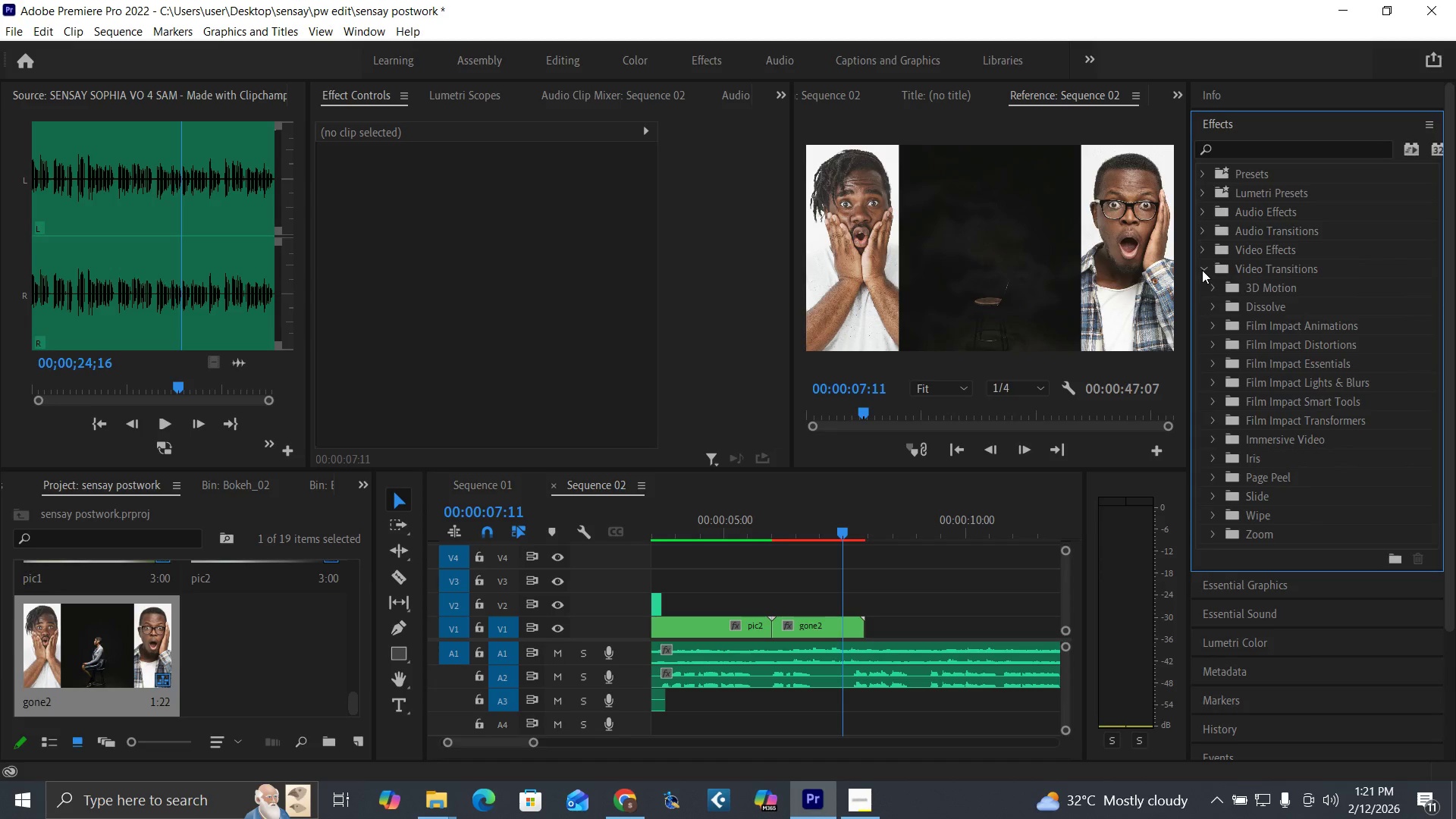 
left_click([1212, 363])
 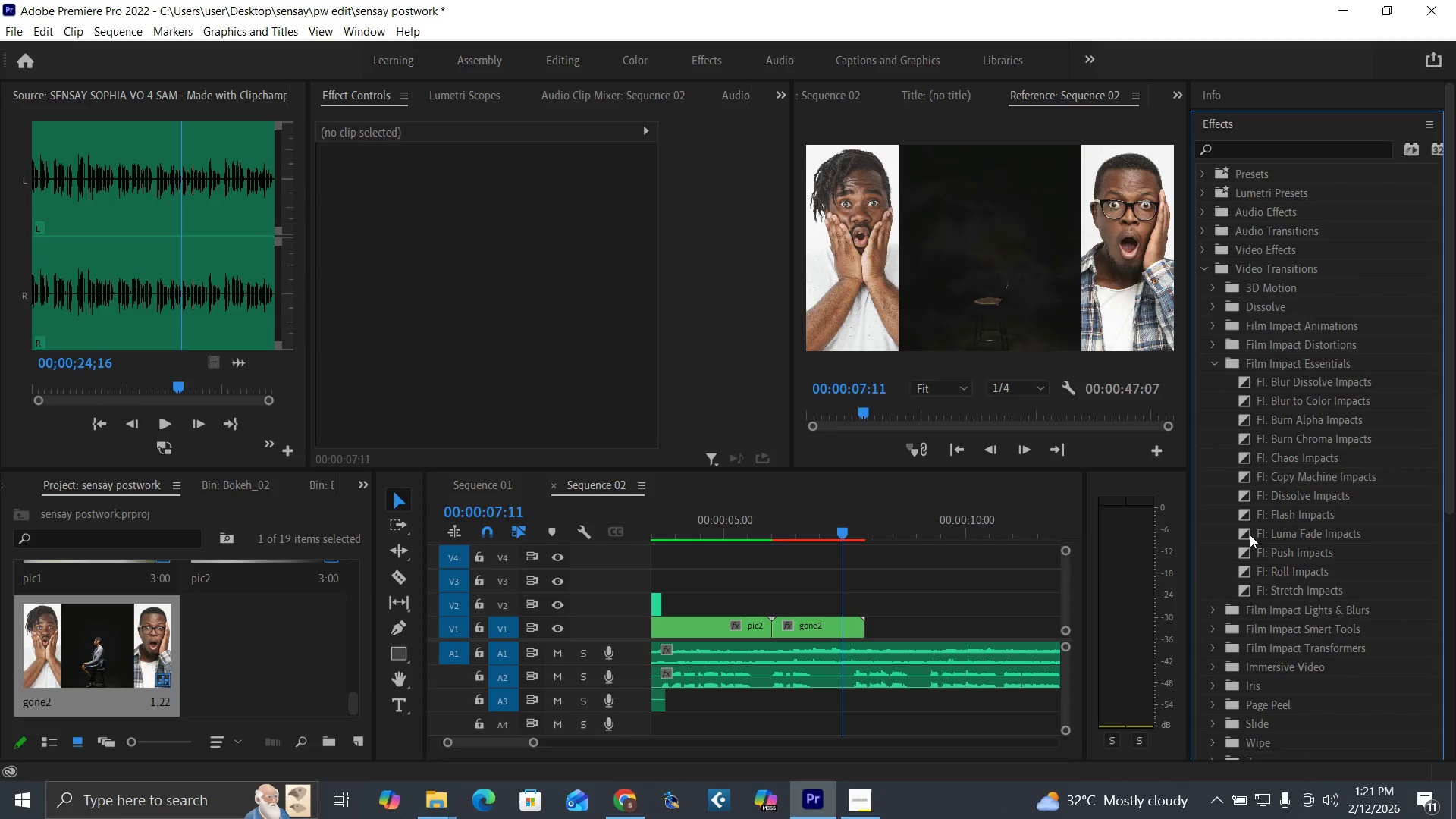 
left_click_drag(start_coordinate=[1246, 535], to_coordinate=[768, 626])
 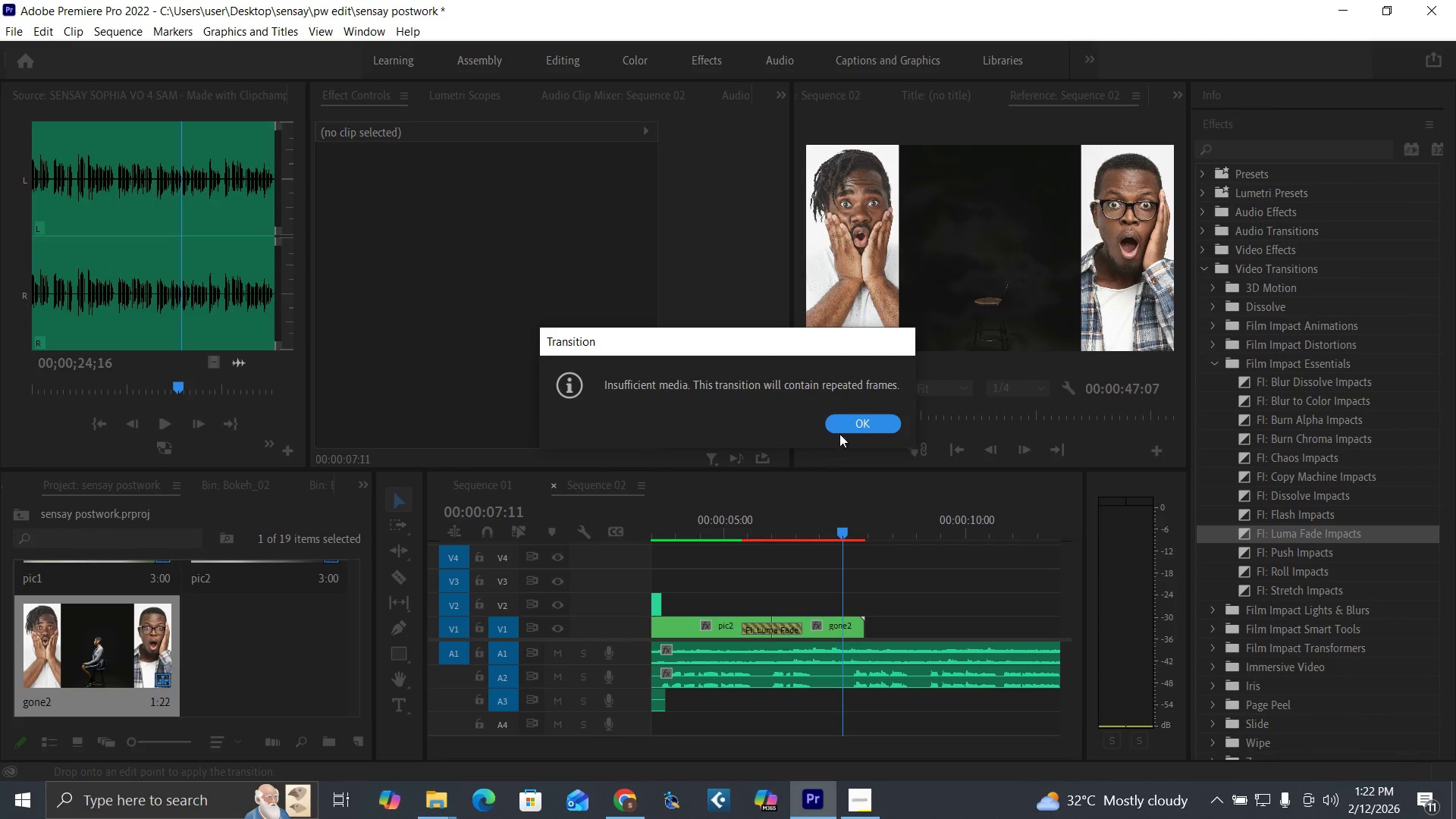 
left_click([852, 426])
 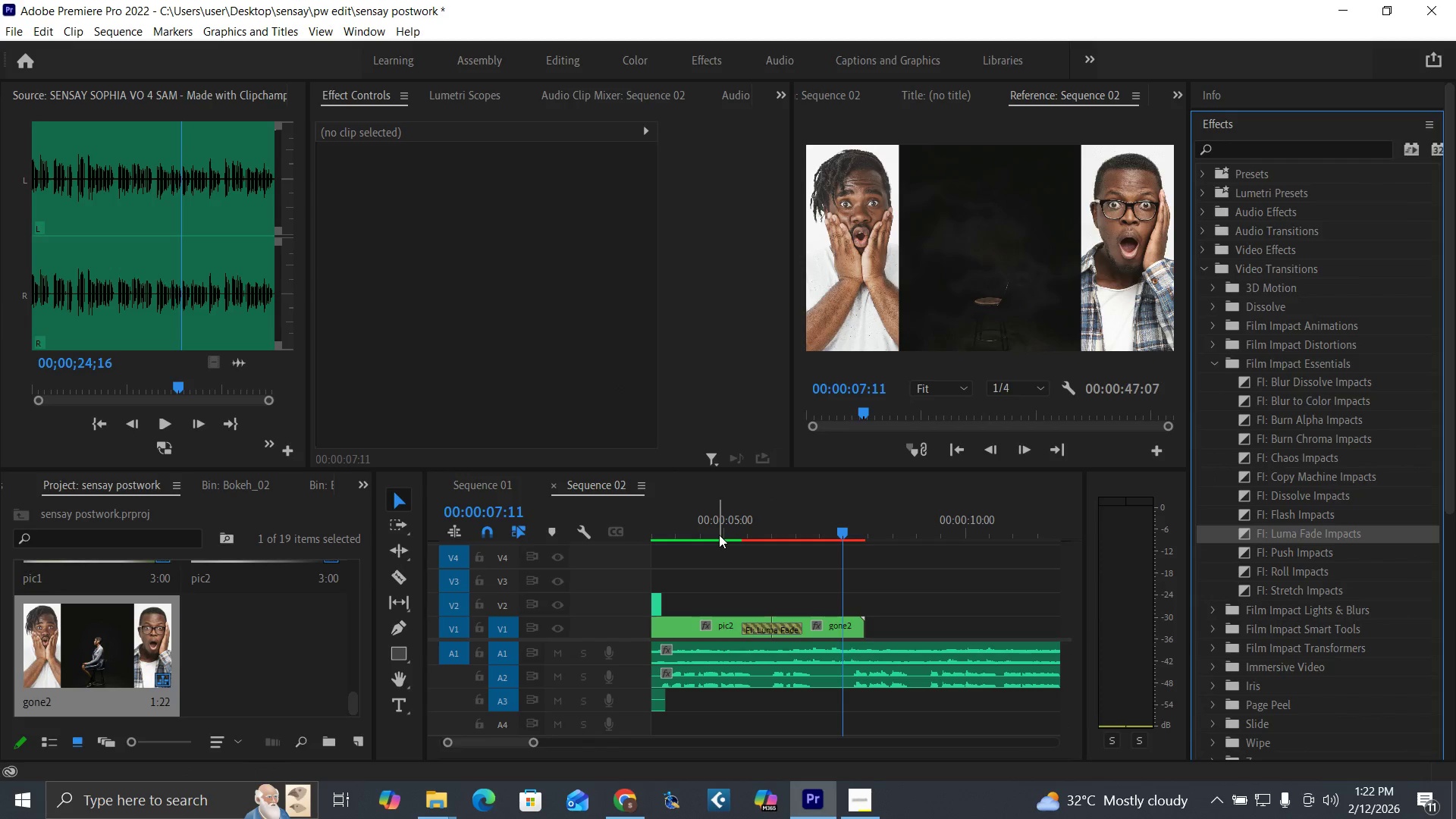 
left_click([715, 533])
 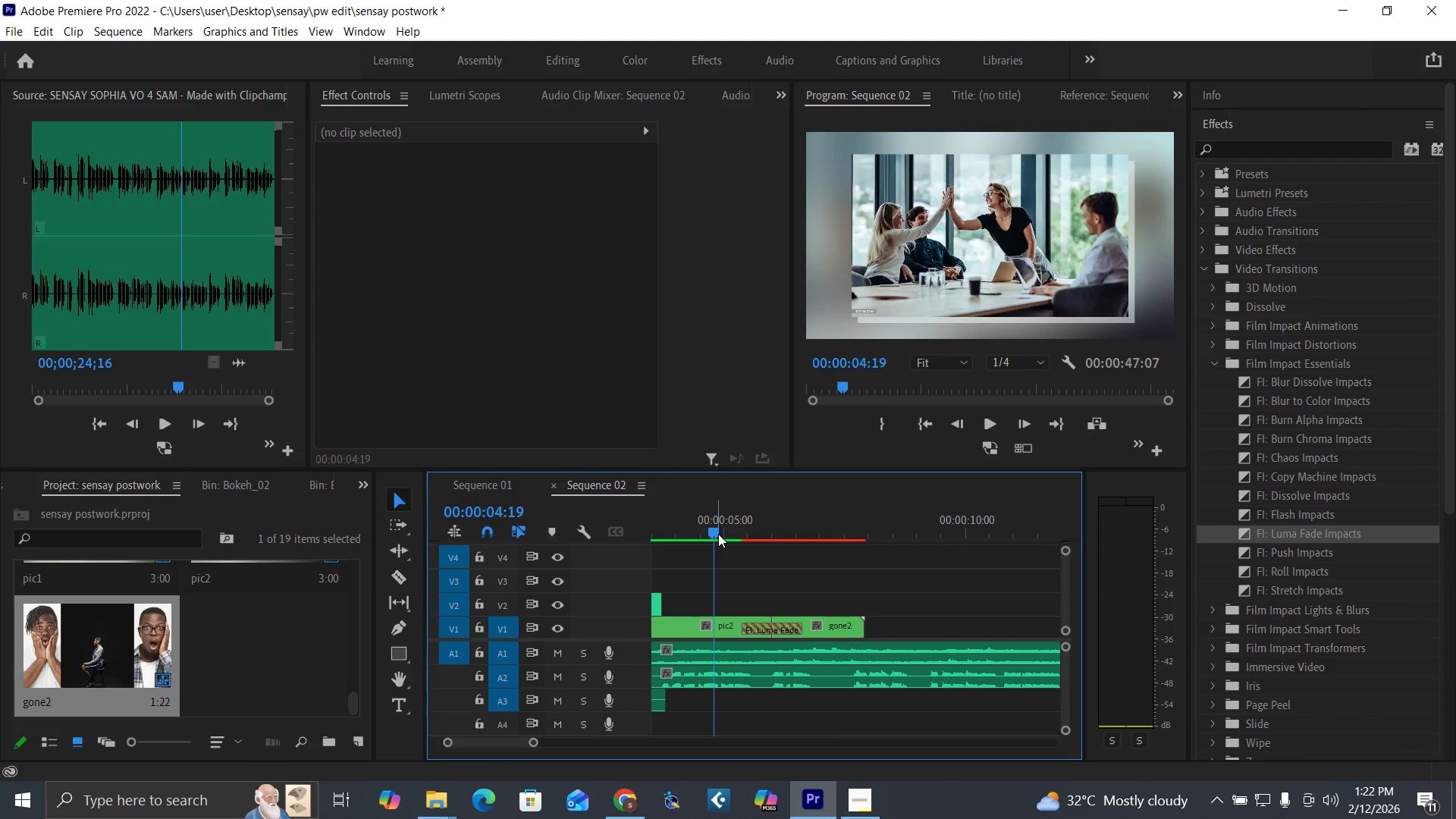 
key(Space)
 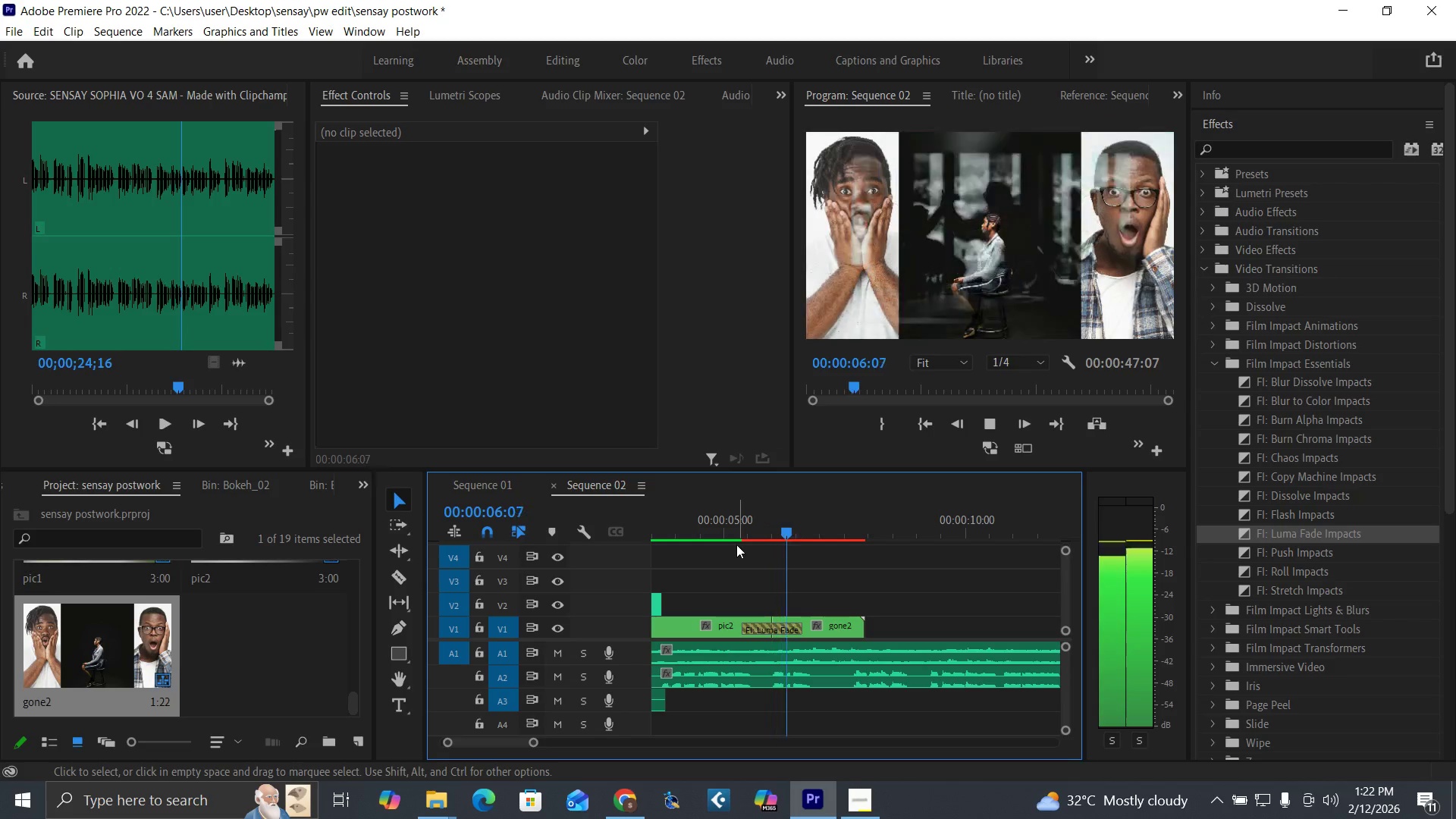 
key(Space)
 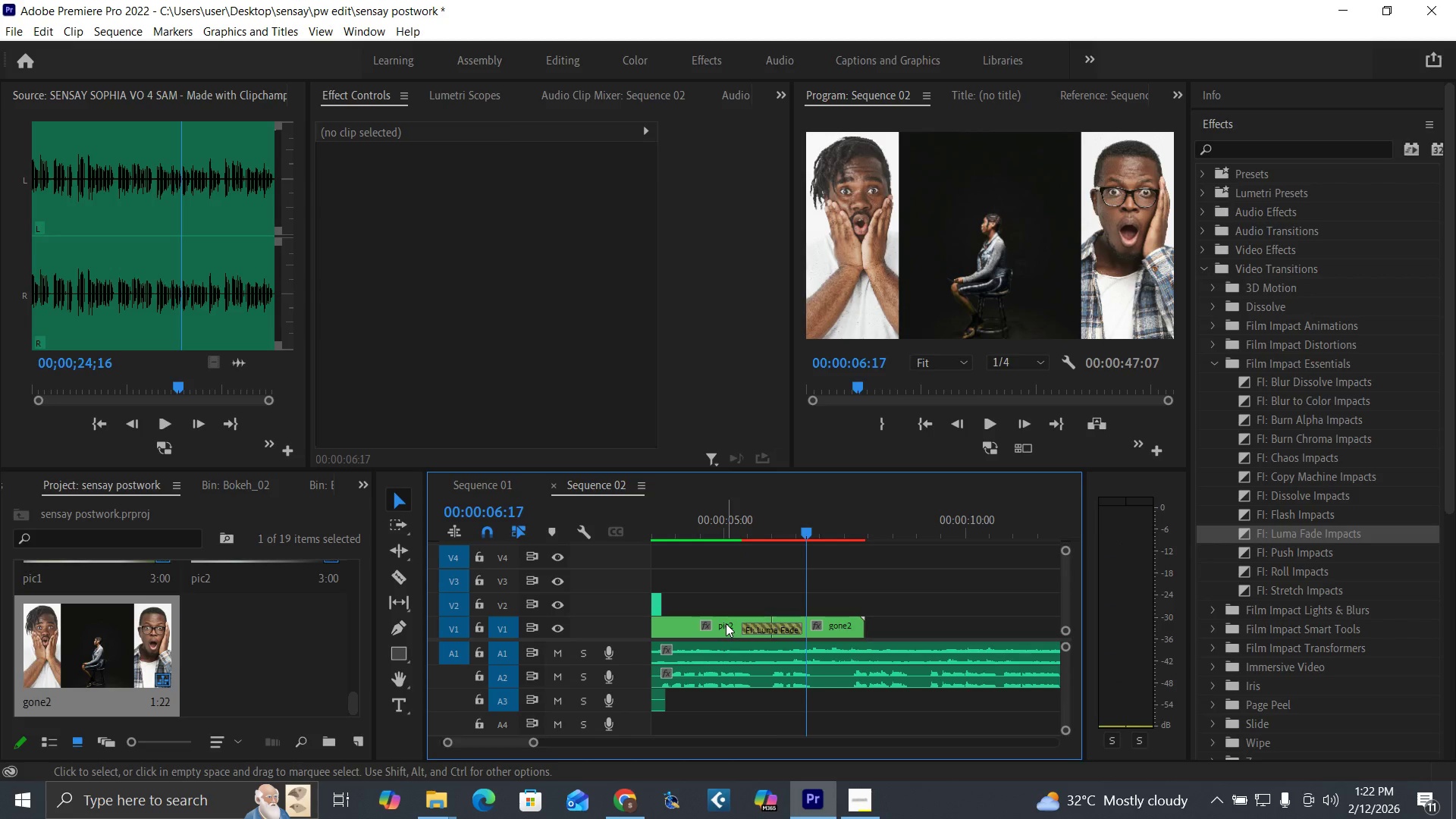 
double_click([726, 623])
 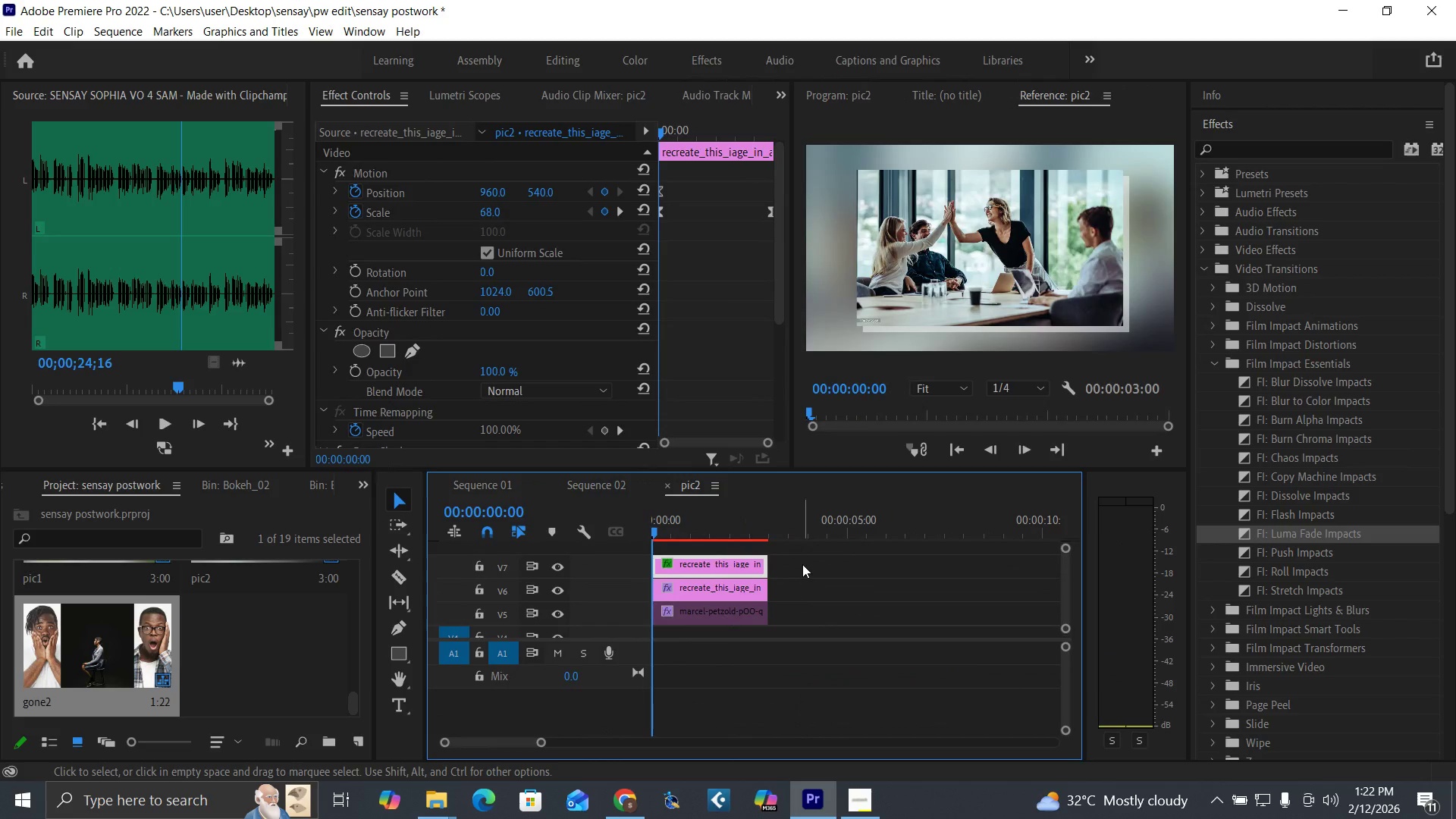 
left_click_drag(start_coordinate=[802, 564], to_coordinate=[746, 615])
 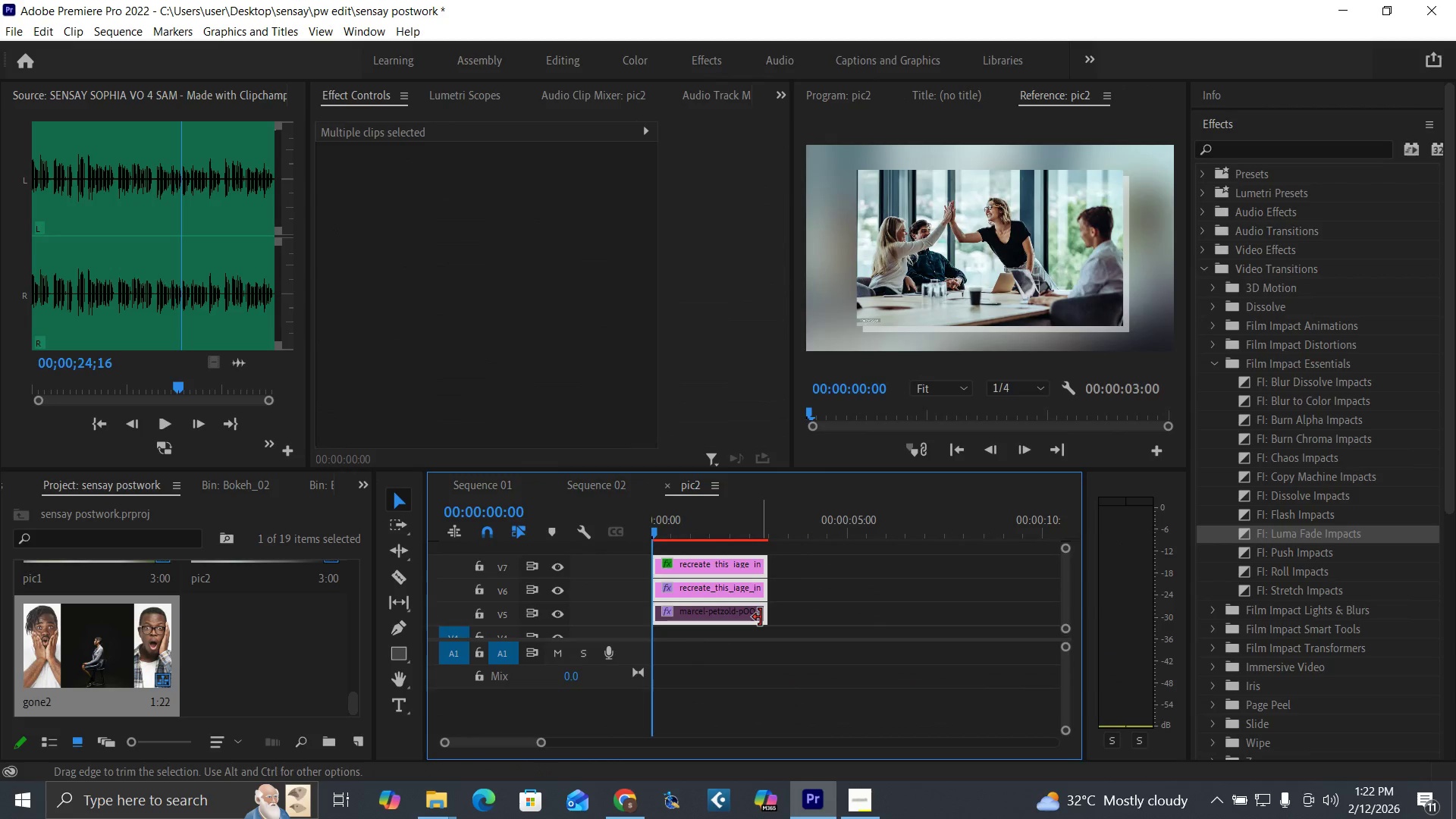 
left_click_drag(start_coordinate=[761, 617], to_coordinate=[913, 616])
 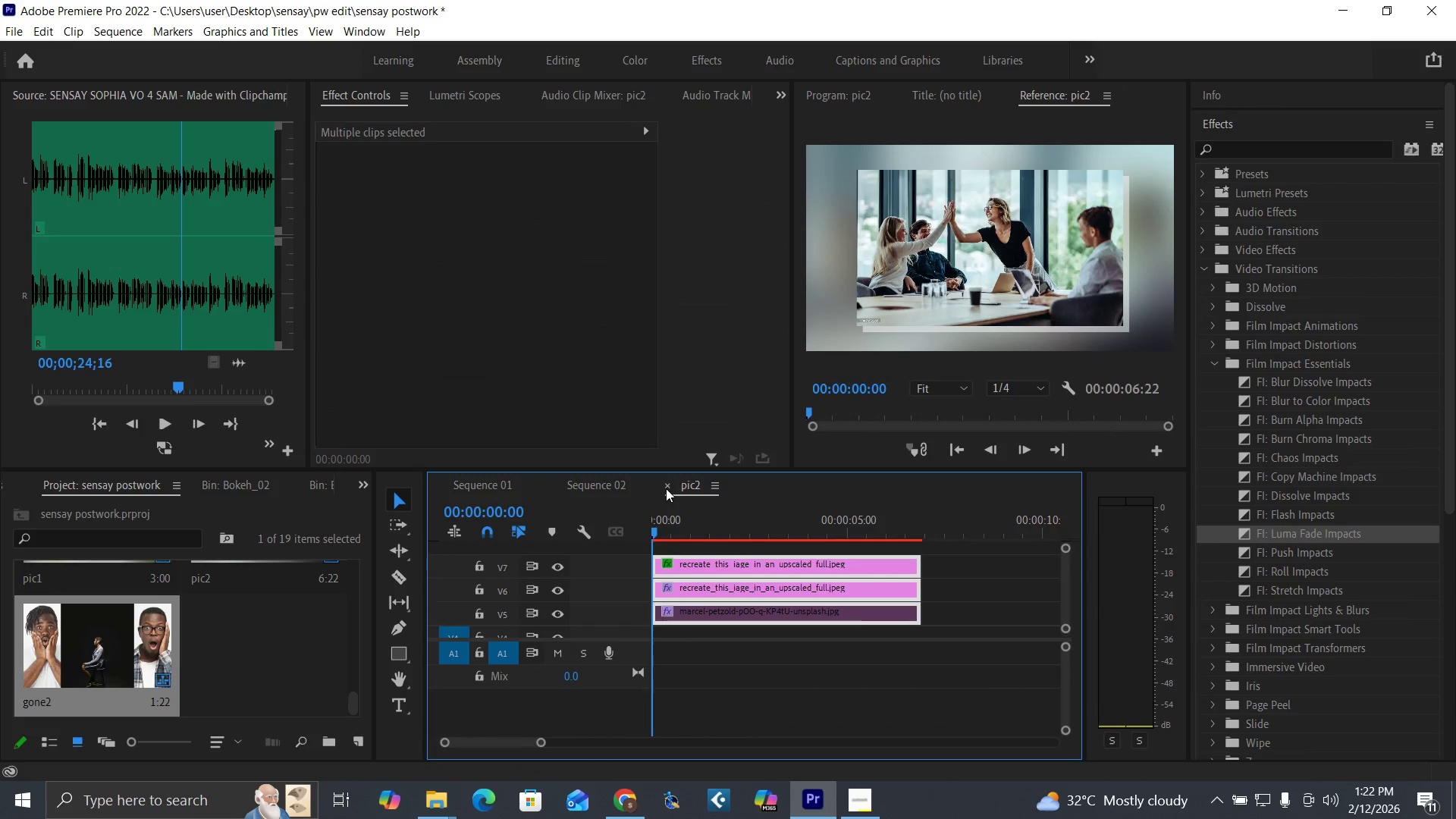 
left_click([665, 485])
 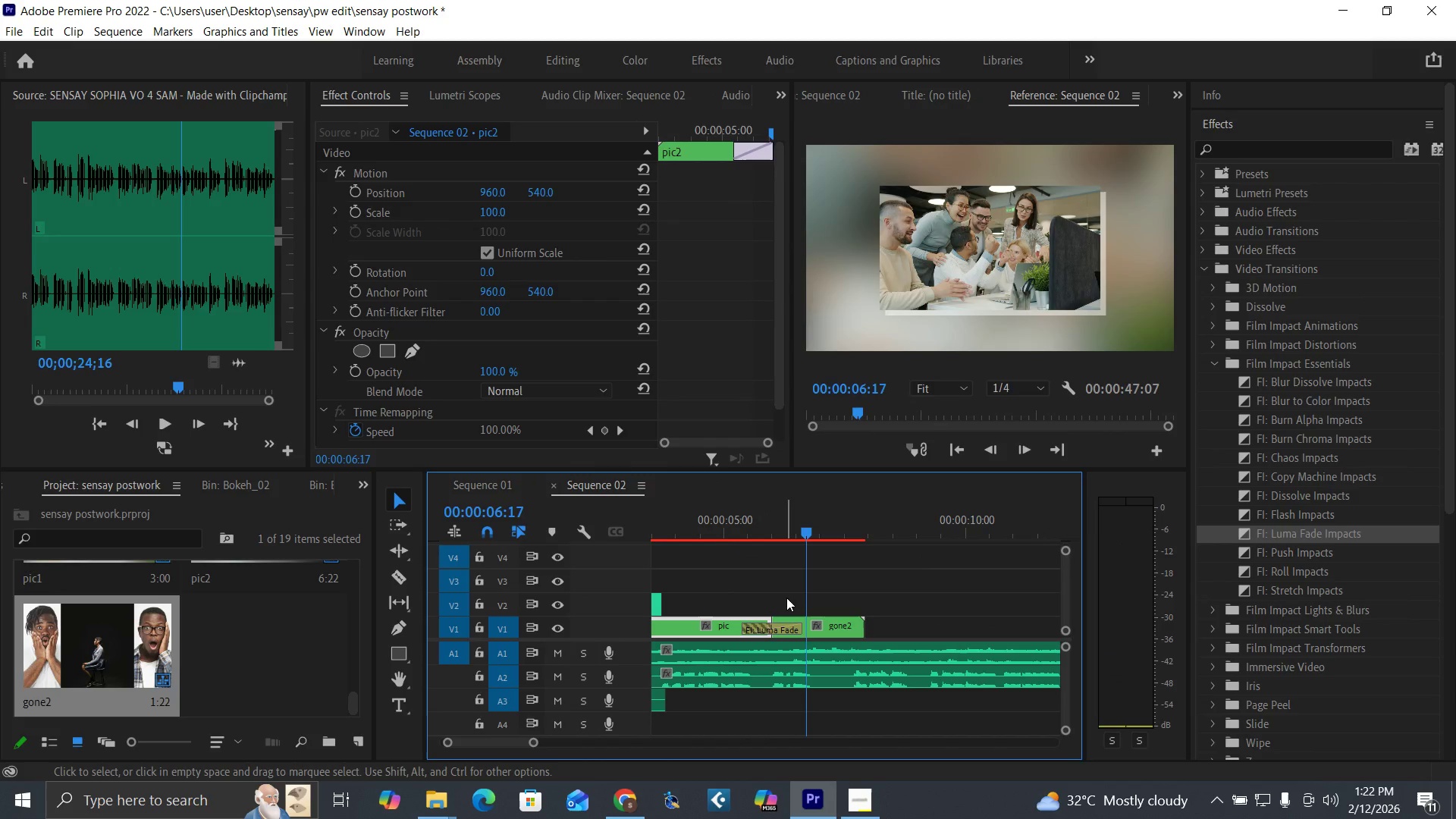 
left_click([790, 591])
 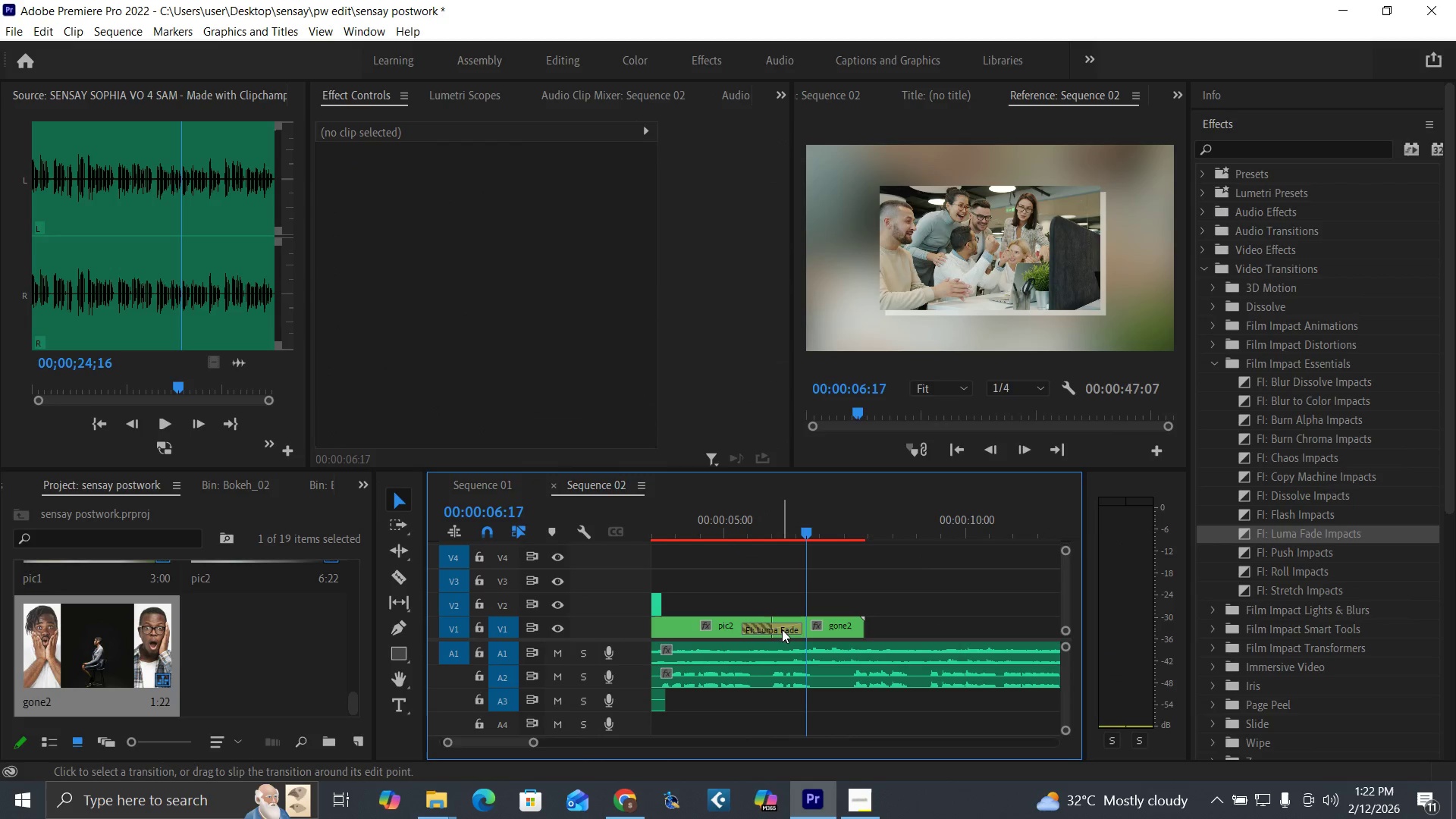 
left_click([783, 630])
 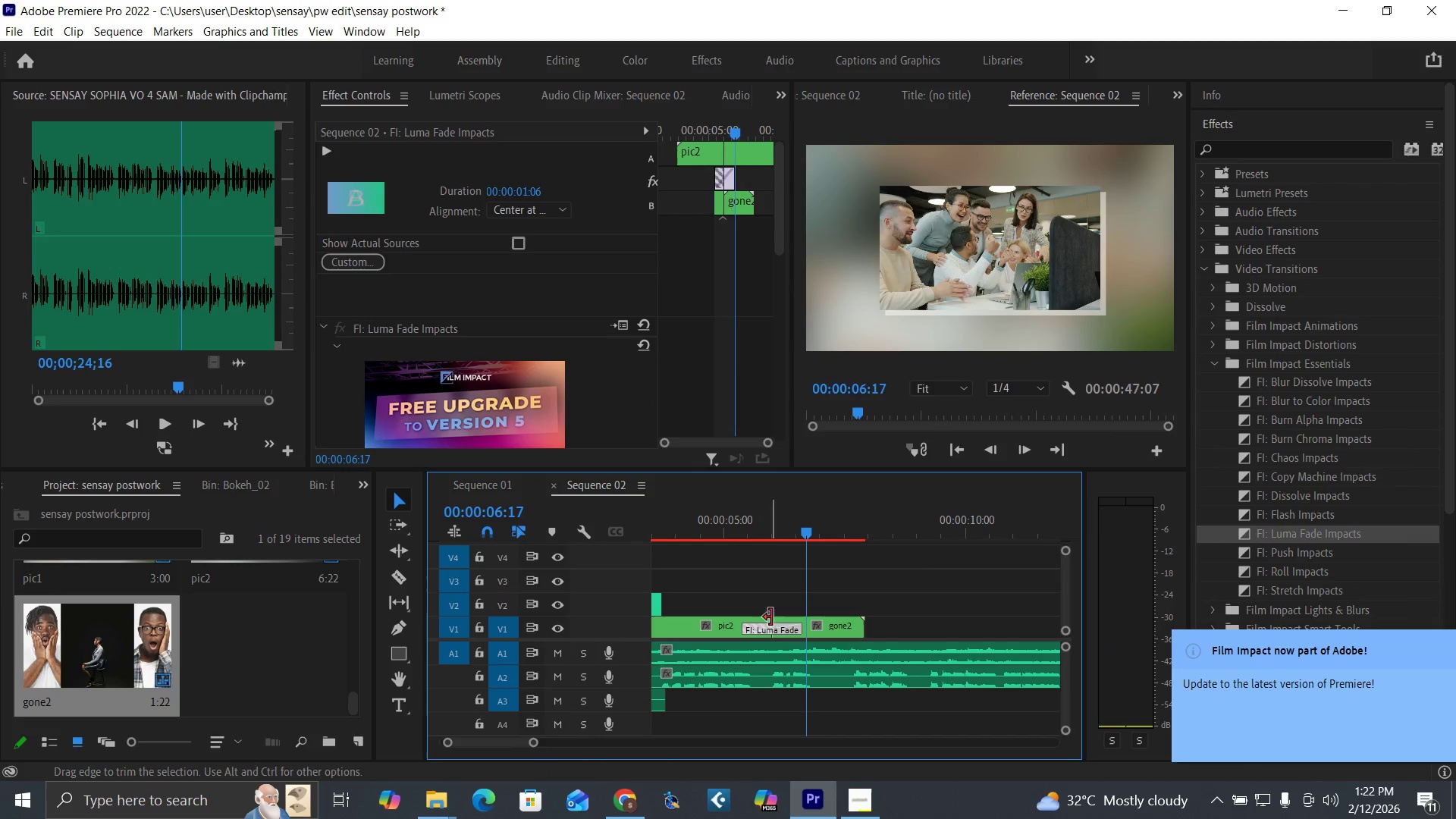 
left_click([704, 518])
 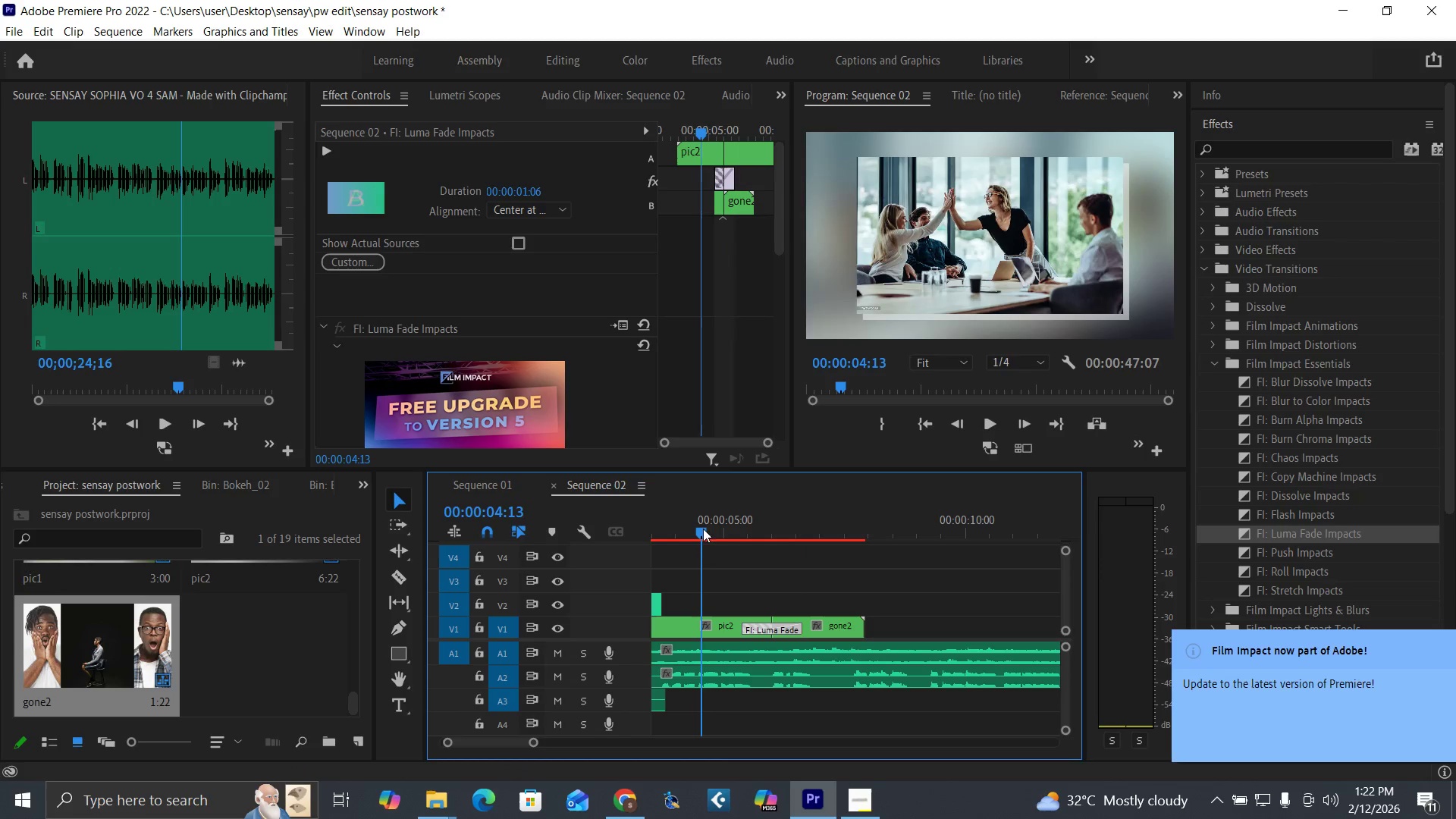 
key(Space)
 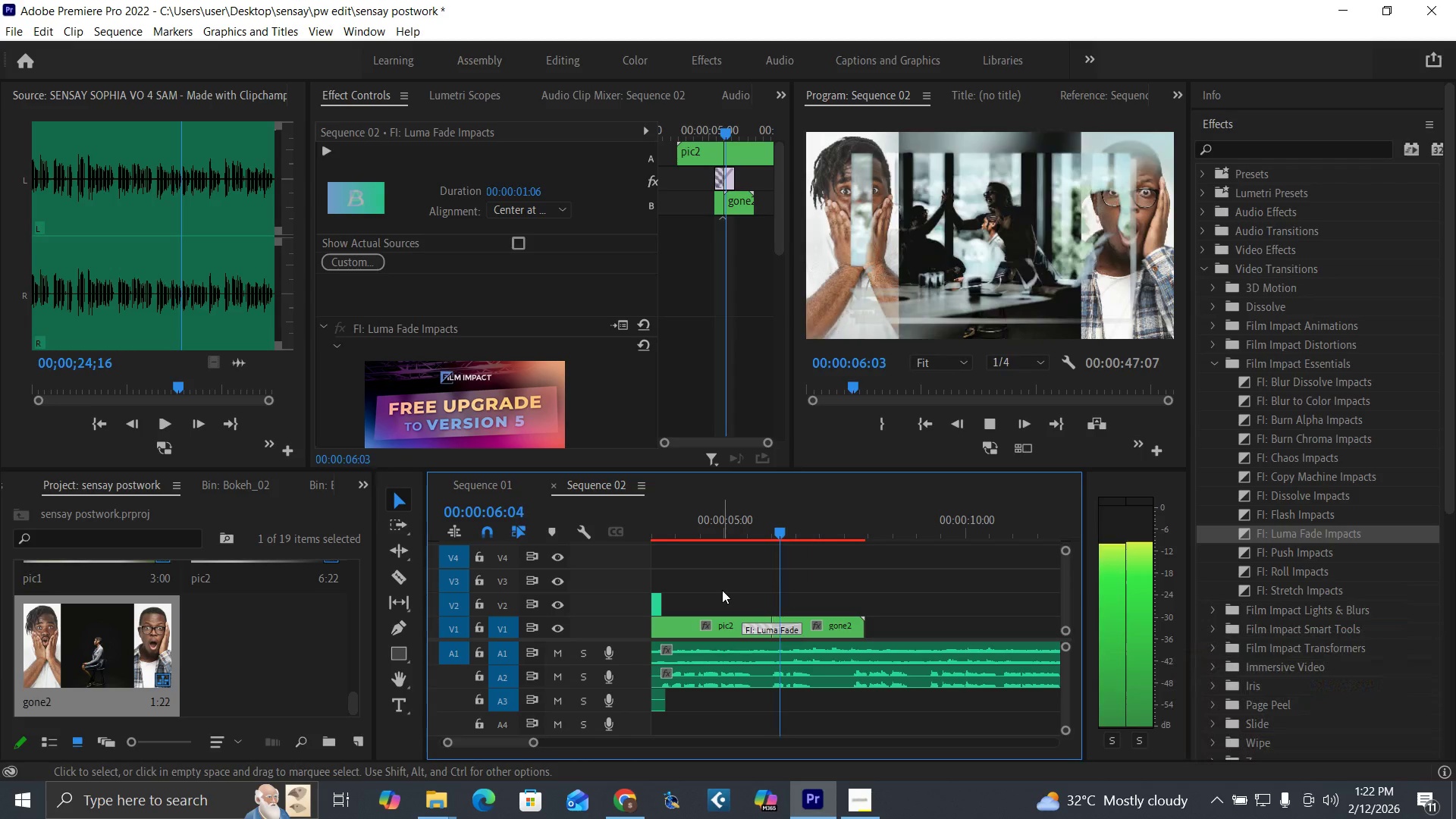 
key(Space)
 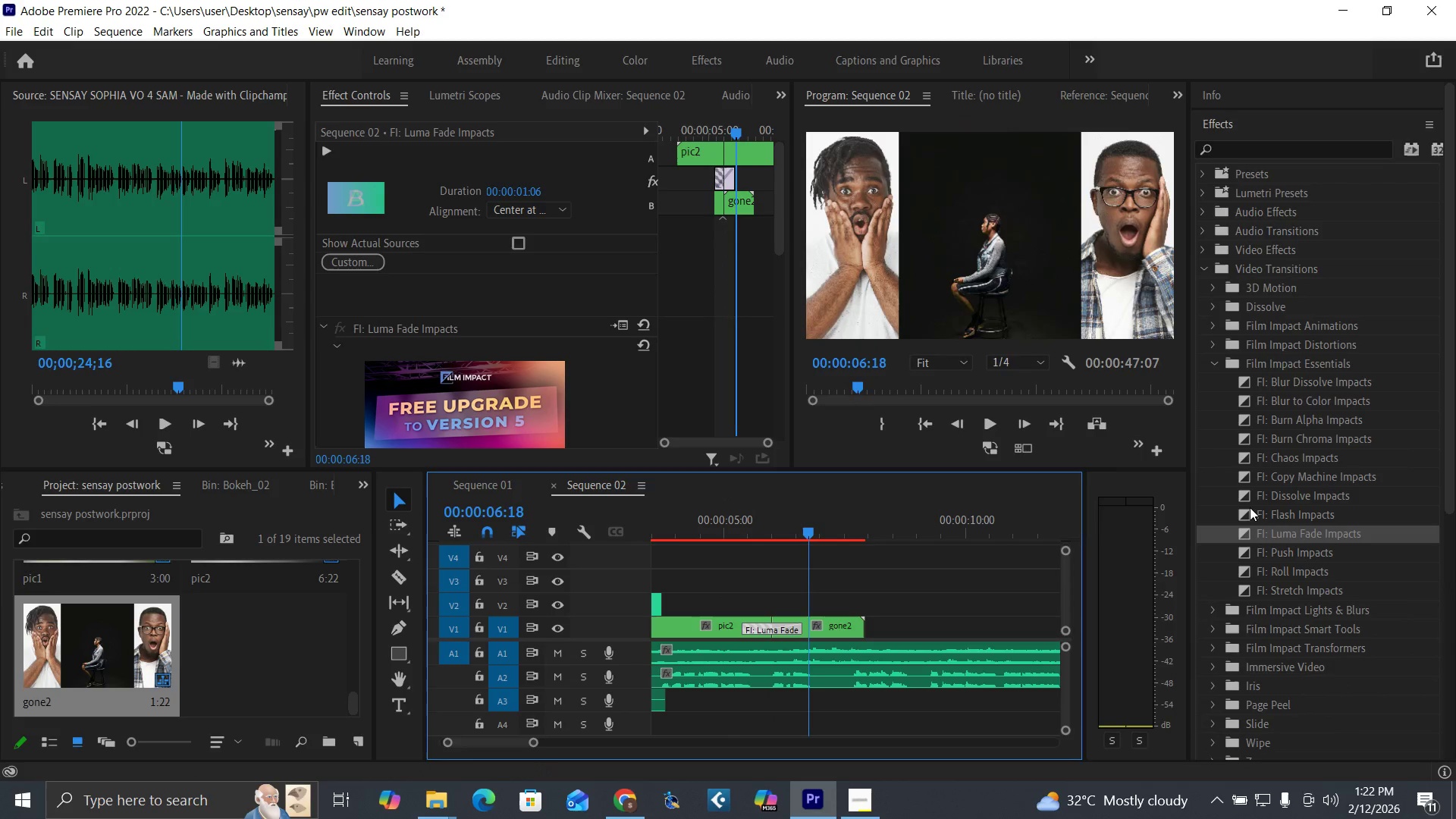 
left_click_drag(start_coordinate=[1241, 511], to_coordinate=[776, 625])
 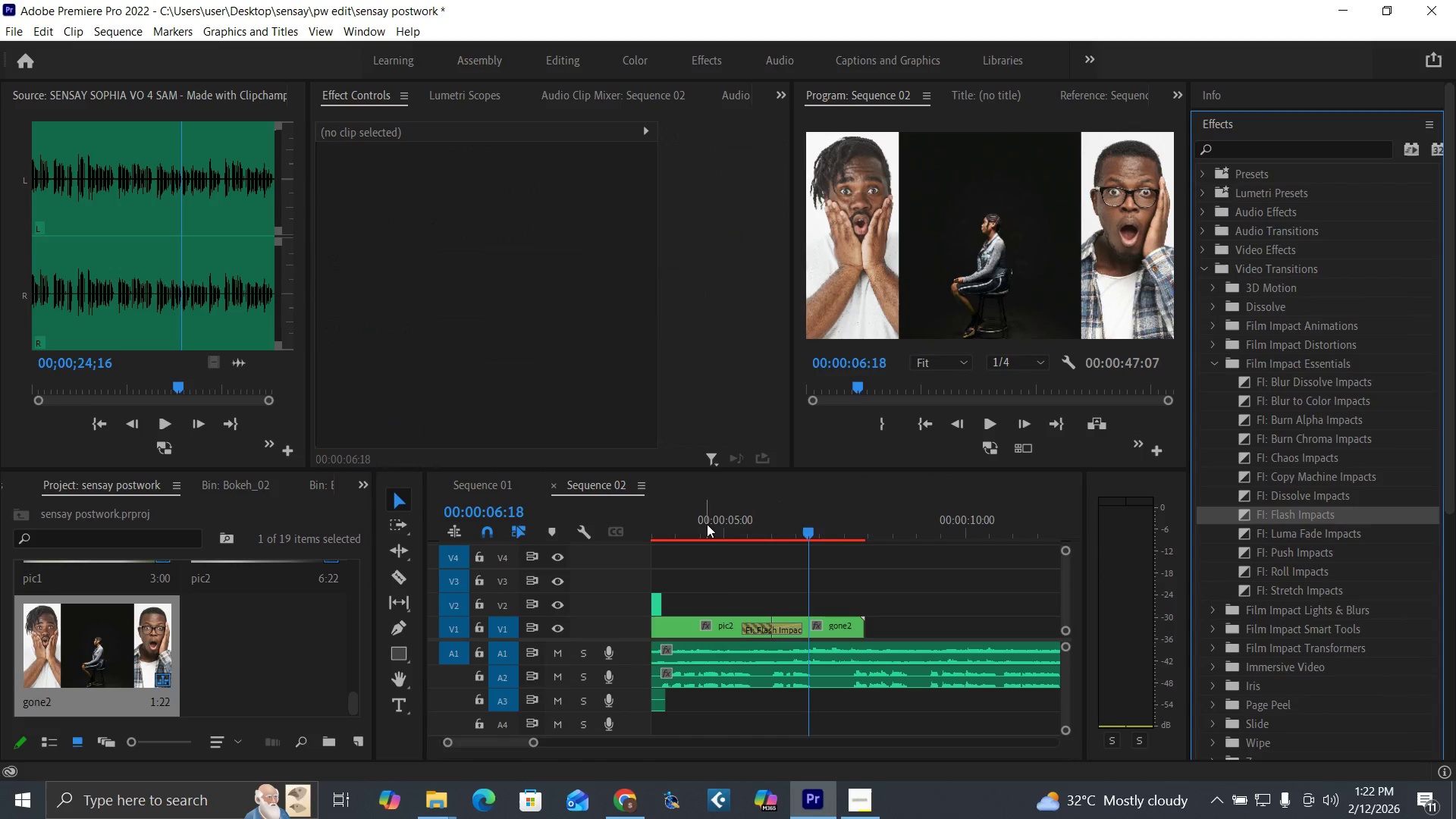 
left_click_drag(start_coordinate=[707, 524], to_coordinate=[711, 523])
 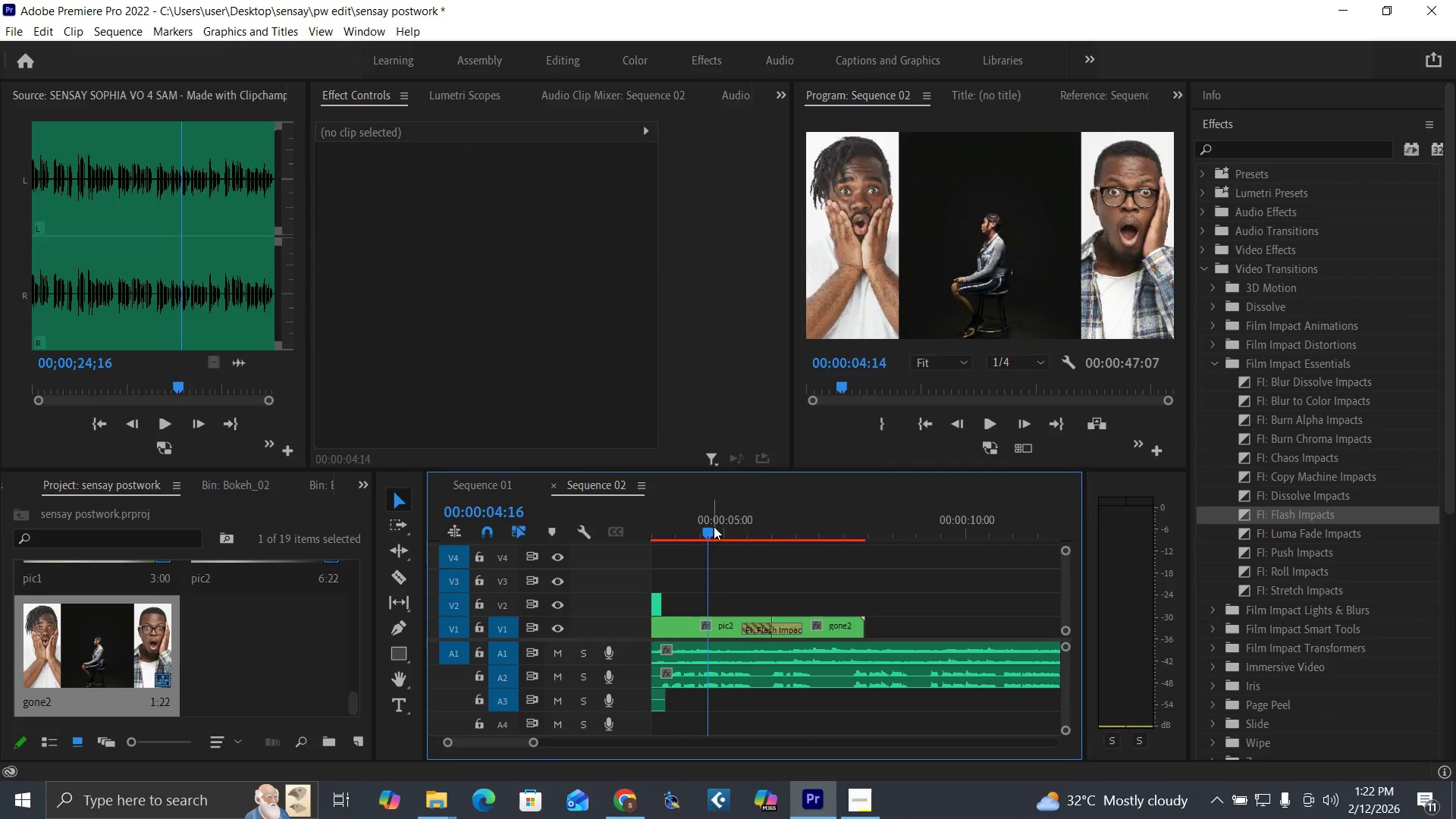 
key(Space)
 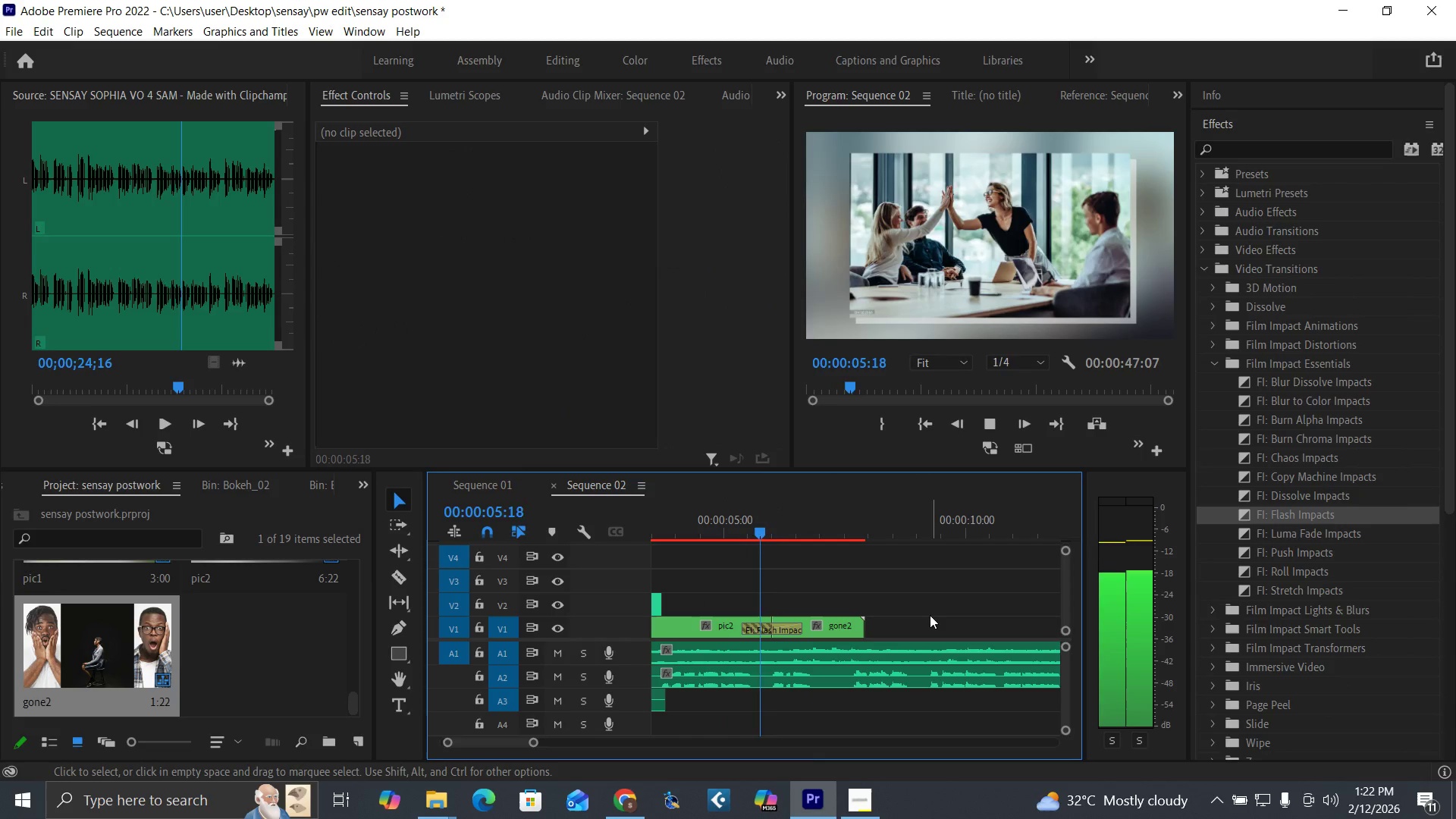 
key(Space)
 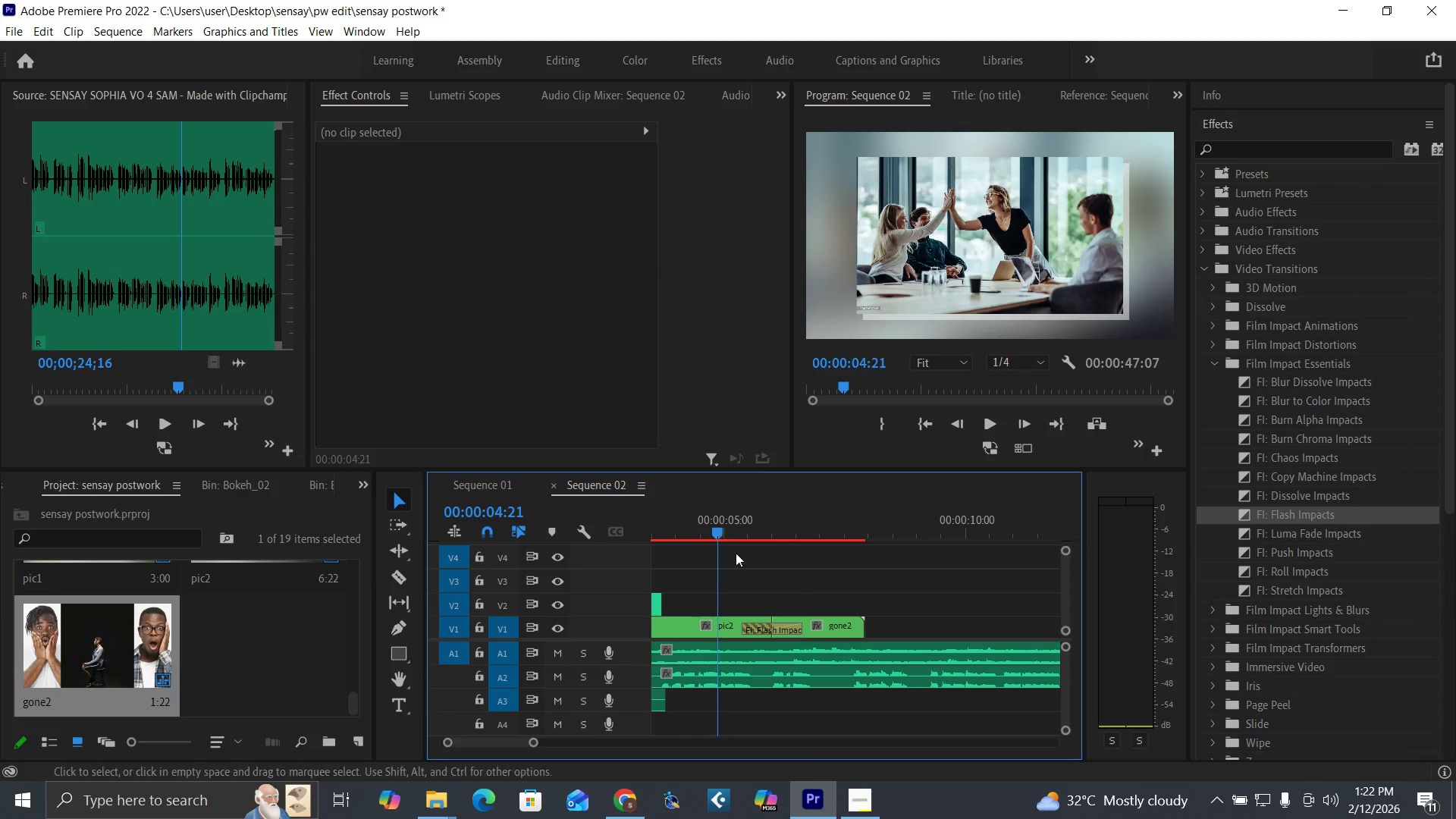 
key(Space)
 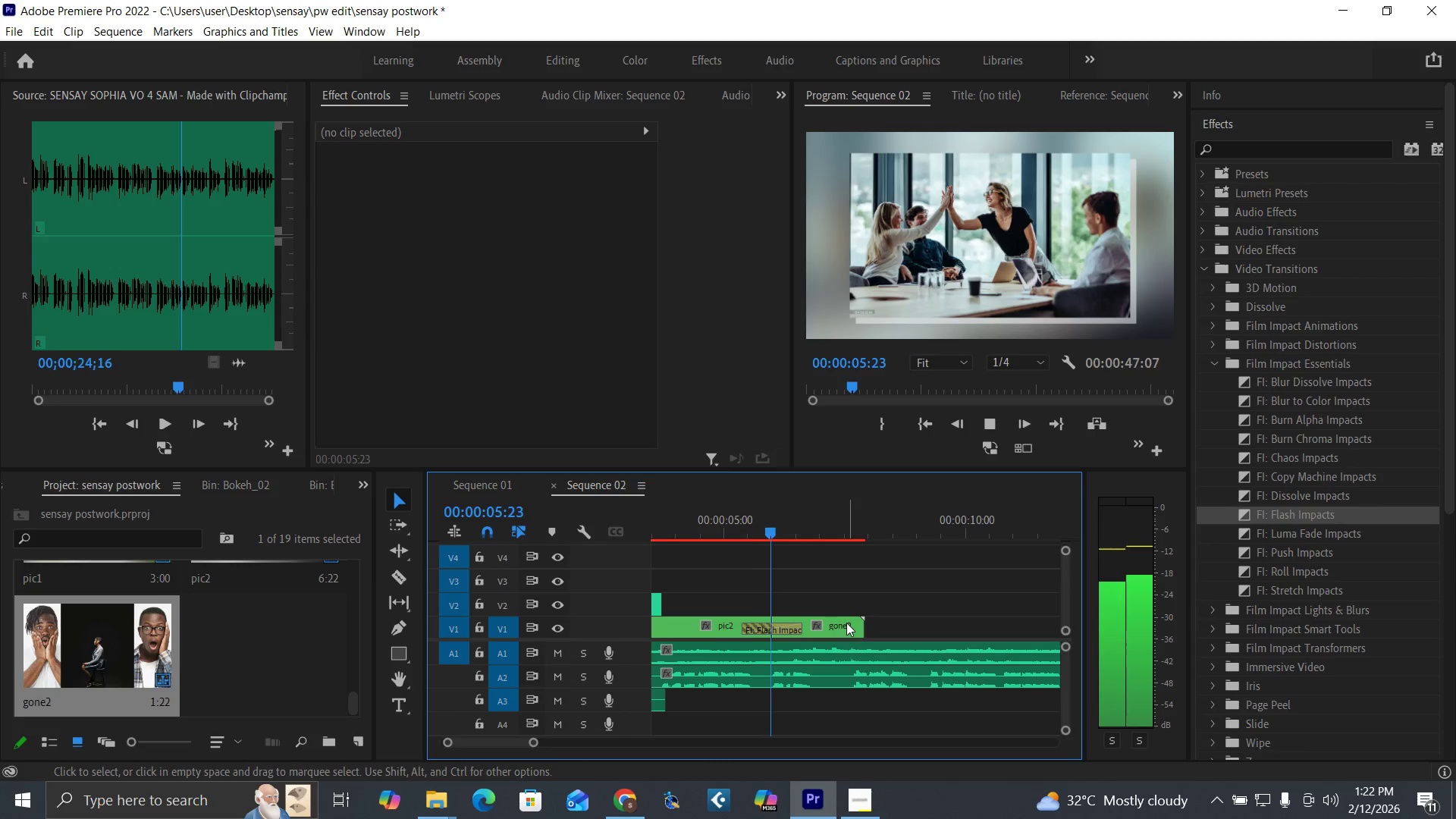 
key(Space)
 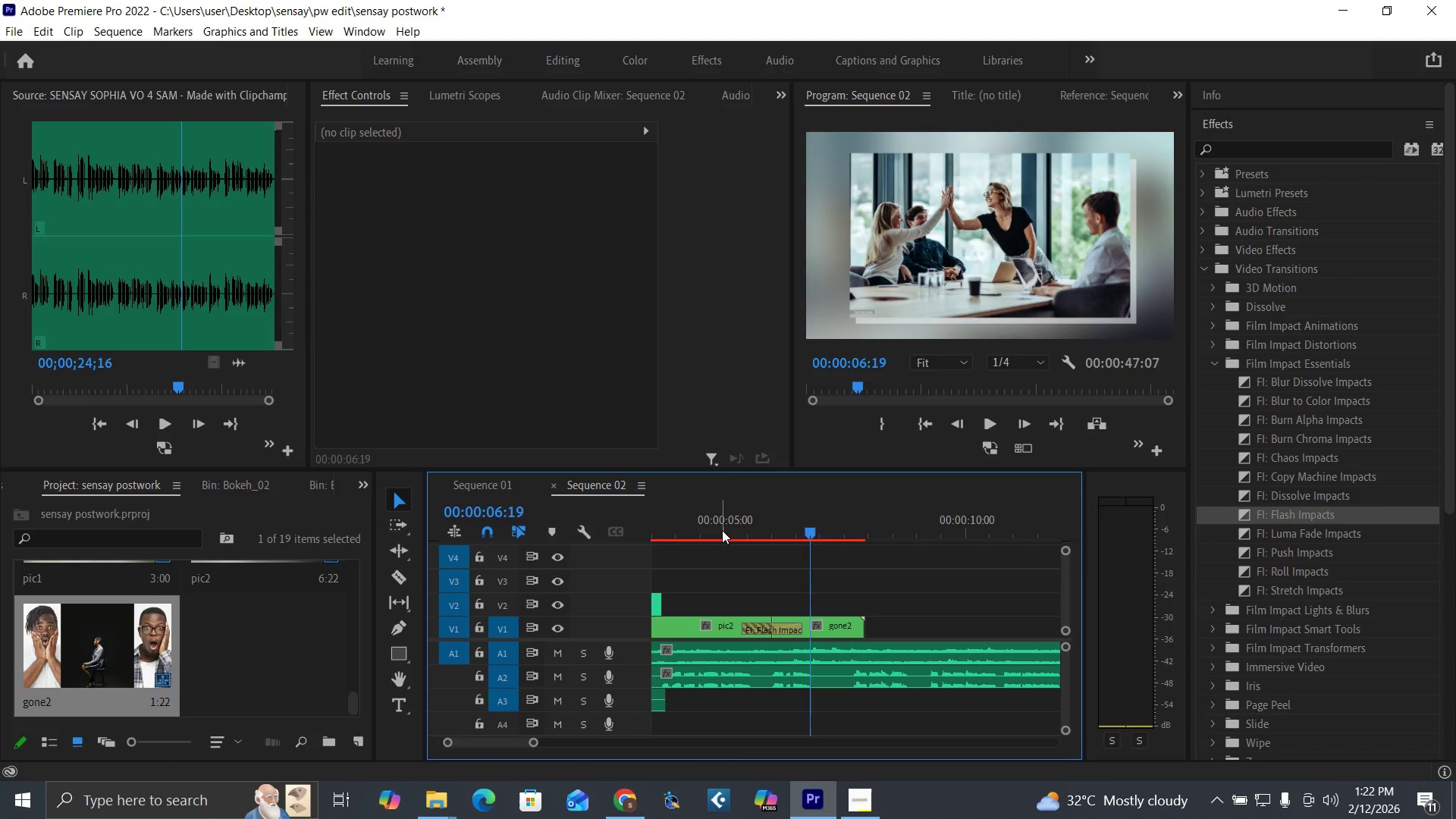 
left_click_drag(start_coordinate=[722, 530], to_coordinate=[789, 570])
 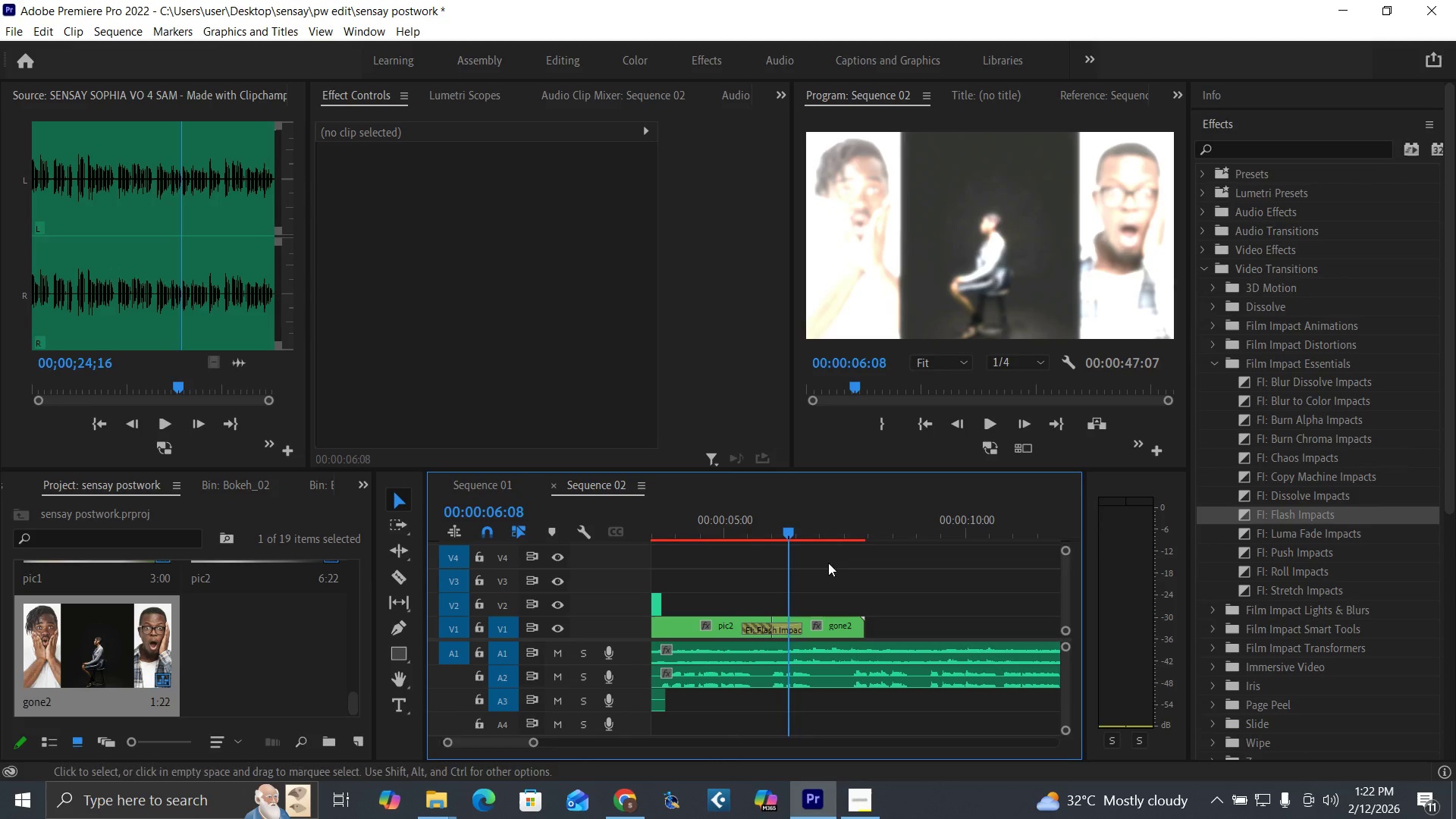 
wait(5.42)
 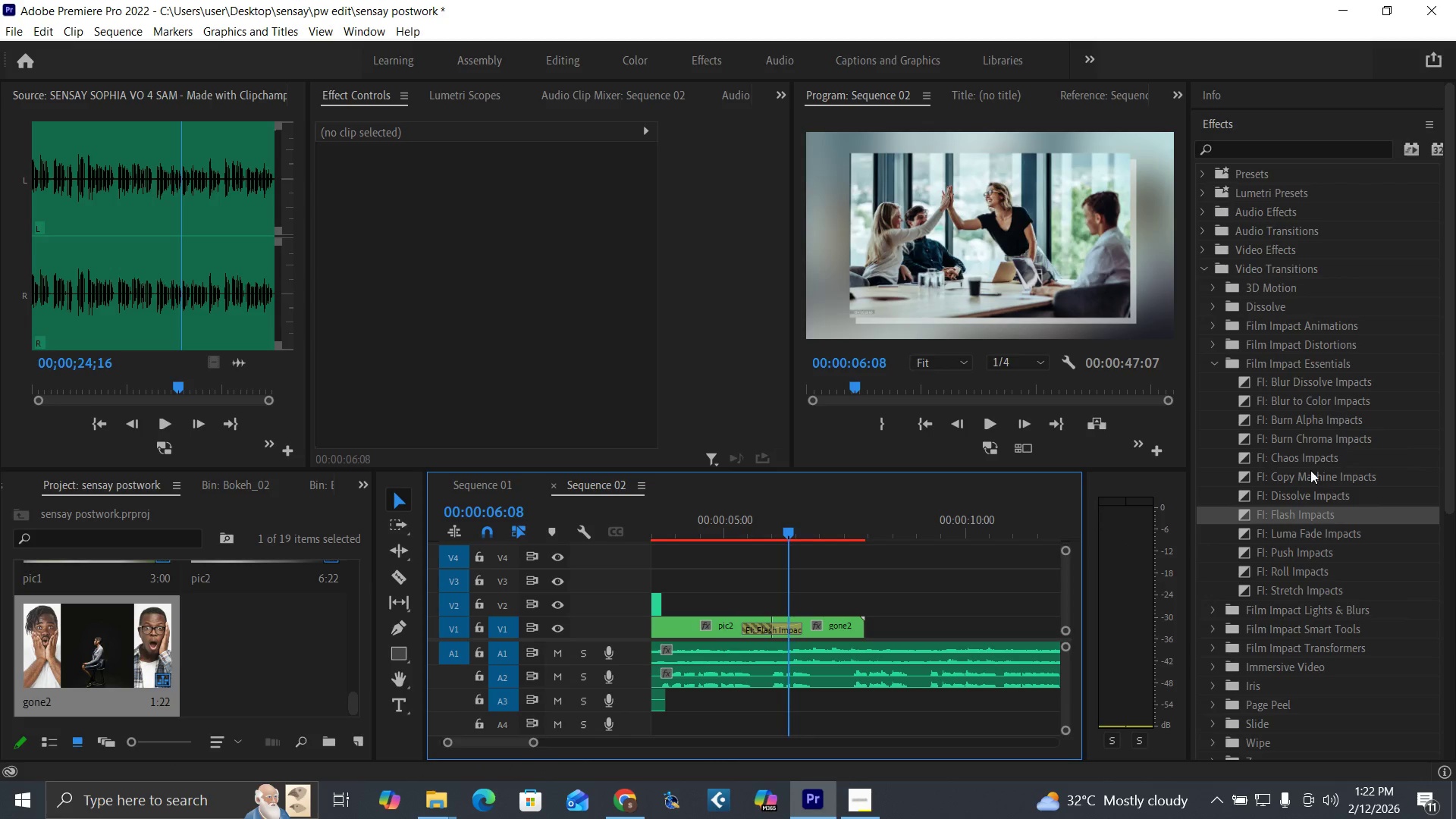 
left_click_drag(start_coordinate=[721, 532], to_coordinate=[835, 618])
 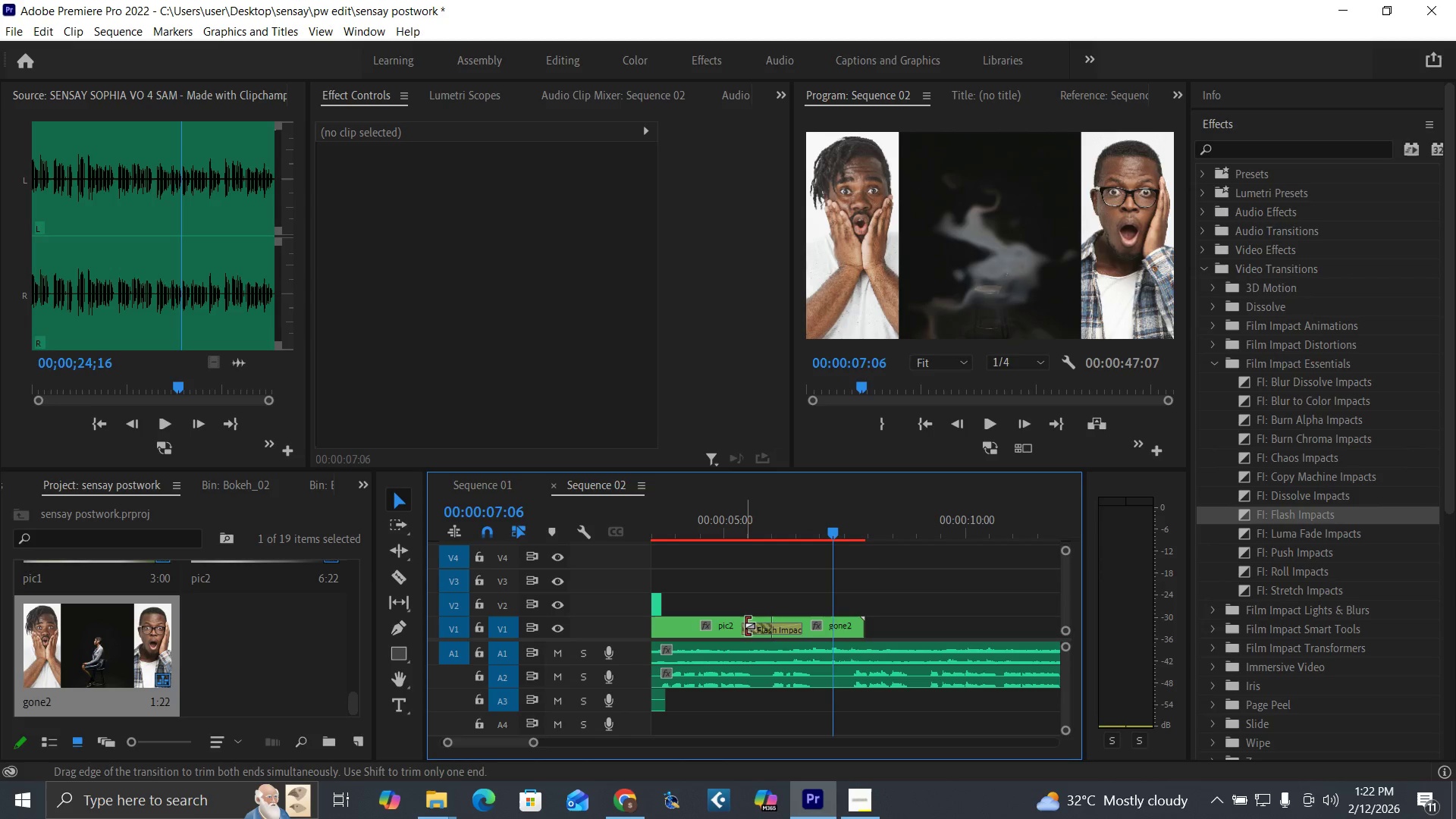 
left_click_drag(start_coordinate=[744, 626], to_coordinate=[760, 631])
 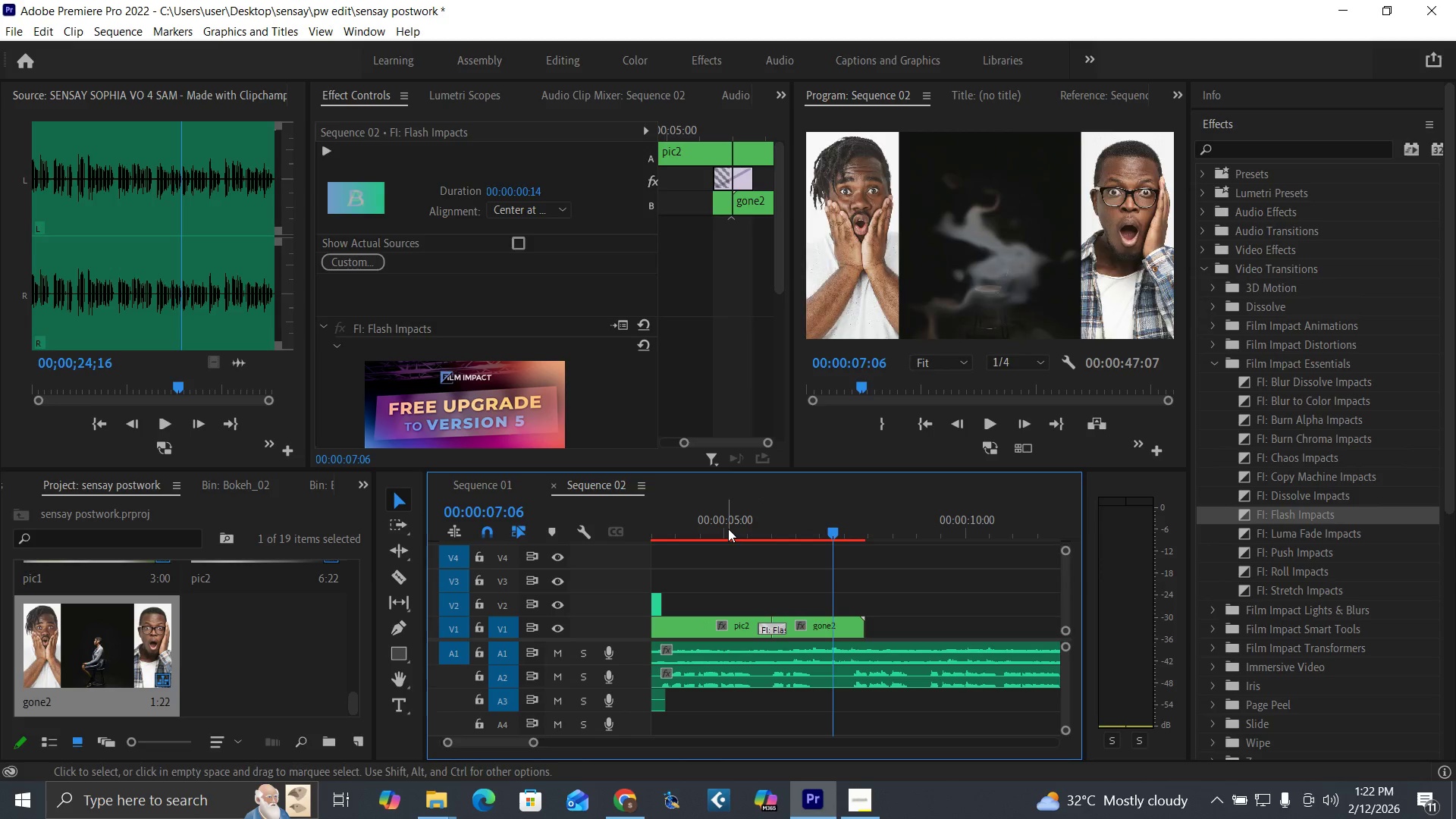 
left_click_drag(start_coordinate=[728, 529], to_coordinate=[855, 612])
 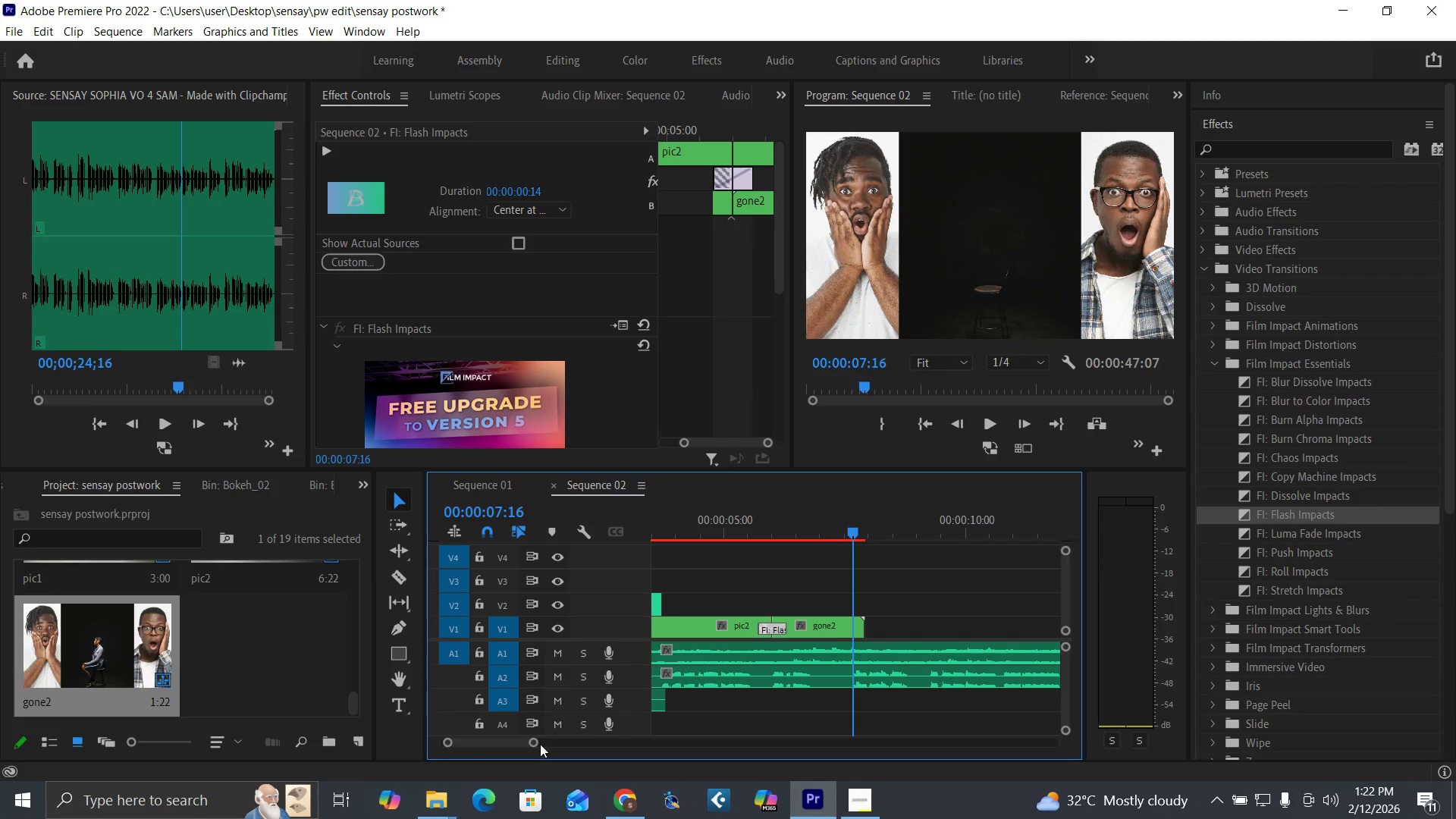 
left_click_drag(start_coordinate=[535, 744], to_coordinate=[577, 755])
 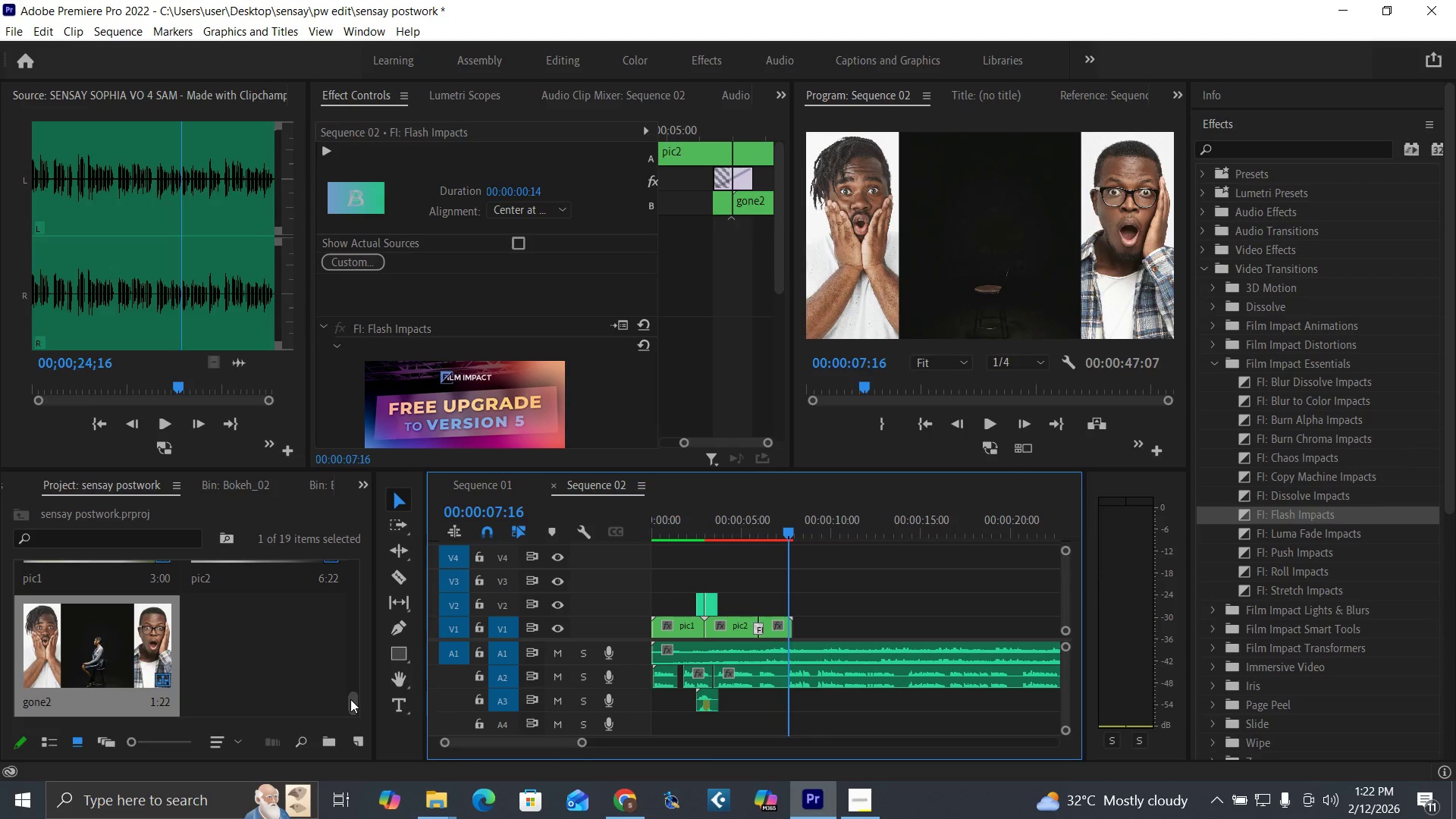 
left_click_drag(start_coordinate=[350, 699], to_coordinate=[338, 639])
 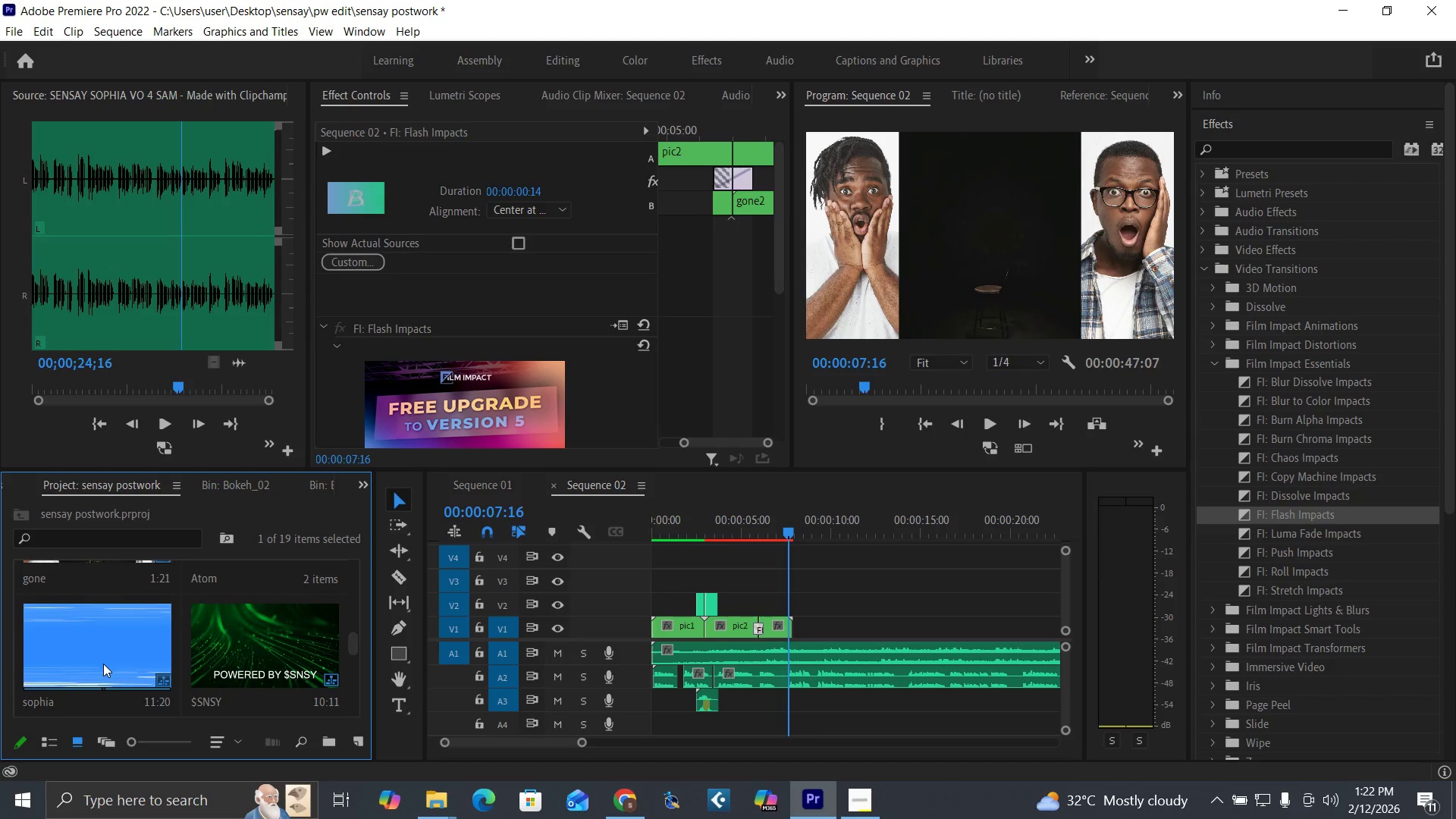 
left_click_drag(start_coordinate=[103, 664], to_coordinate=[904, 630])
 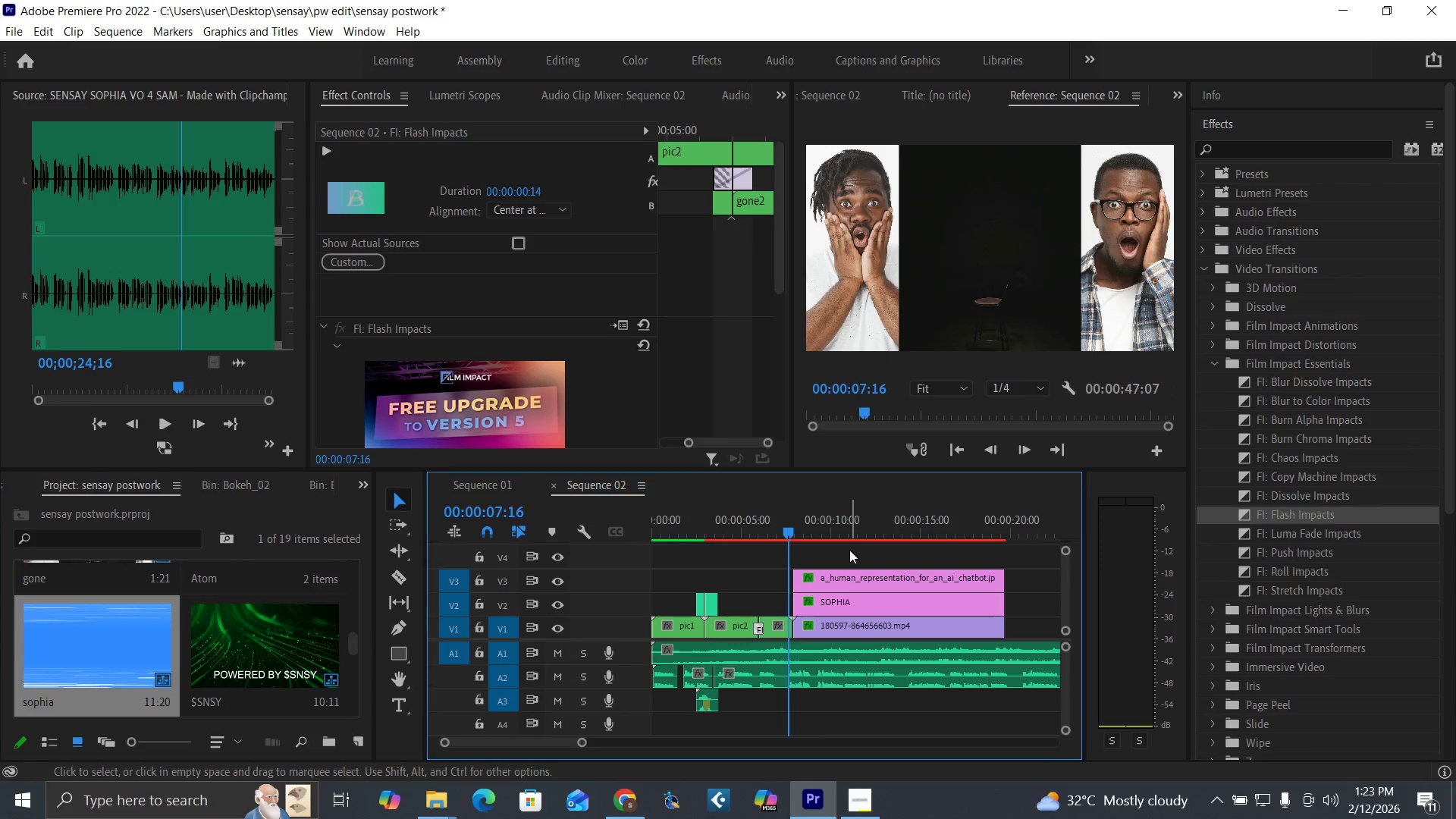 
left_click_drag(start_coordinate=[849, 550], to_coordinate=[866, 624])
 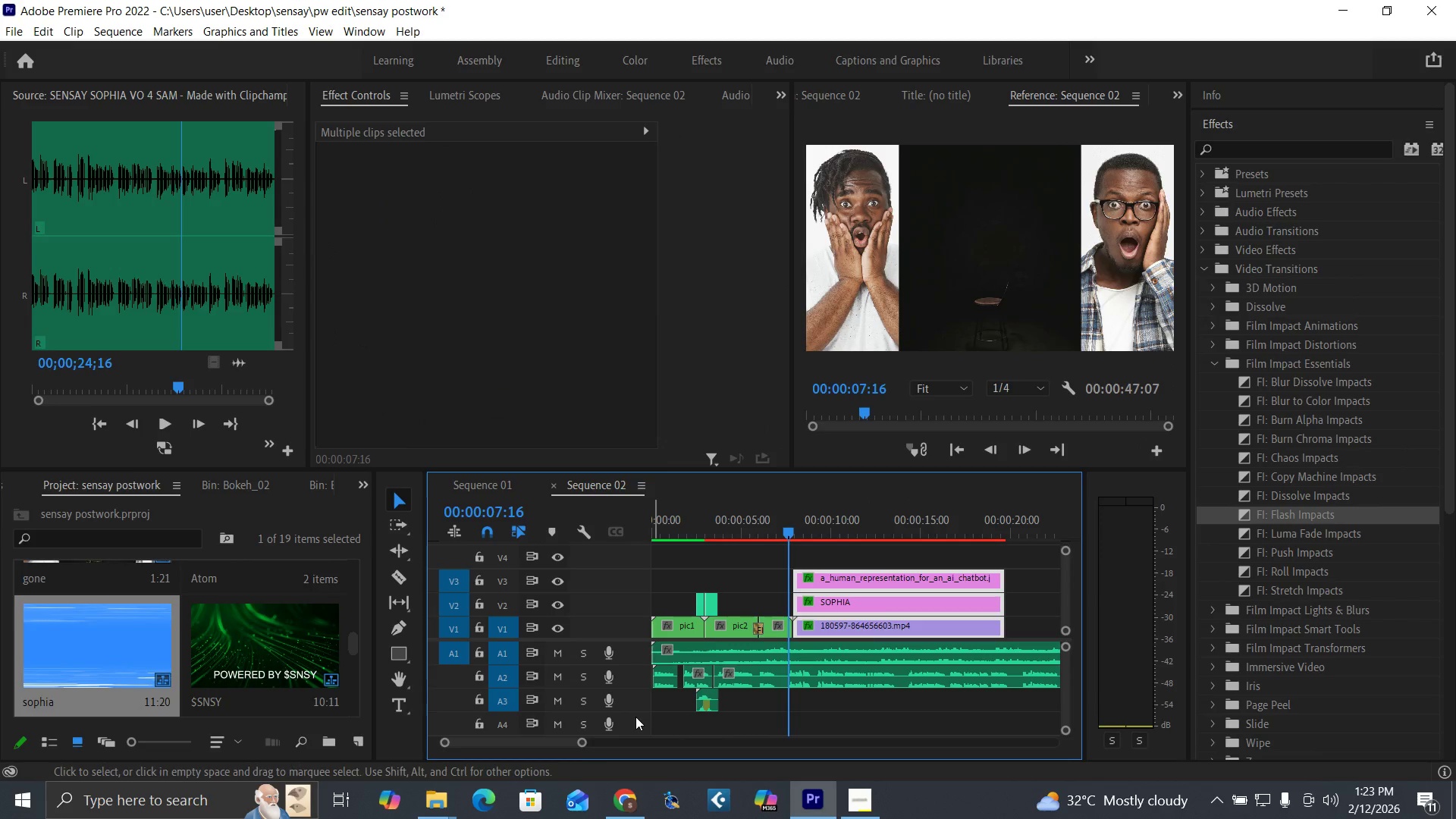 
left_click_drag(start_coordinate=[582, 743], to_coordinate=[583, 766])
 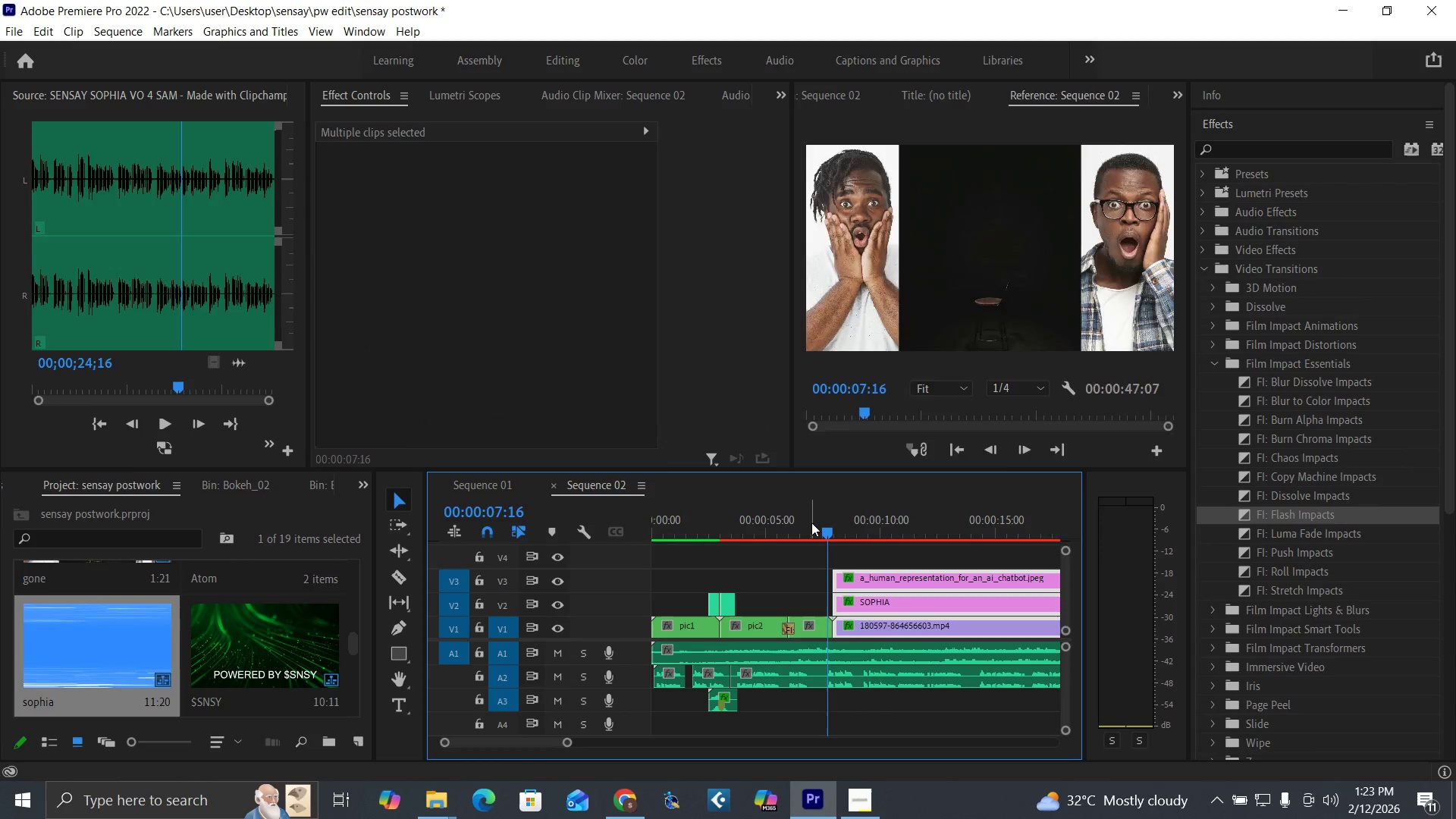 
left_click([811, 522])
 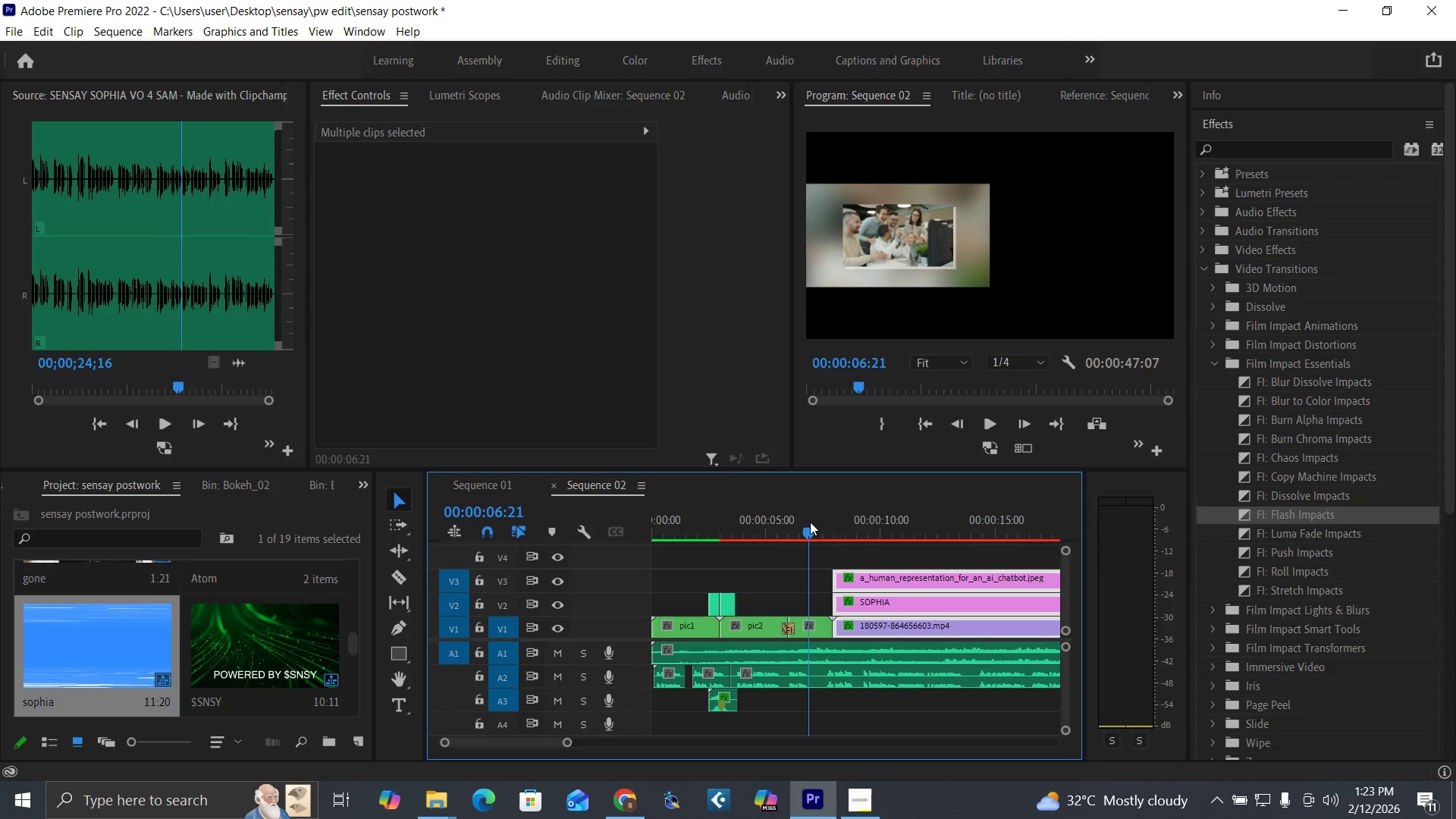 
key(Space)
 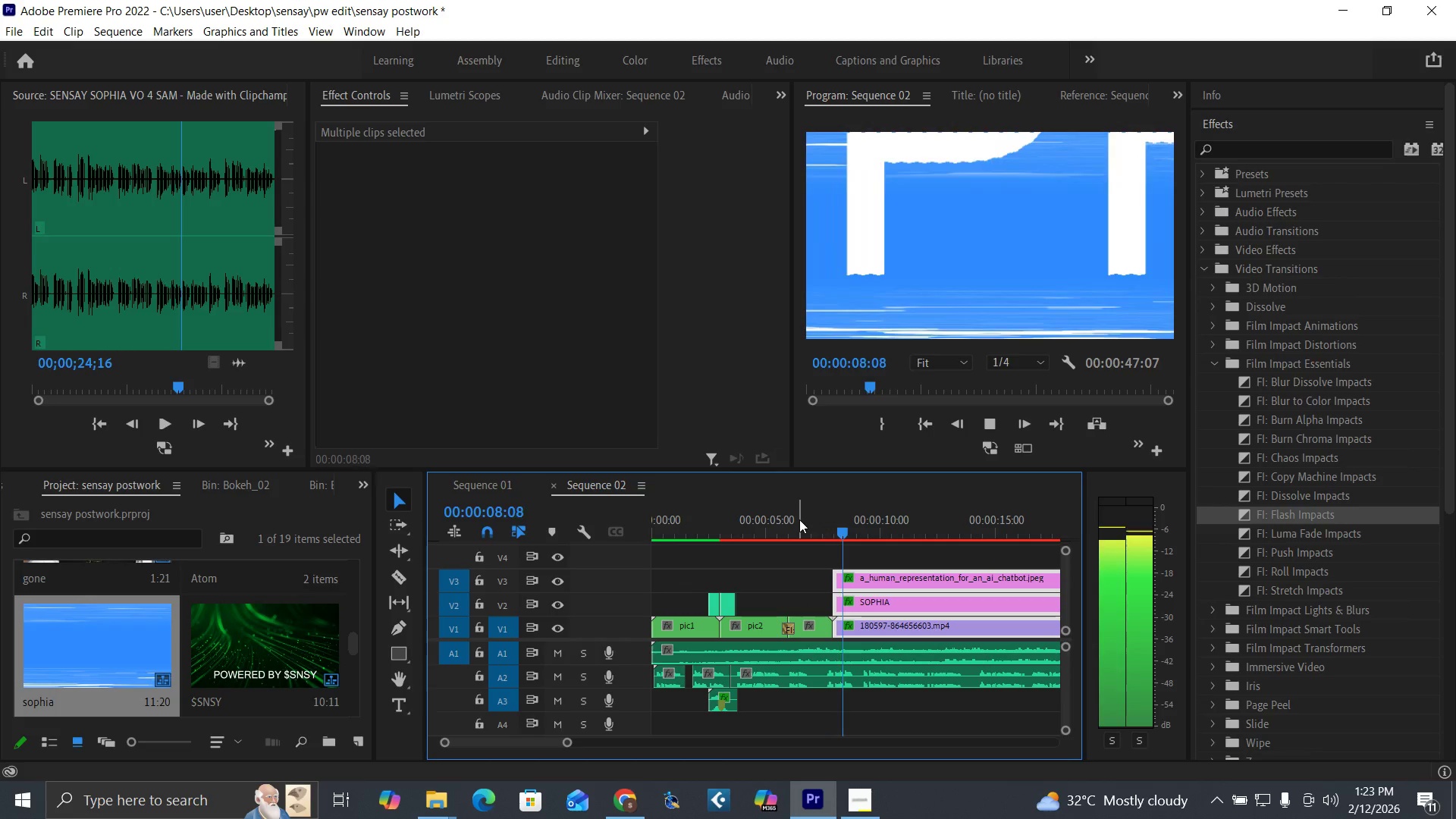 
key(Space)
 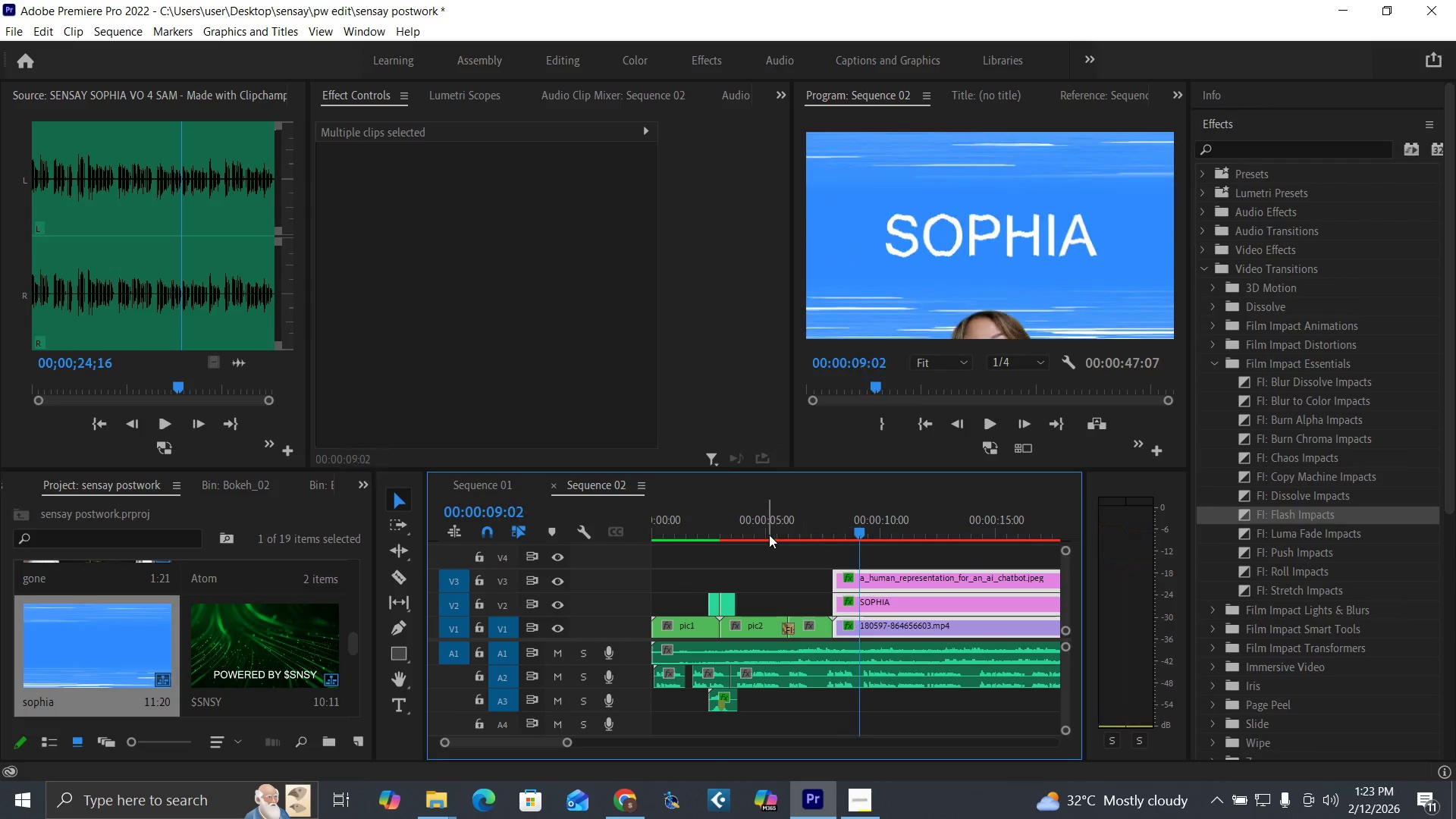 
left_click([769, 535])
 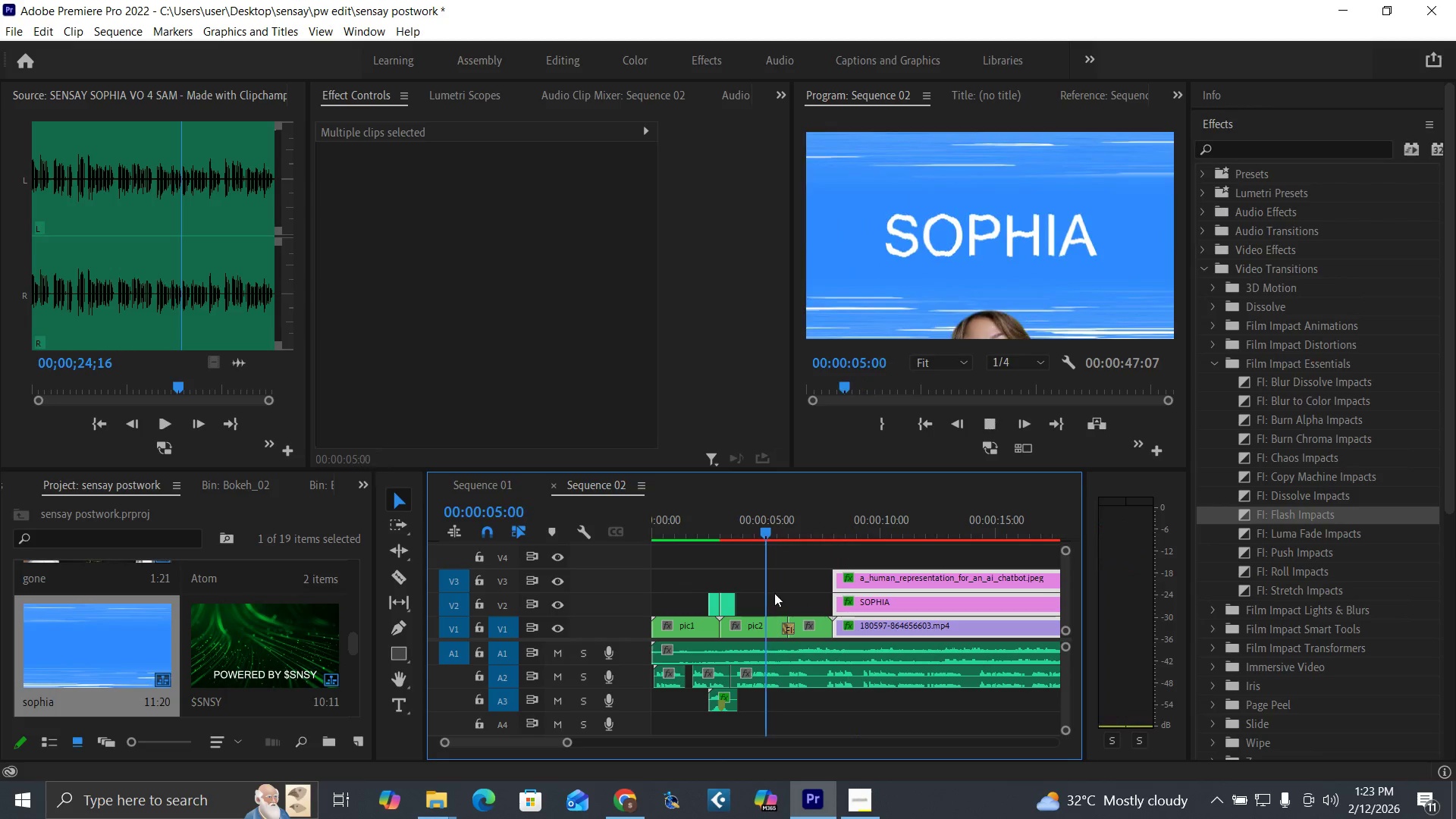 
key(Space)
 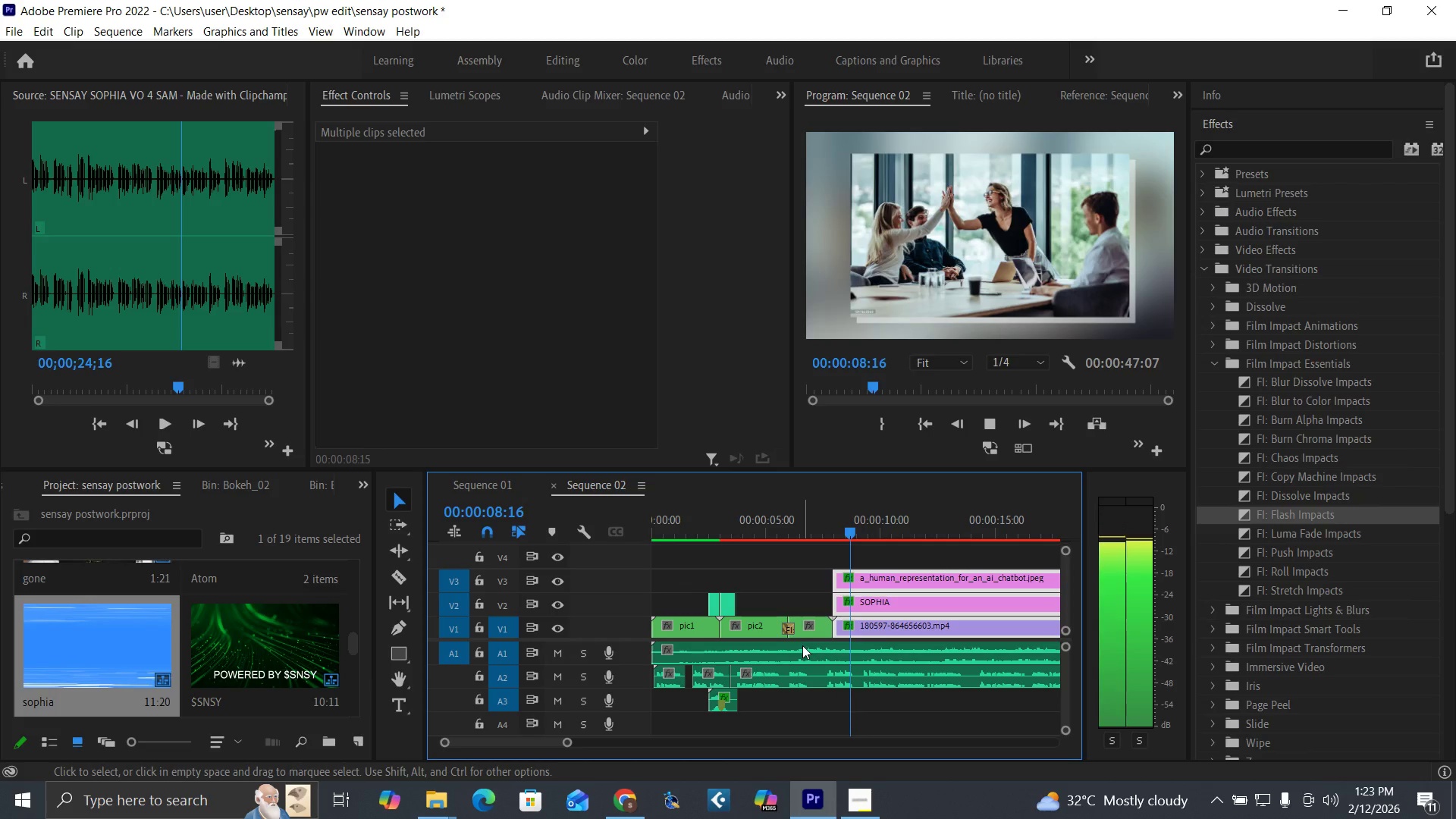 
wait(7.28)
 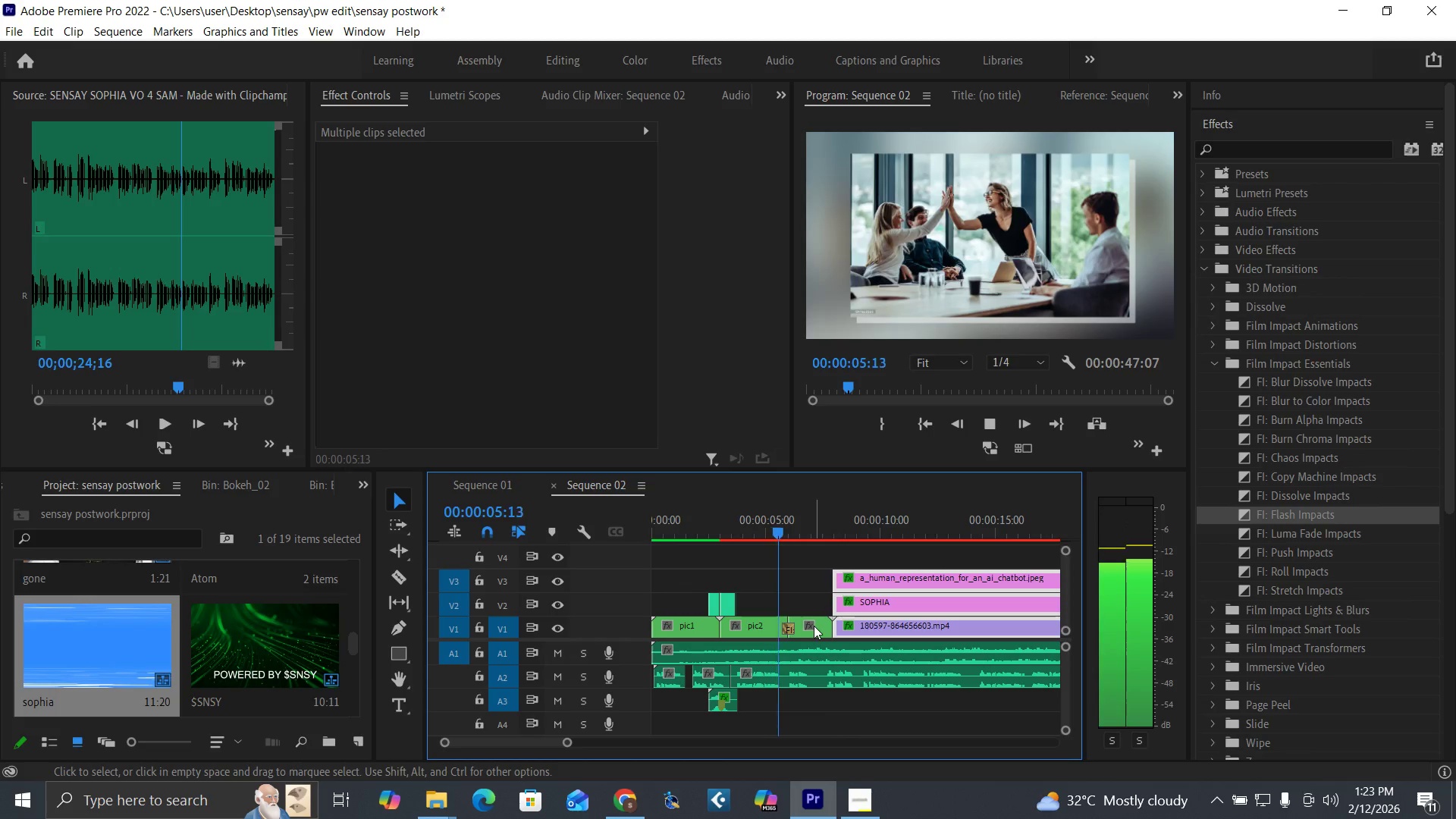 
left_click_drag(start_coordinate=[565, 743], to_coordinate=[588, 753])
 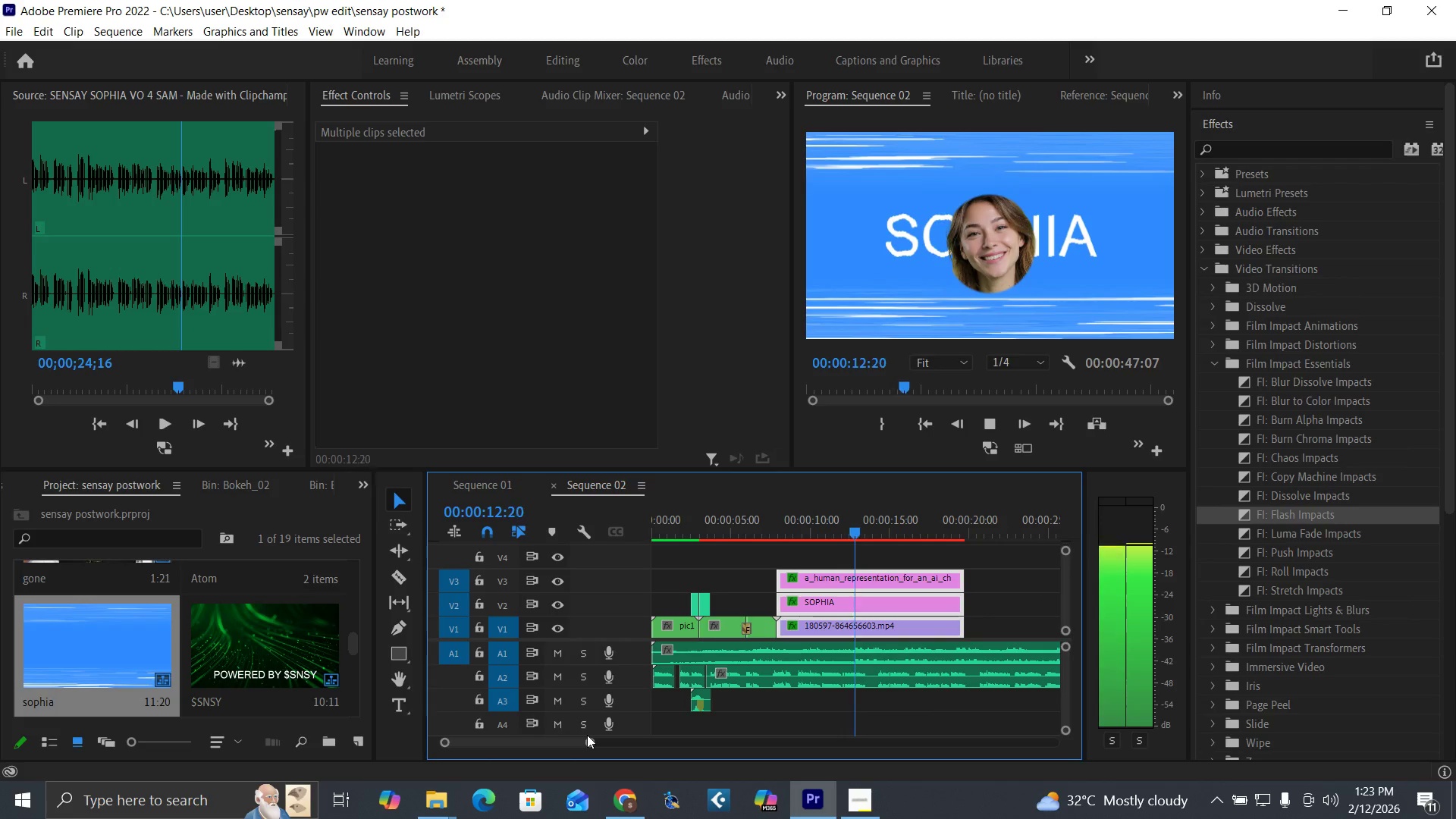 
key(Space)
 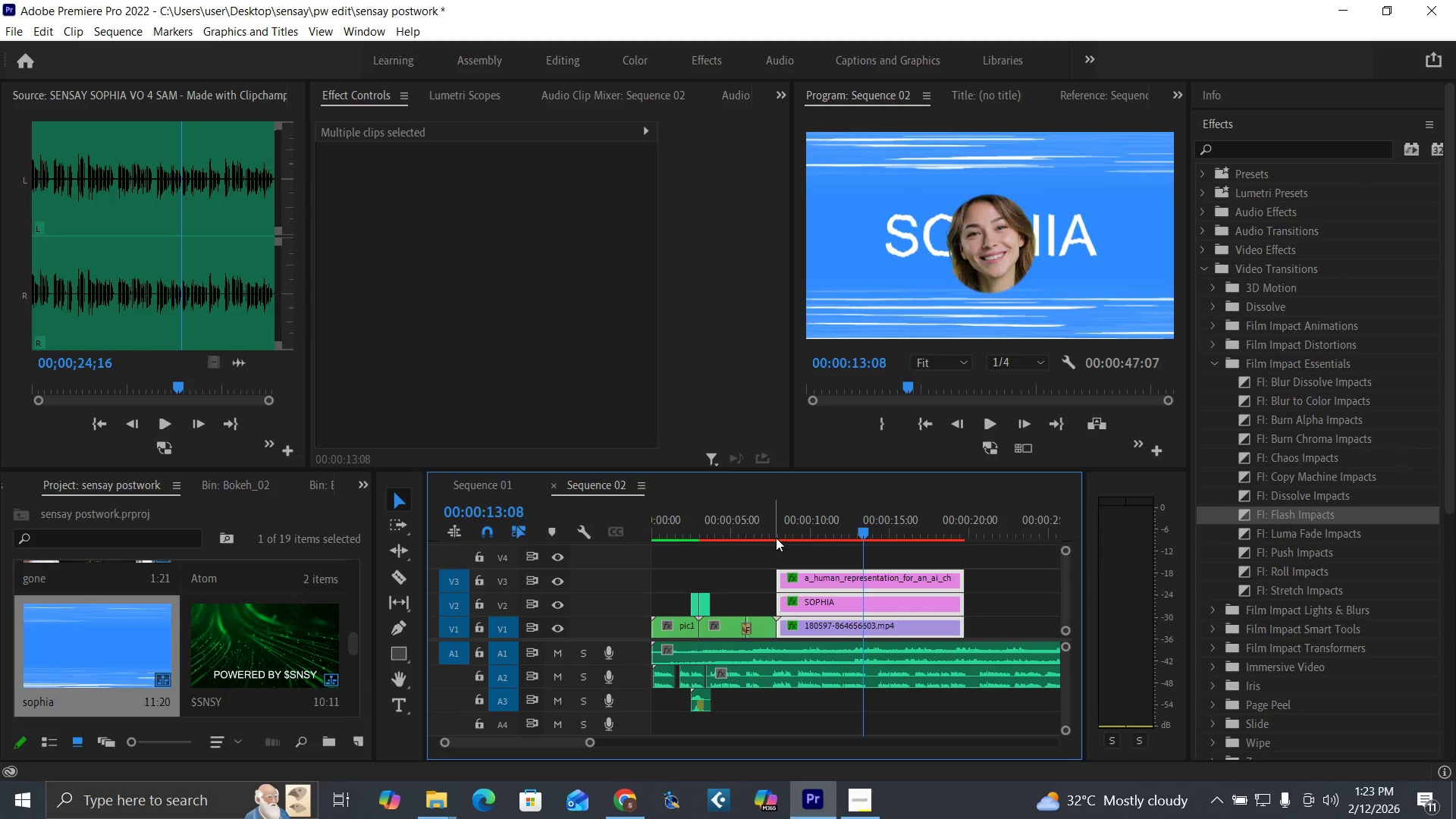 
left_click([777, 532])
 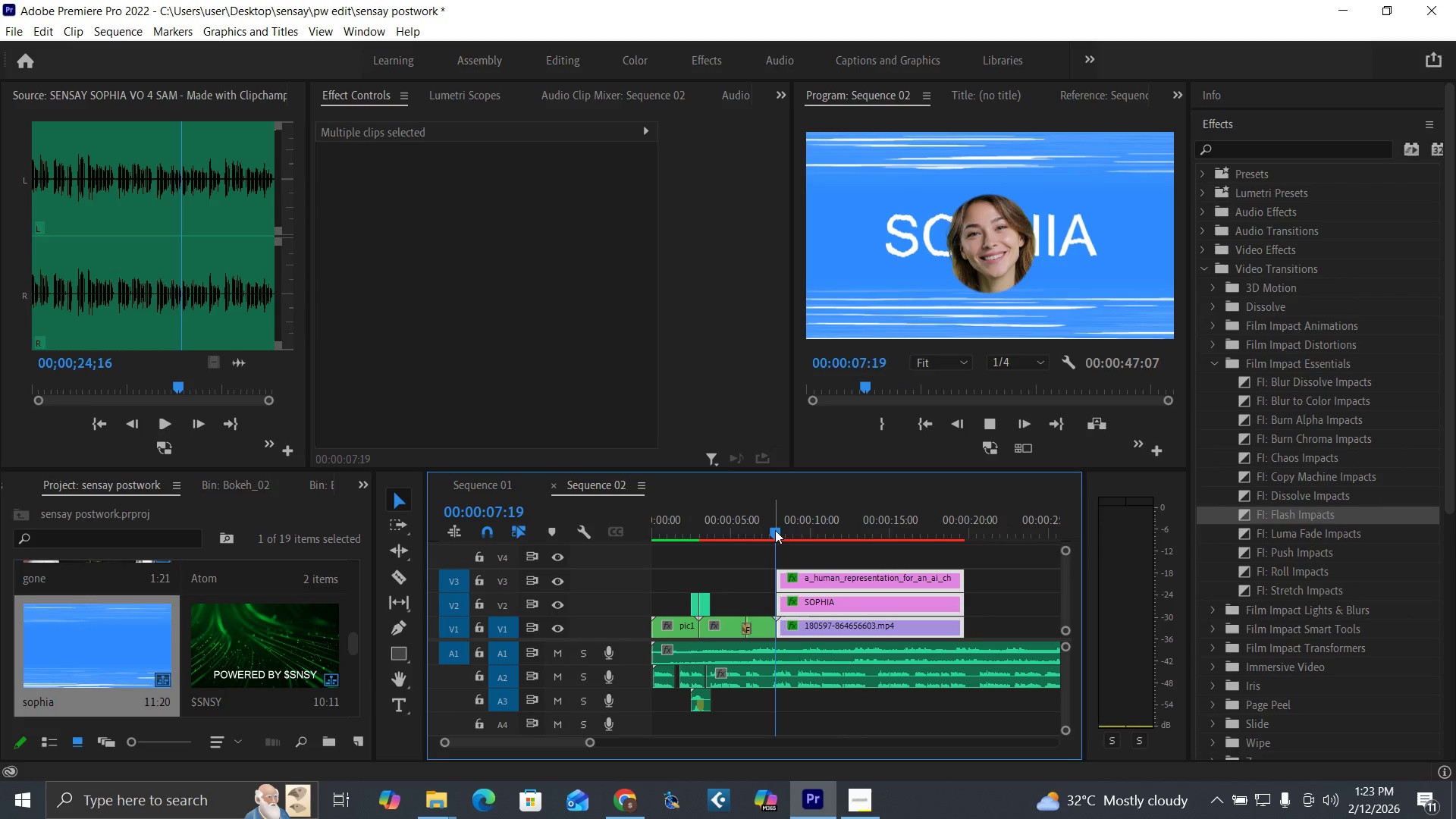 
key(Space)
 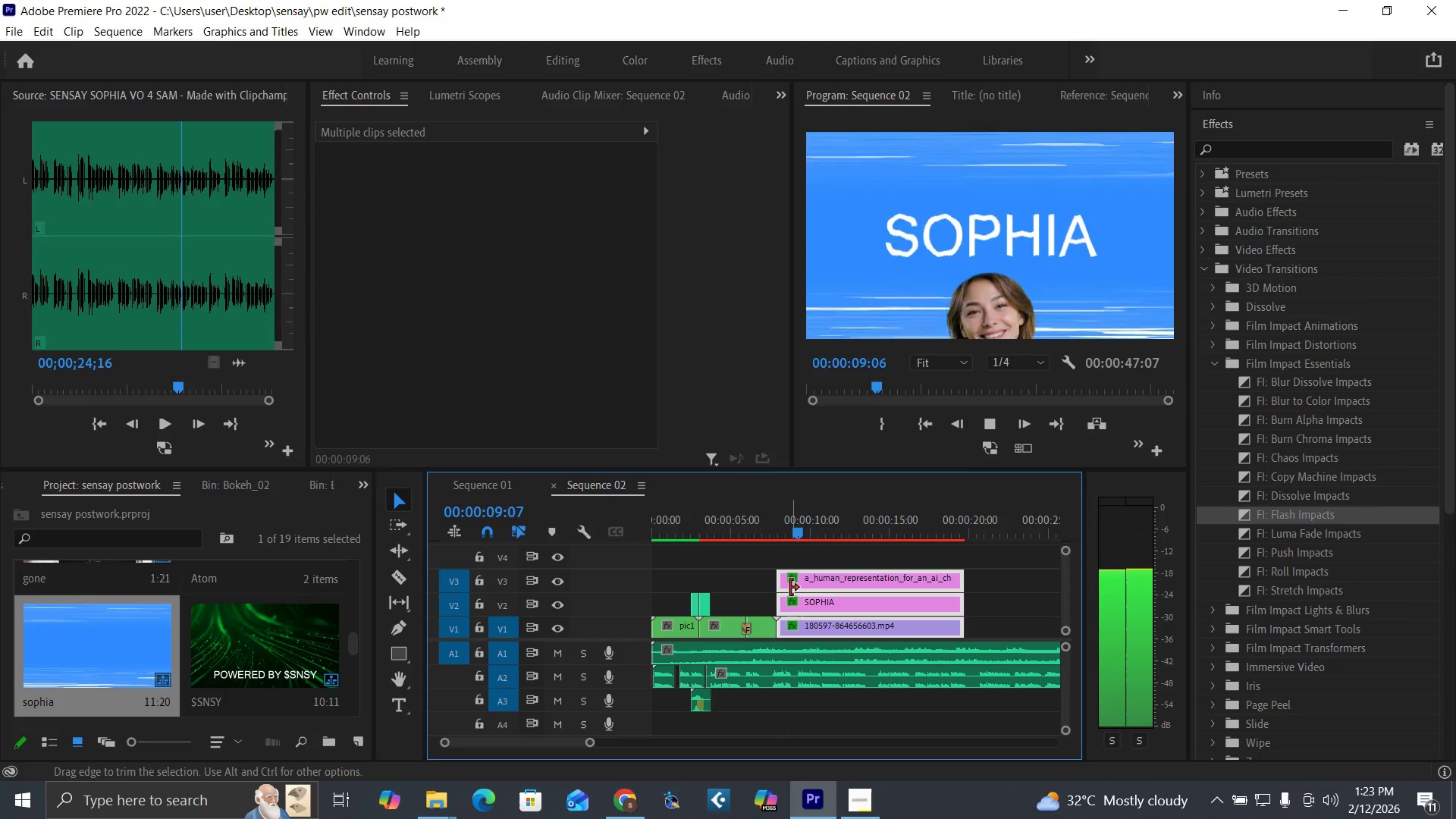 
key(Space)
 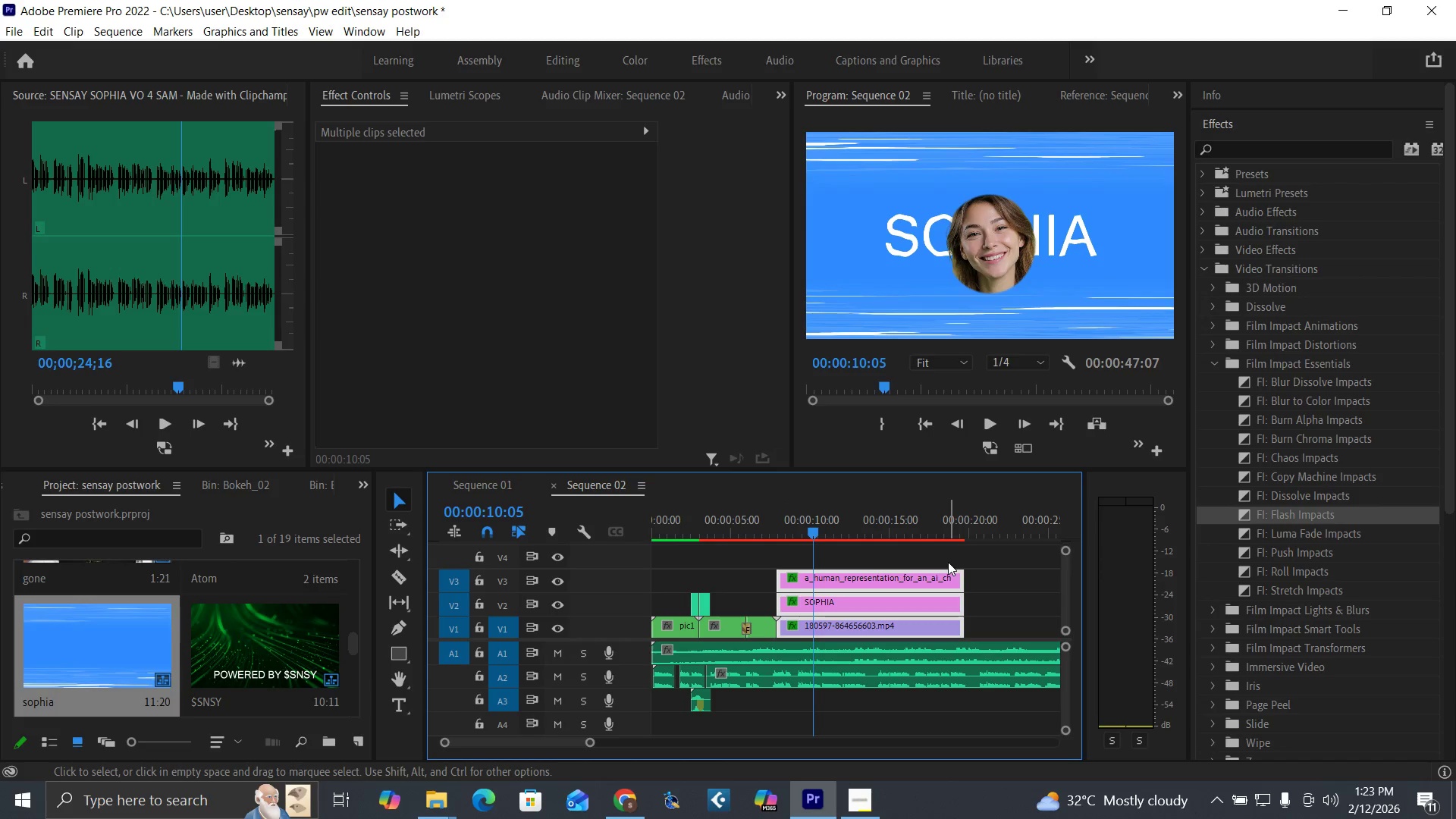 
wait(13.28)
 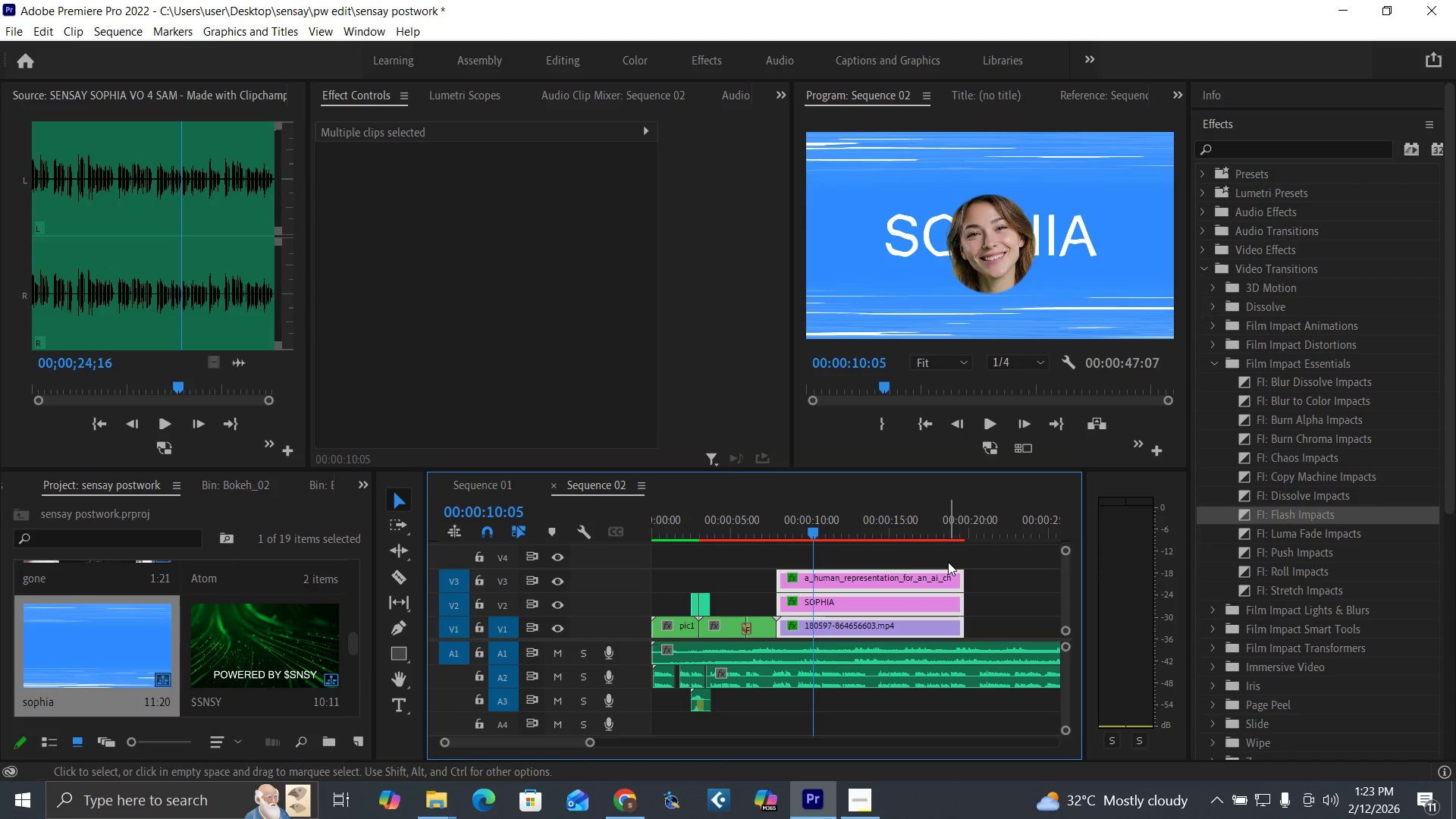 
left_click_drag(start_coordinate=[951, 564], to_coordinate=[931, 617])
 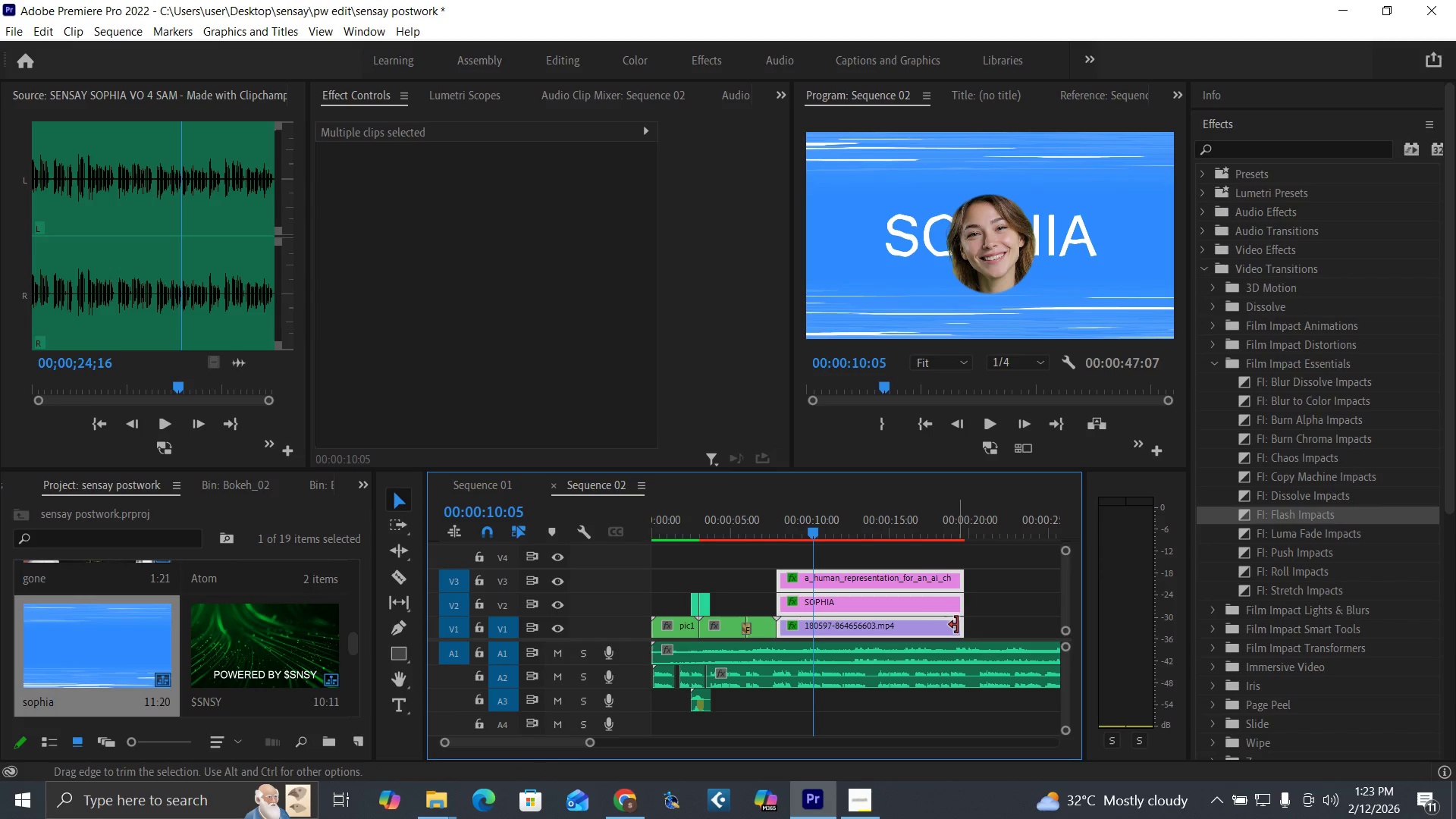 
left_click_drag(start_coordinate=[957, 625], to_coordinate=[823, 637])
 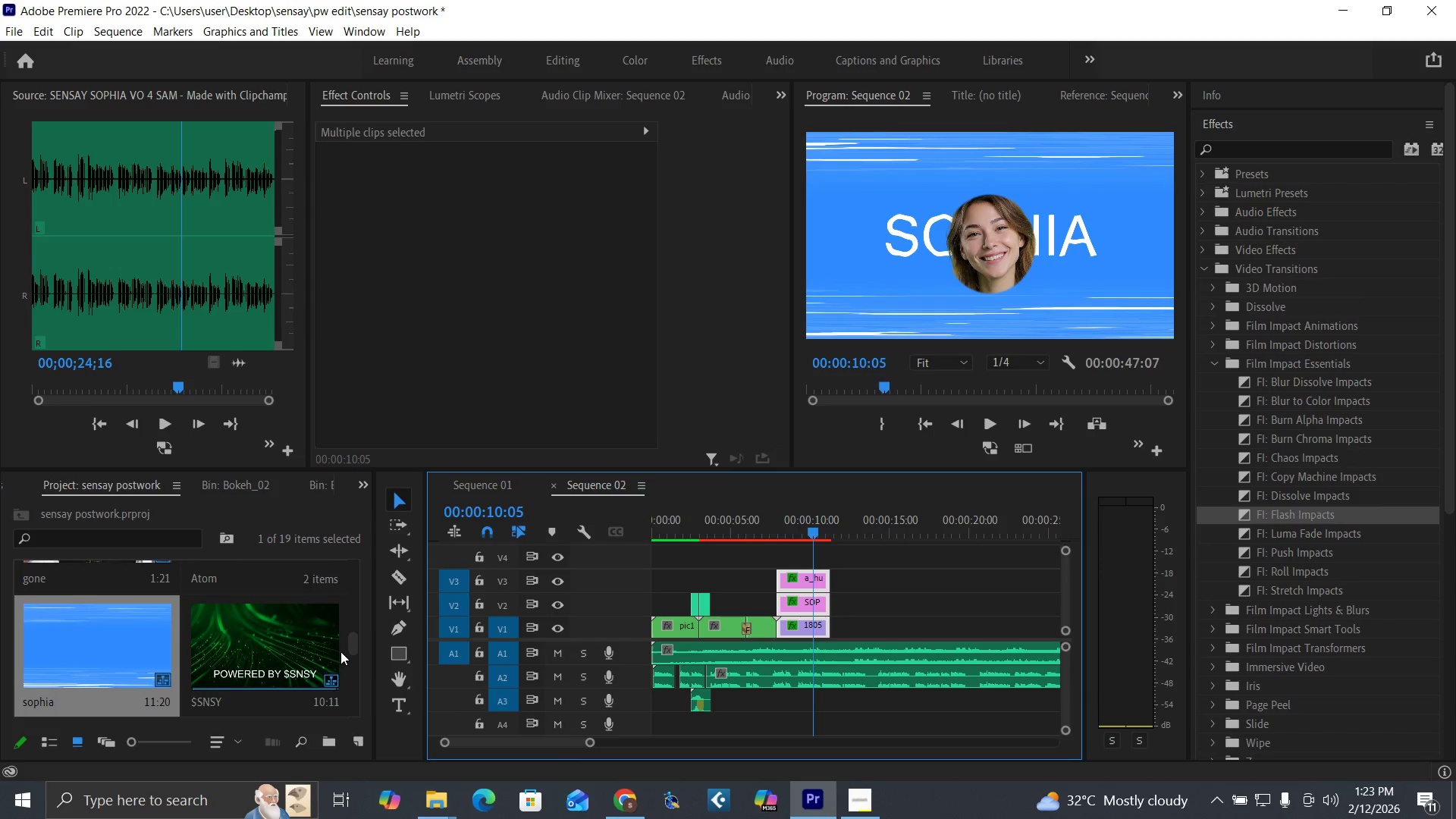 
left_click_drag(start_coordinate=[348, 645], to_coordinate=[348, 651])
 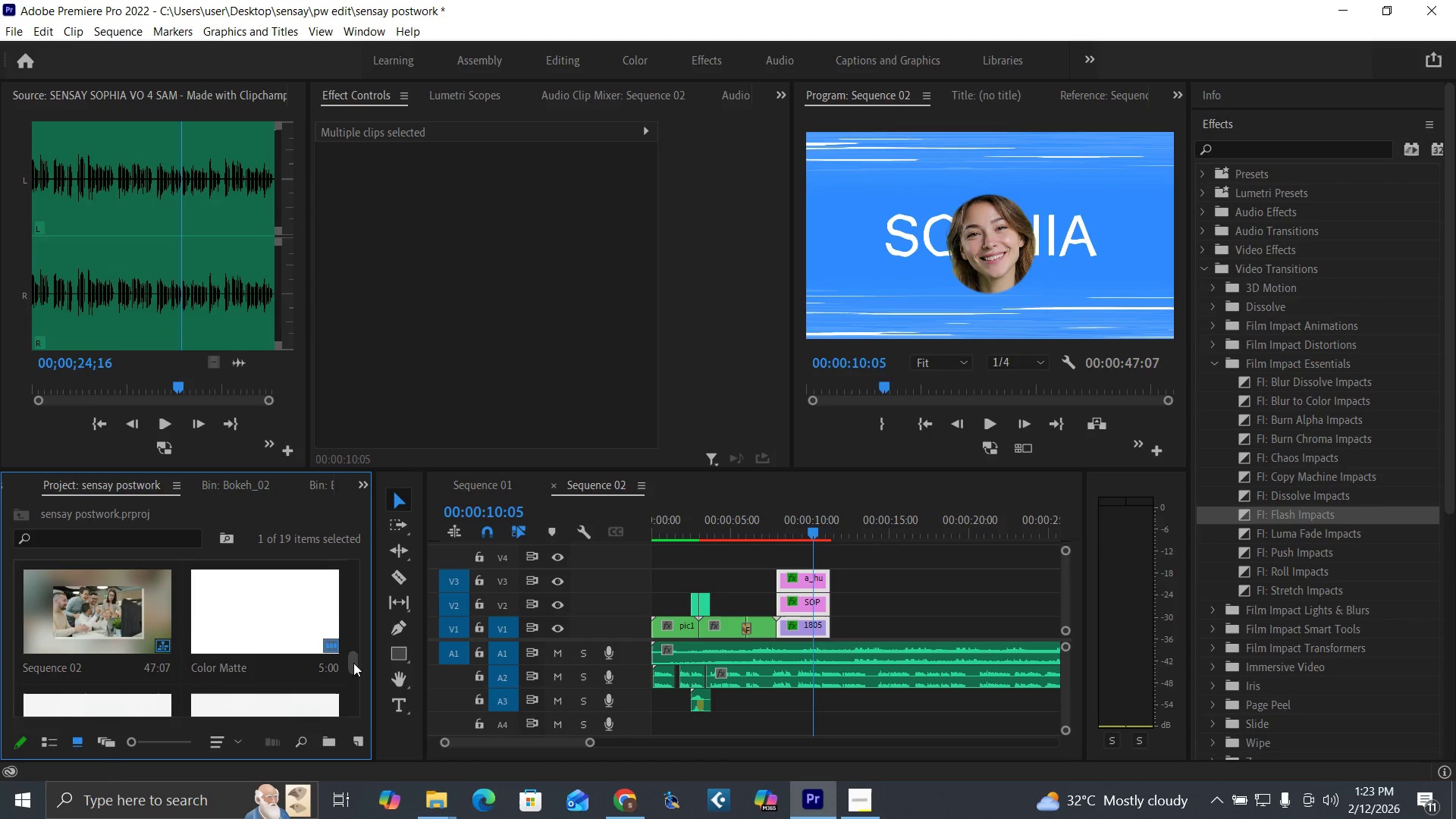 
left_click_drag(start_coordinate=[353, 663], to_coordinate=[320, 541])
 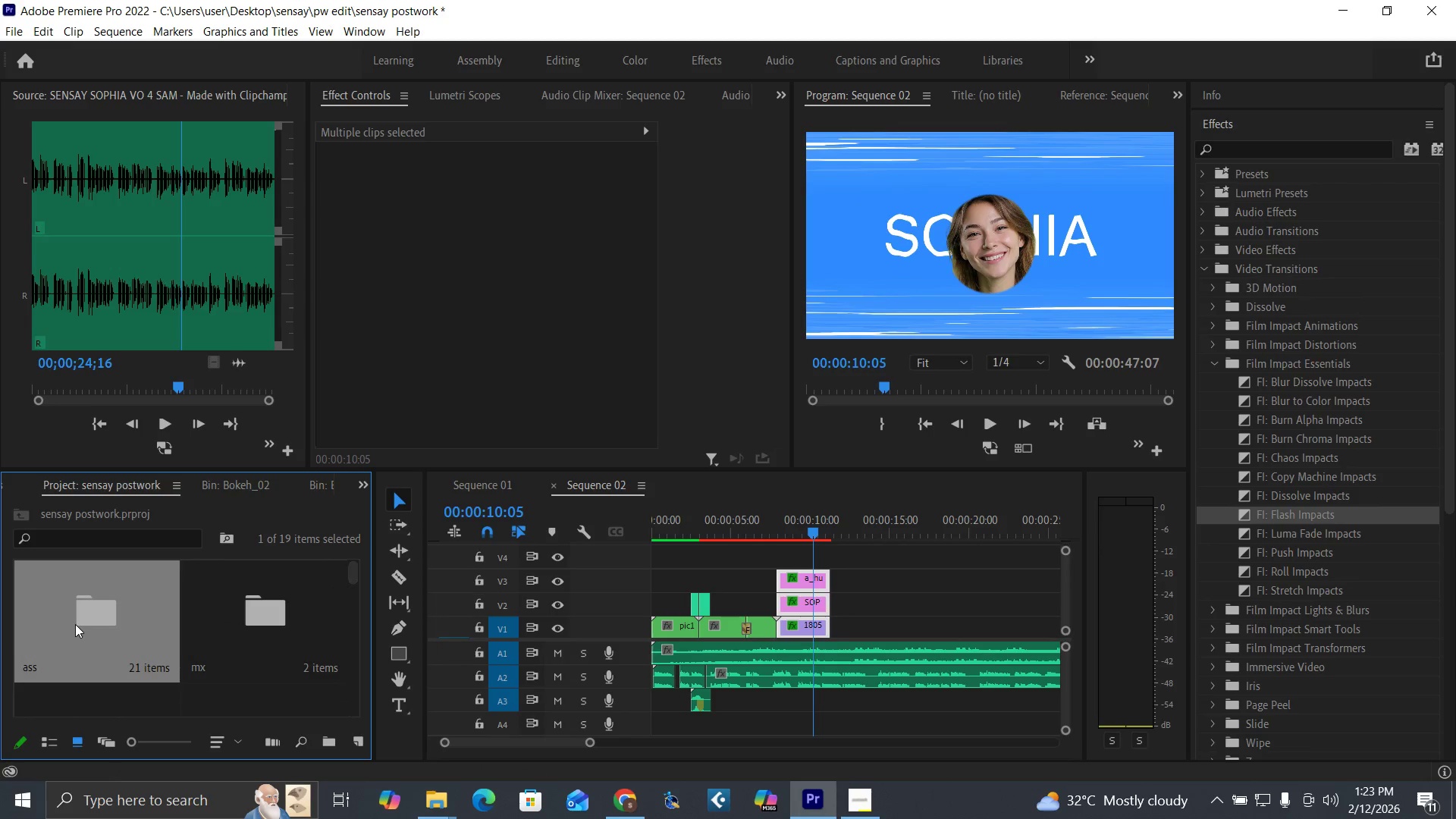 
double_click([75, 624])
 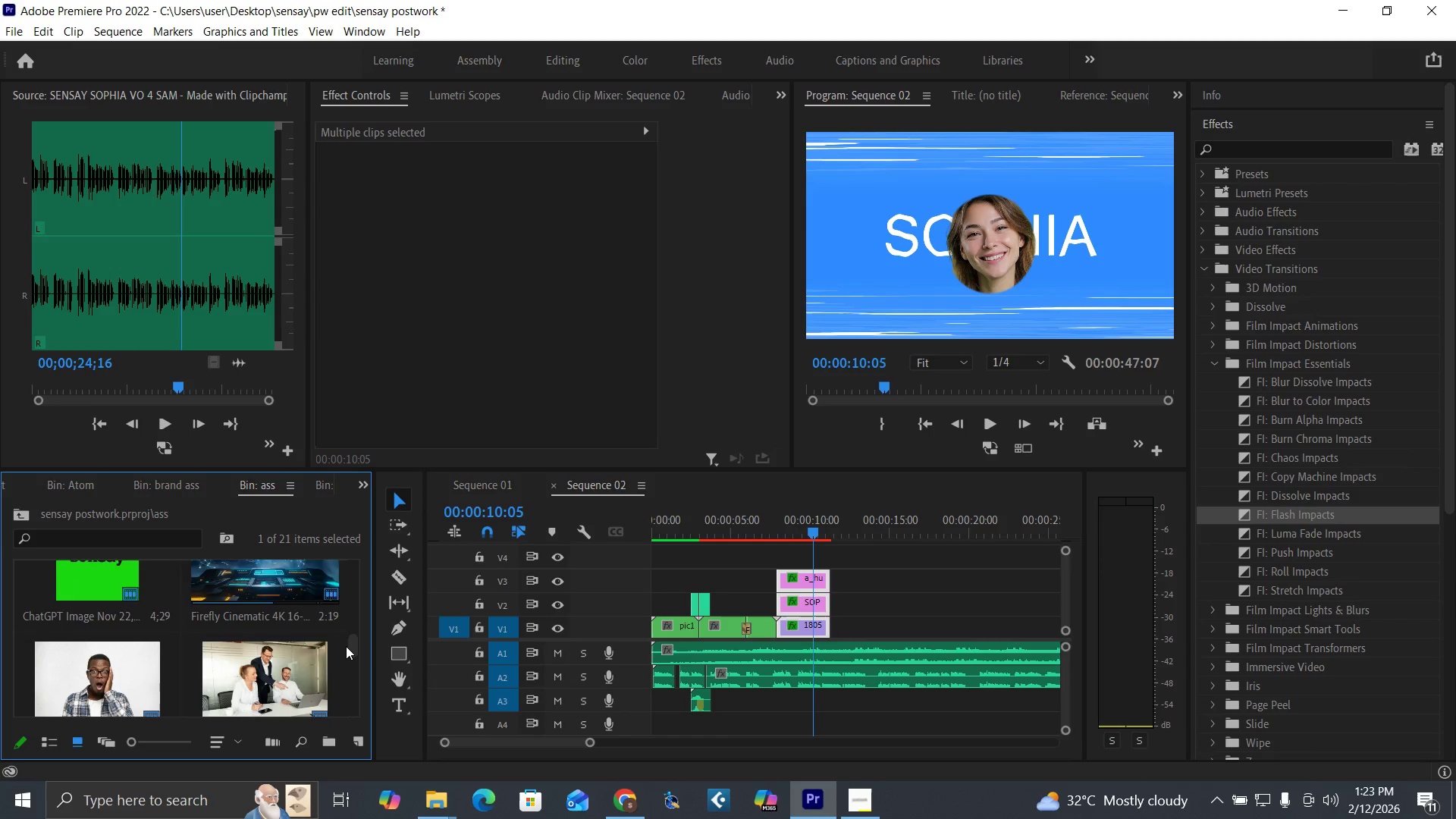 
left_click_drag(start_coordinate=[350, 648], to_coordinate=[359, 710])
 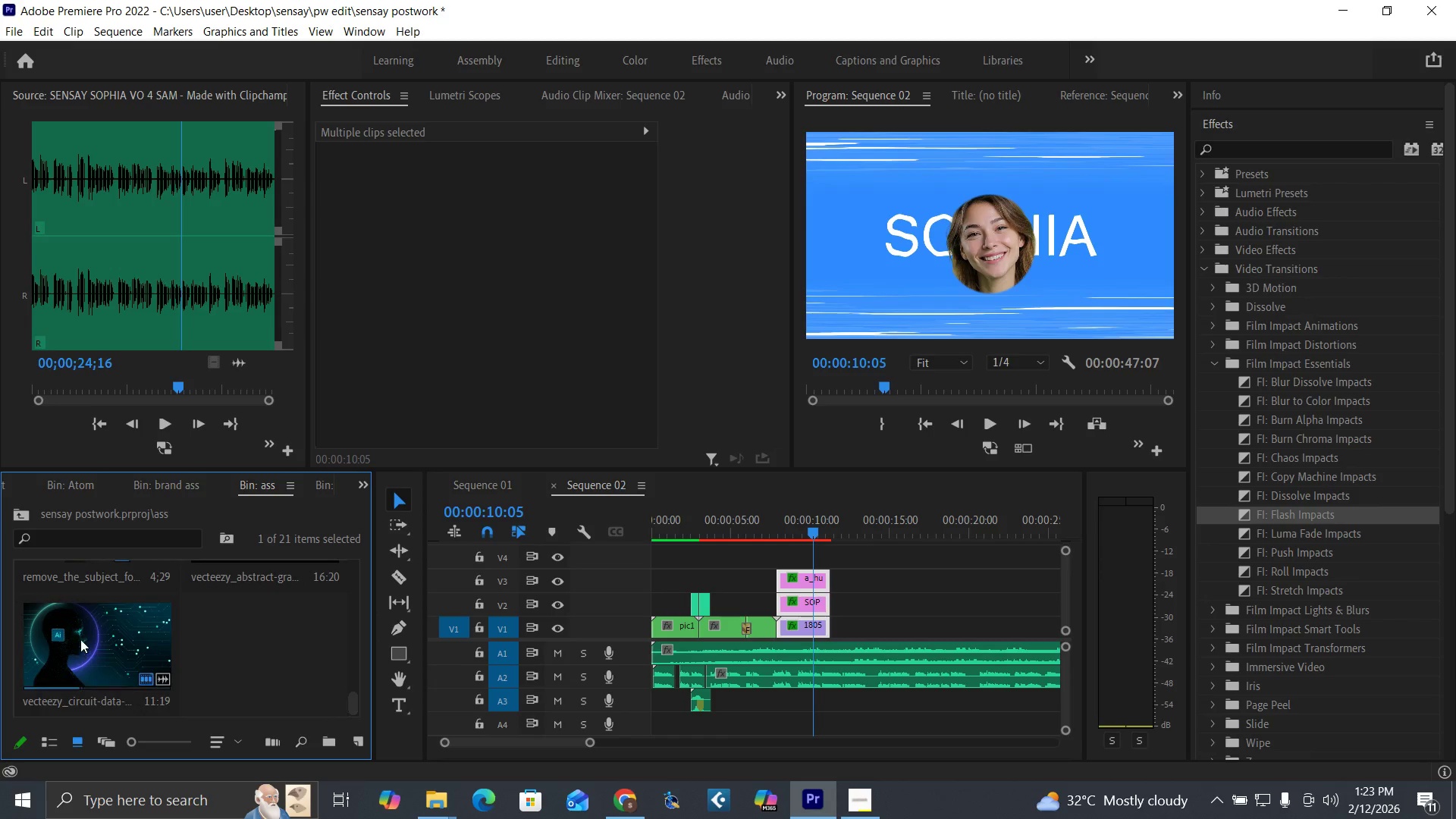 
left_click_drag(start_coordinate=[80, 639], to_coordinate=[819, 564])
 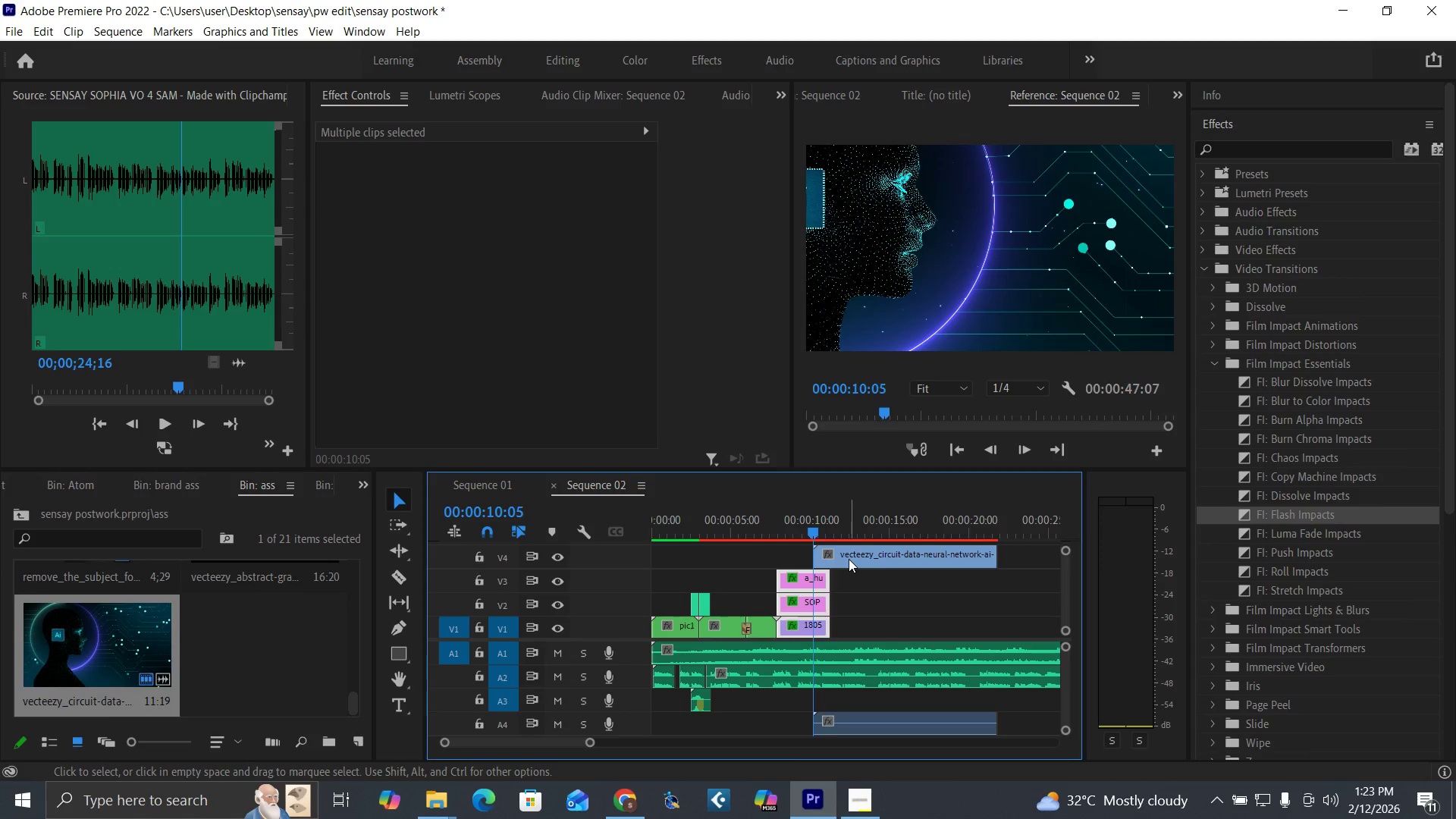 
left_click([849, 559])
 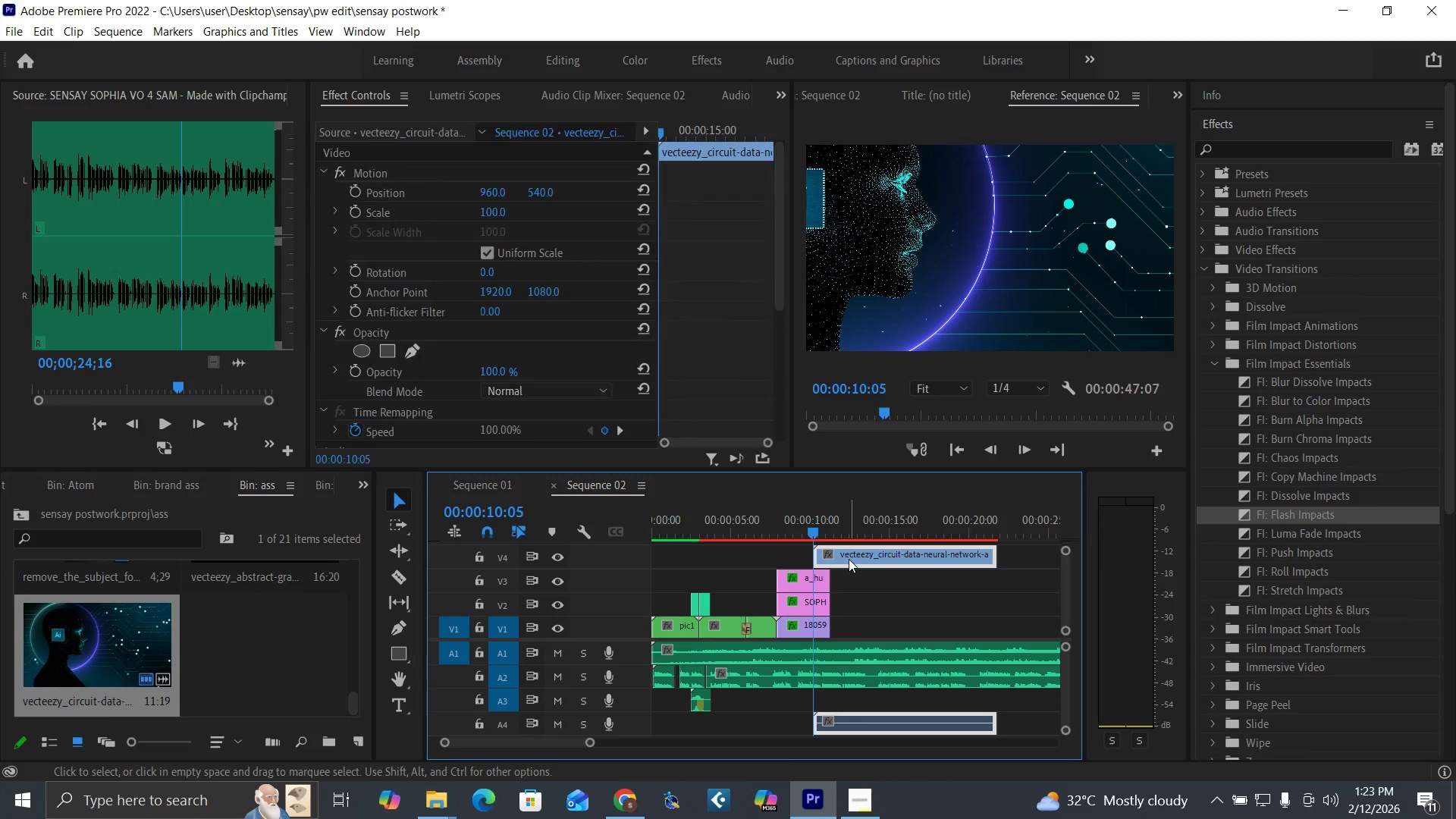 
right_click([849, 559])
 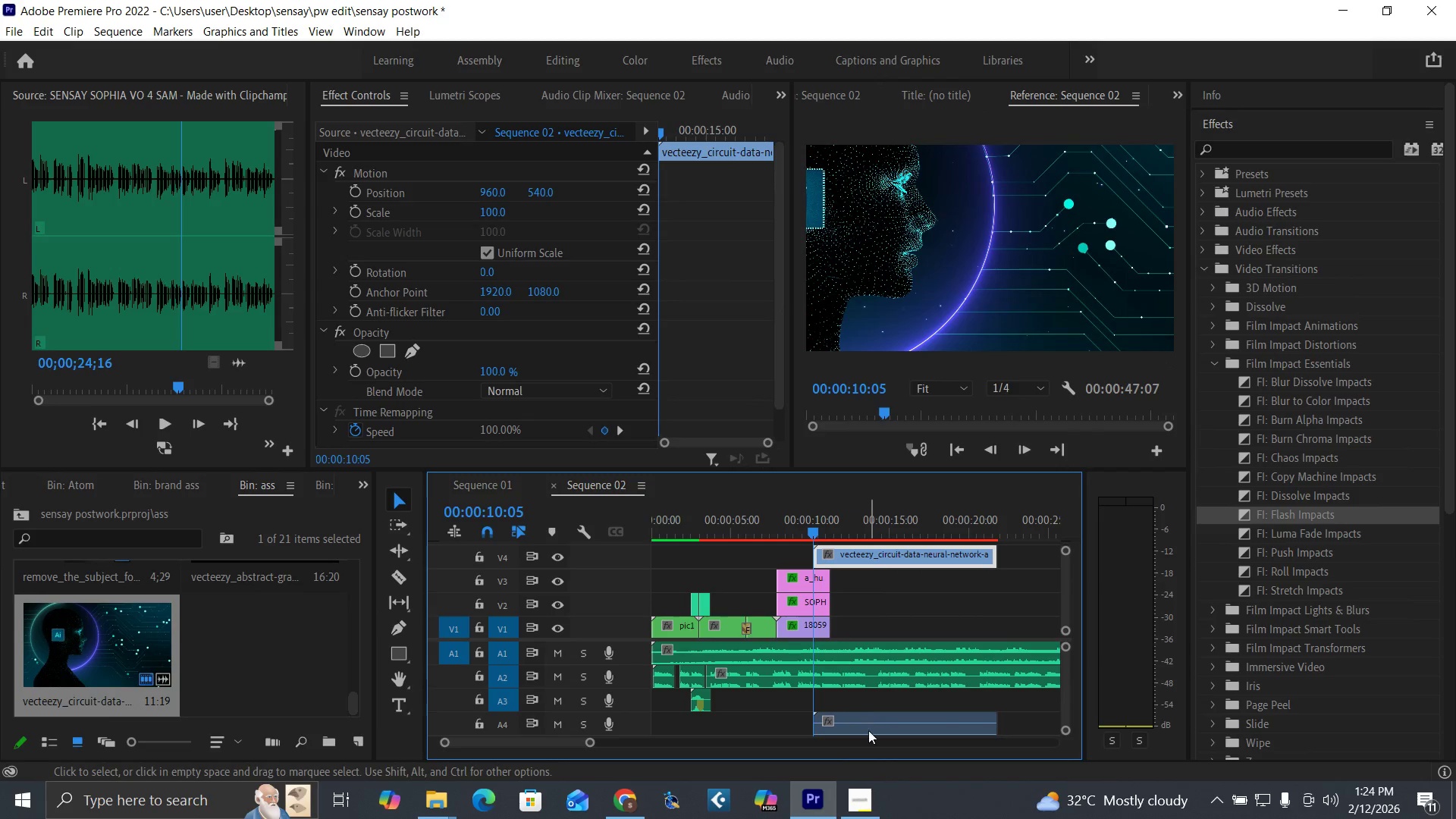 
key(Delete)
 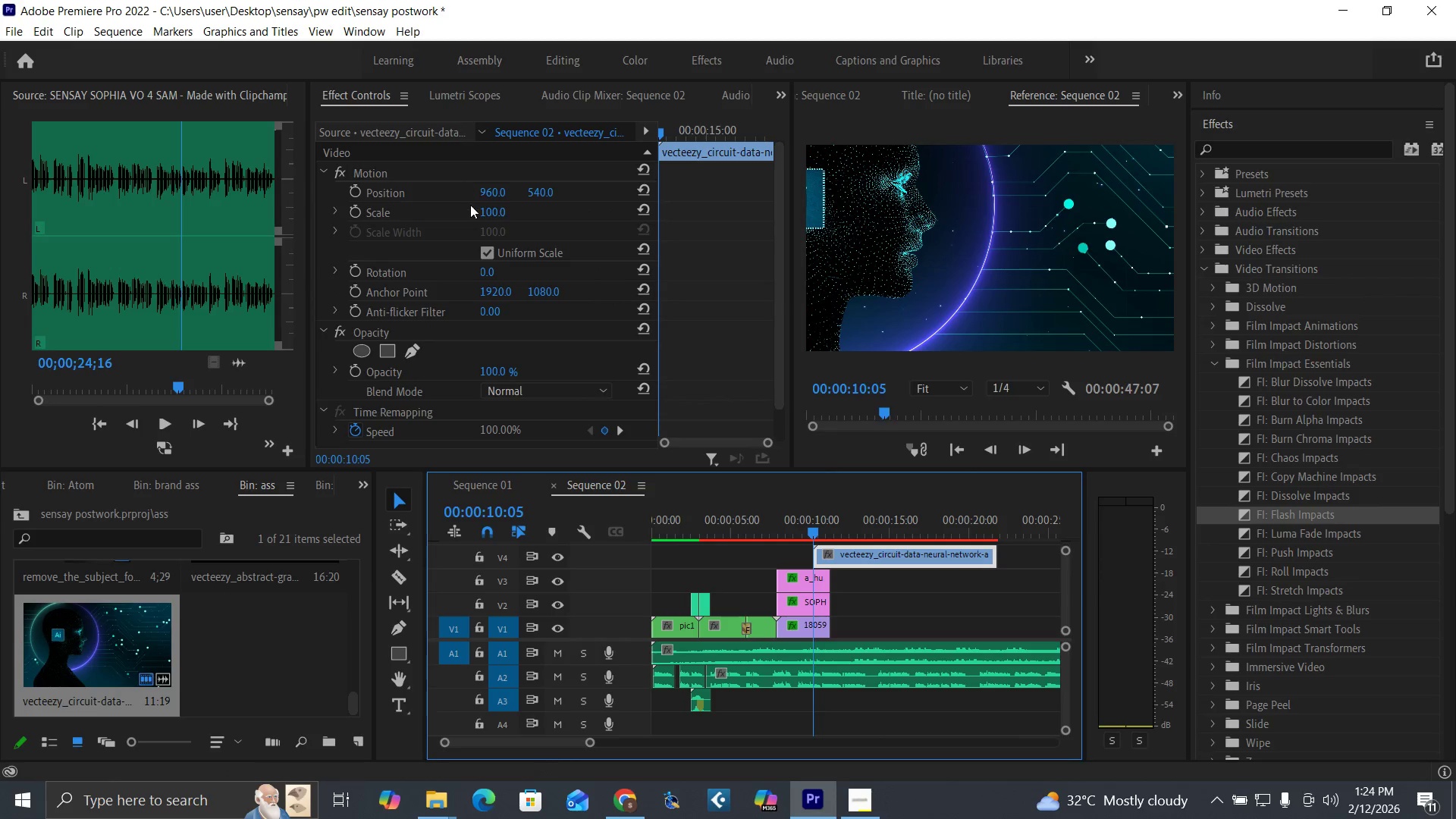 
left_click([482, 212])
 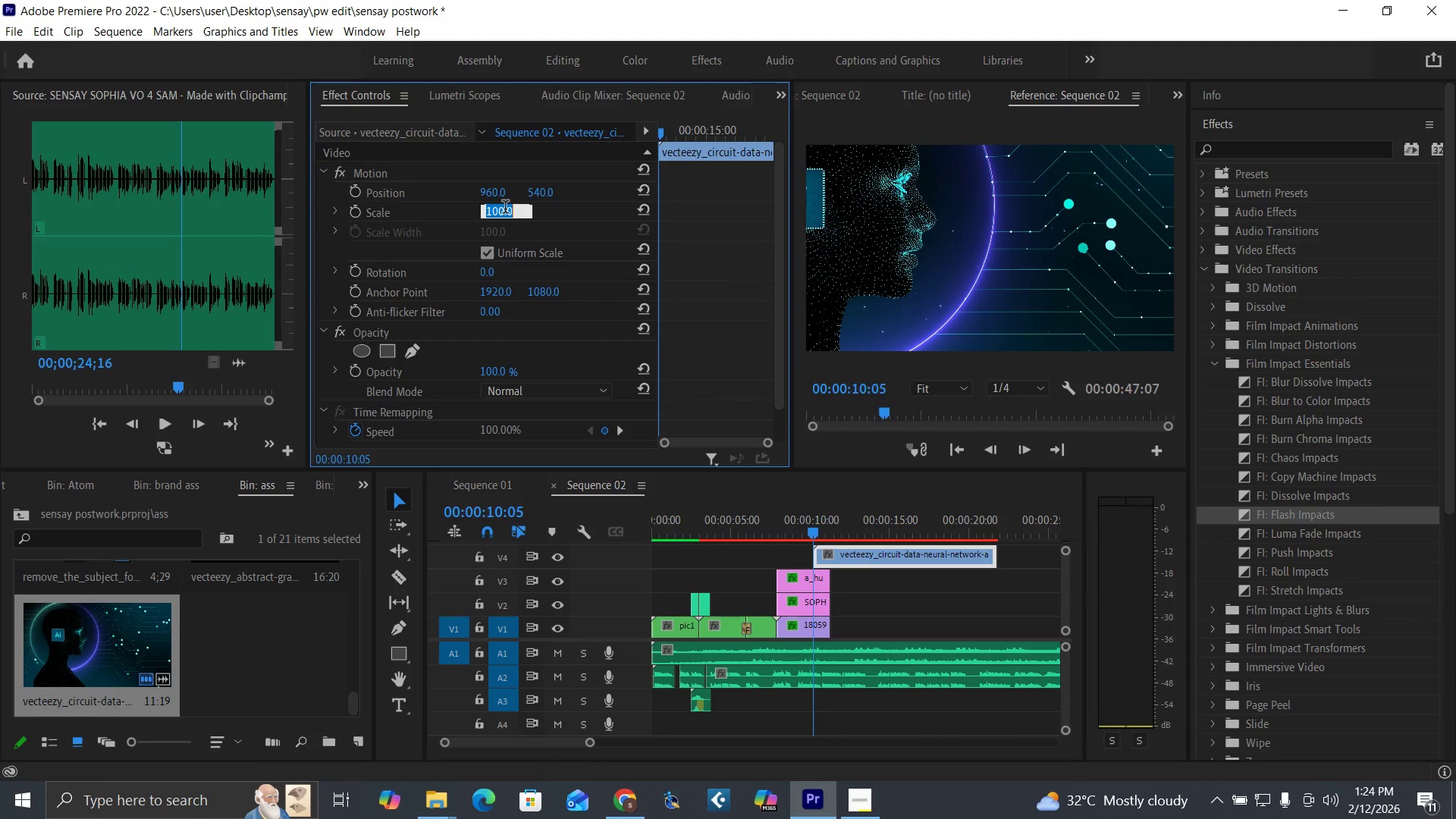 
type(30)
 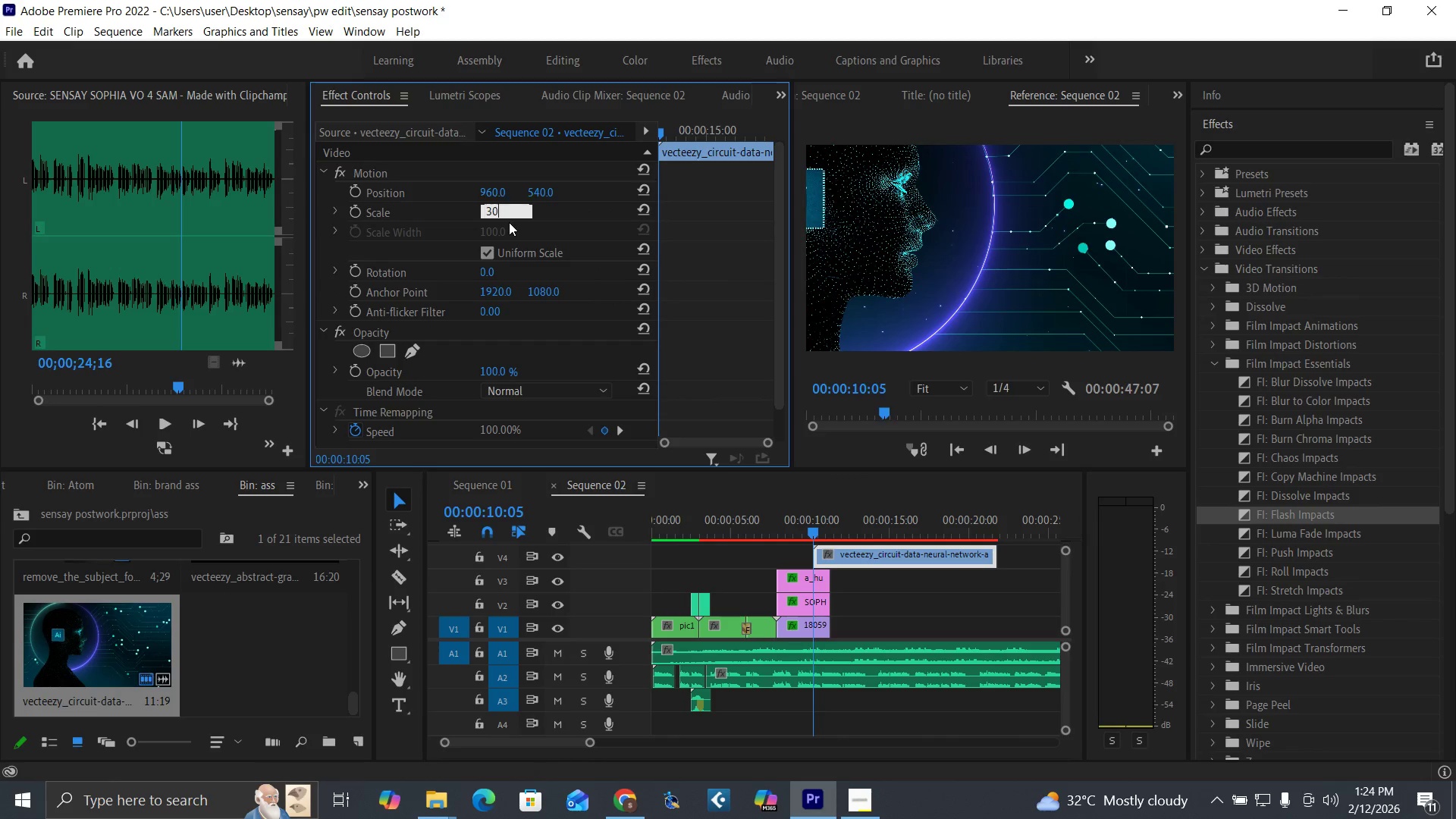 
key(Enter)
 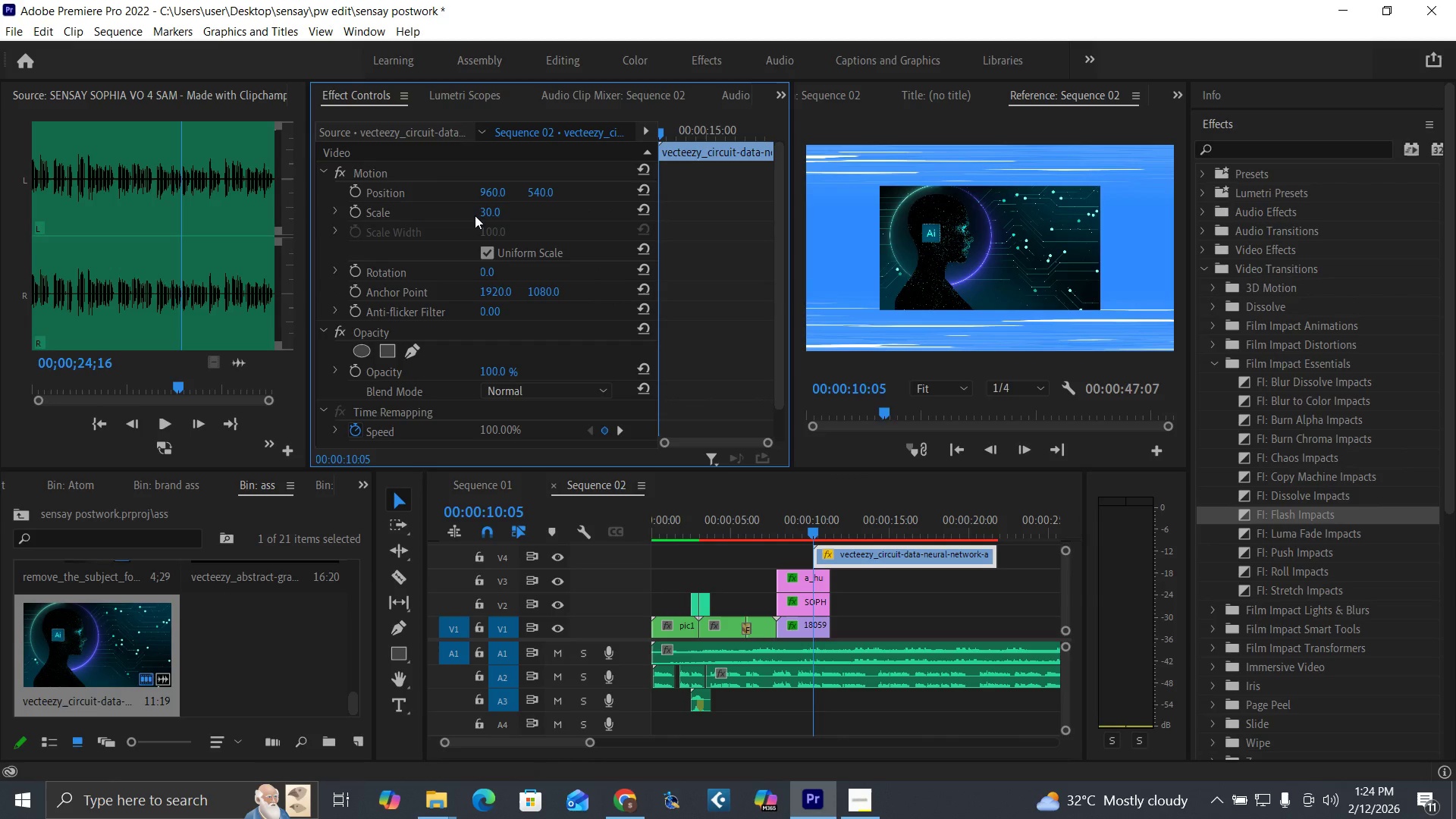 
wait(5.11)
 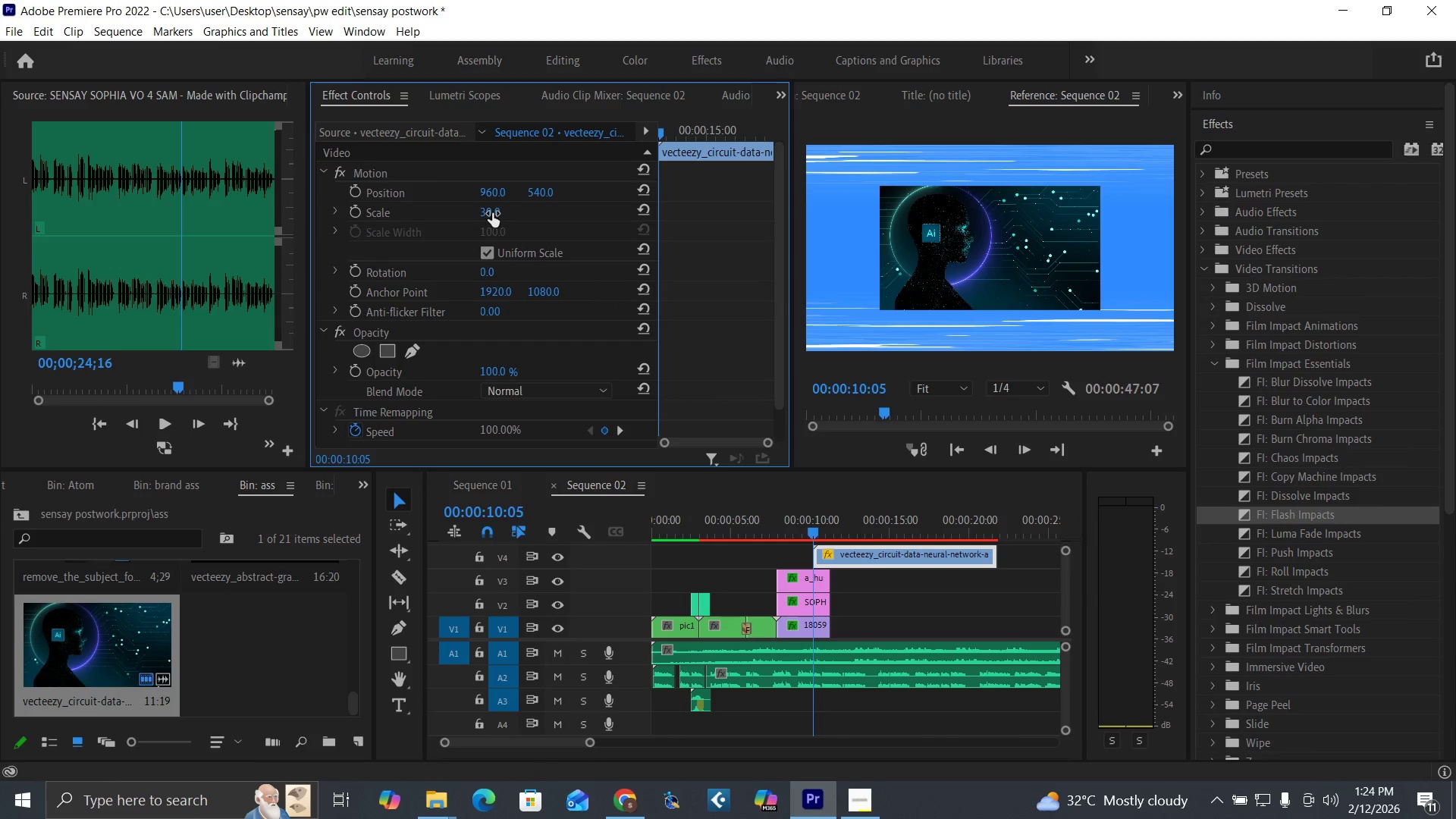 
left_click_drag(start_coordinate=[491, 209], to_coordinate=[648, 346])
 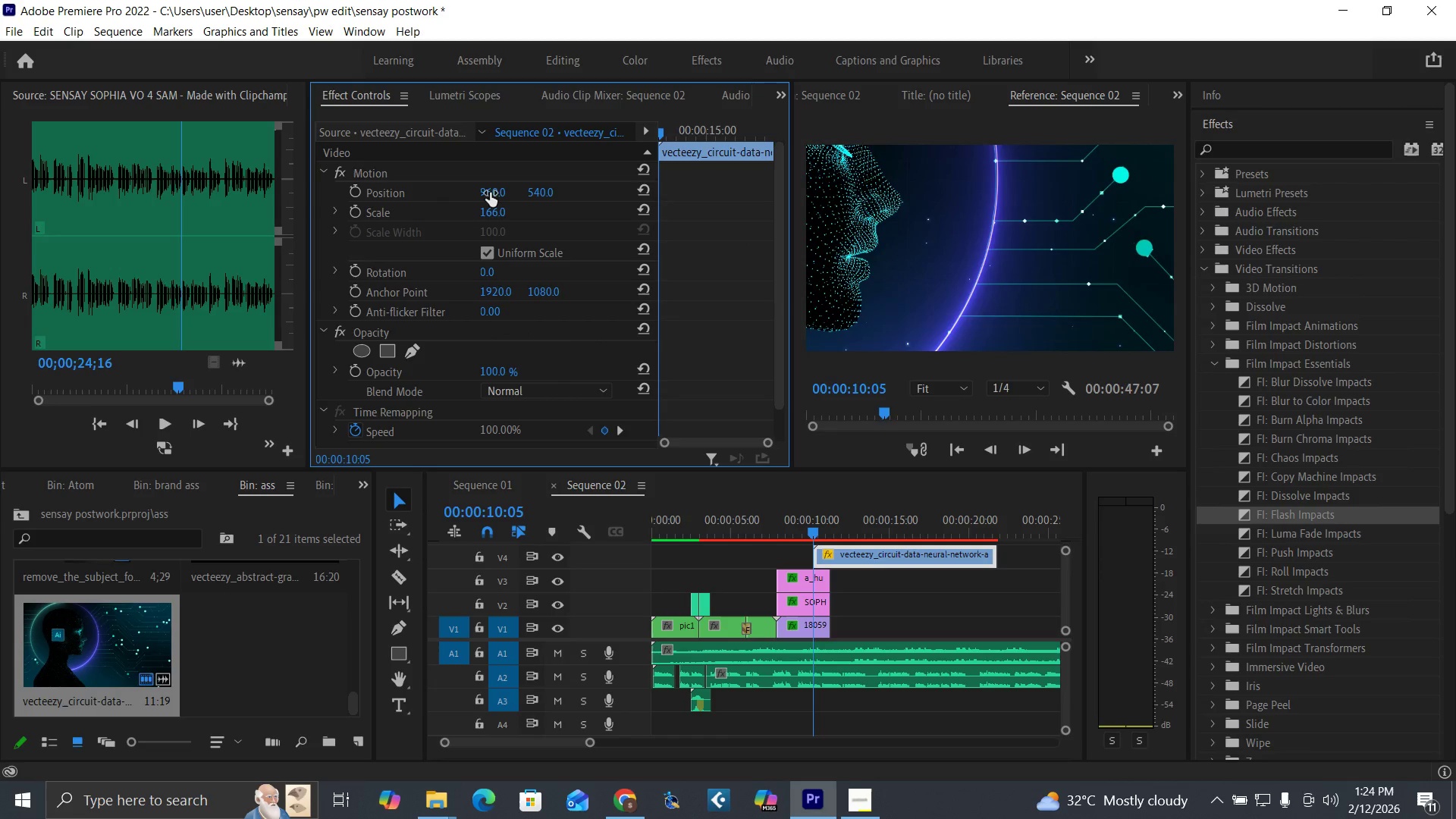 
left_click_drag(start_coordinate=[490, 193], to_coordinate=[836, 186])
 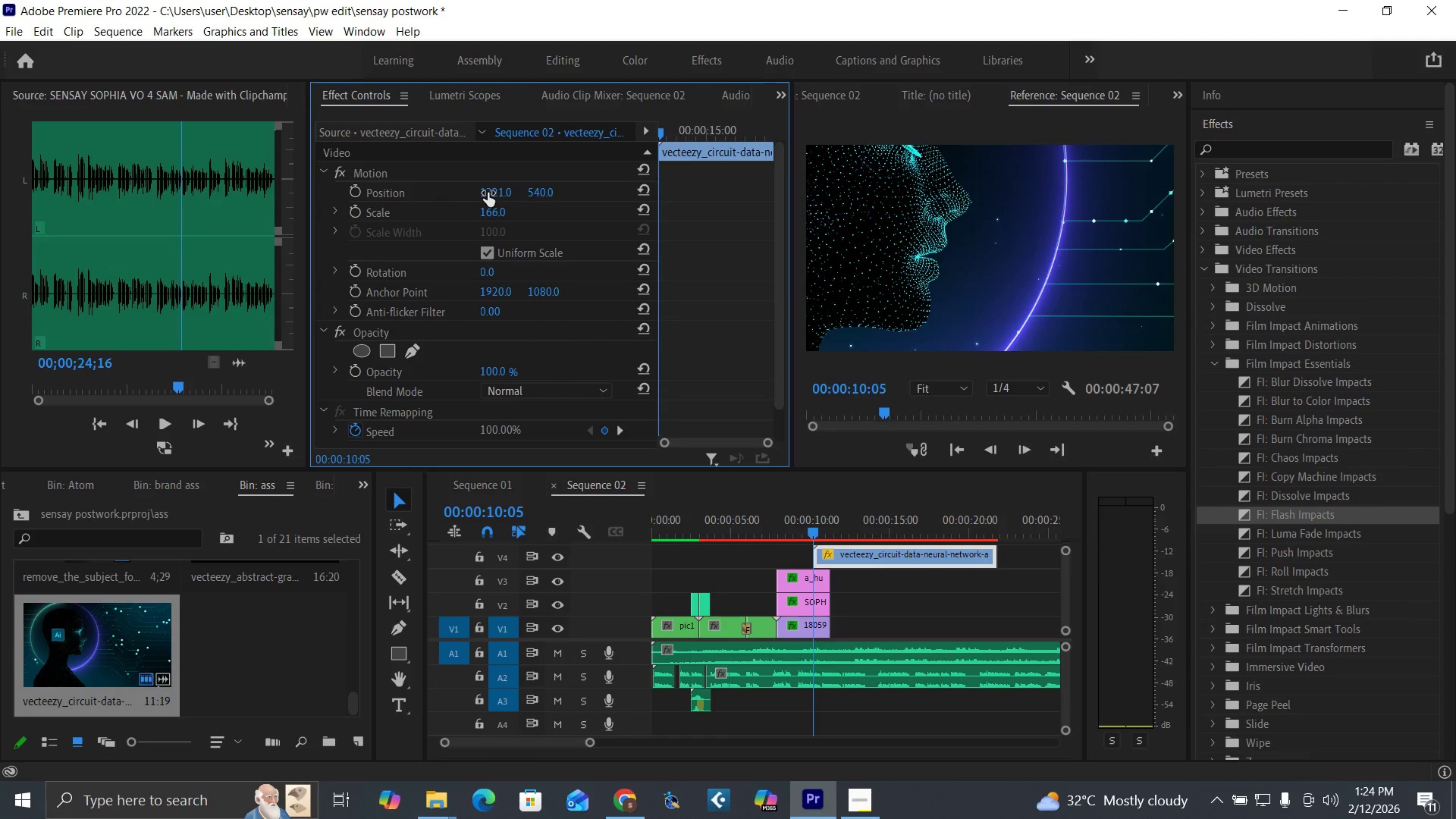 
left_click_drag(start_coordinate=[488, 193], to_coordinate=[899, 174])
 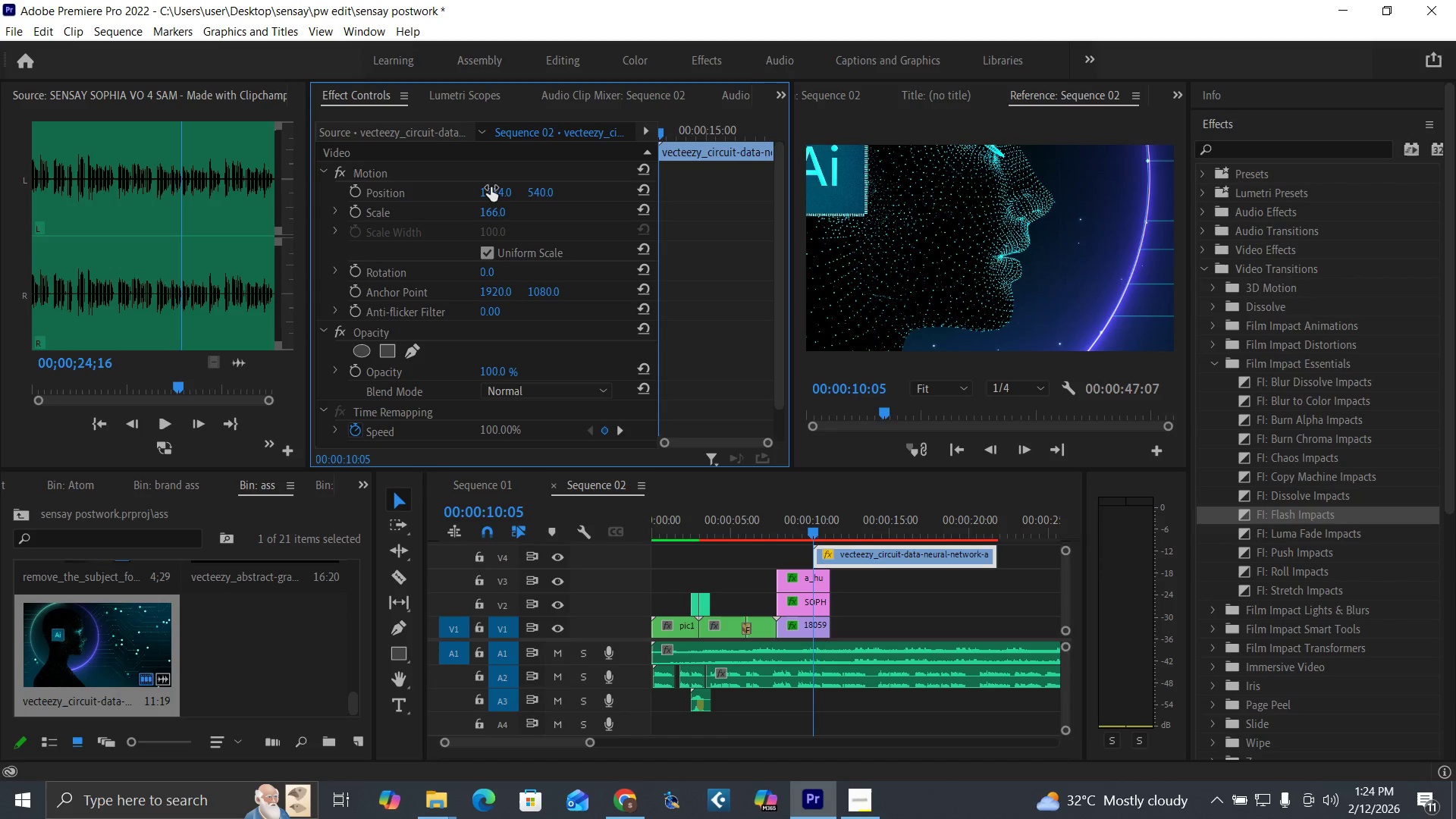 
left_click_drag(start_coordinate=[491, 188], to_coordinate=[817, 177])
 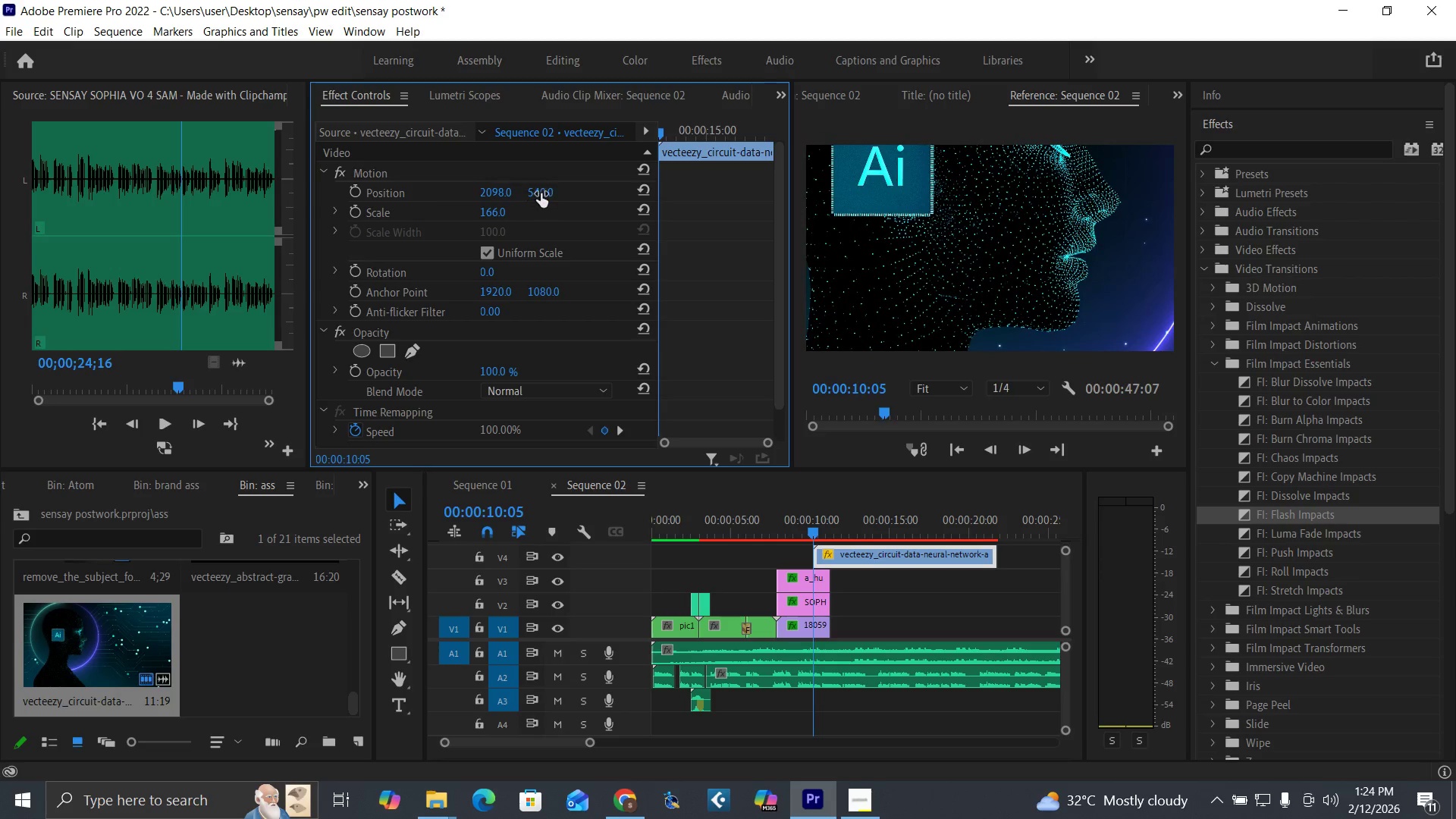 
left_click_drag(start_coordinate=[541, 193], to_coordinate=[884, 319])
 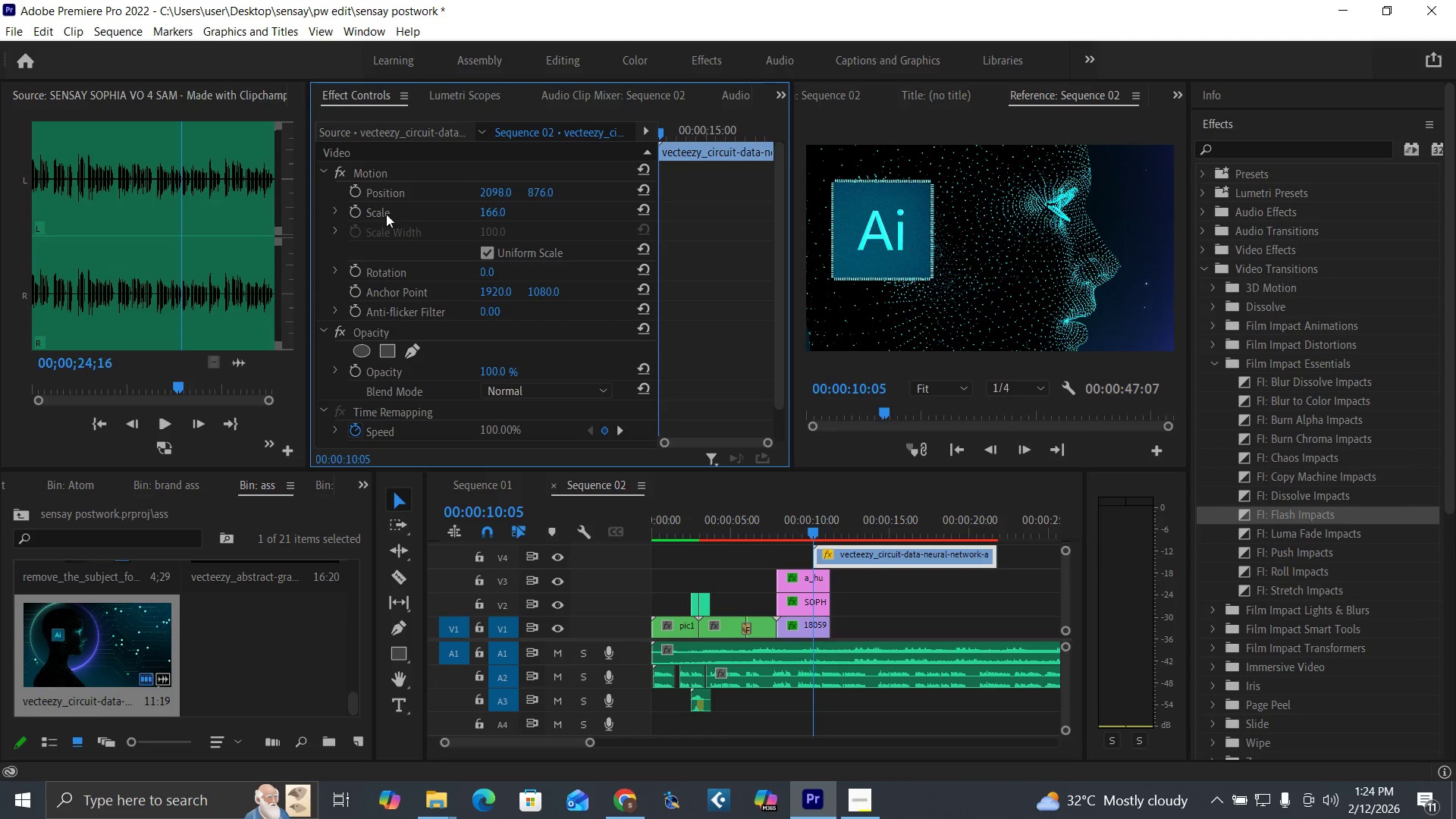 
left_click([353, 213])
 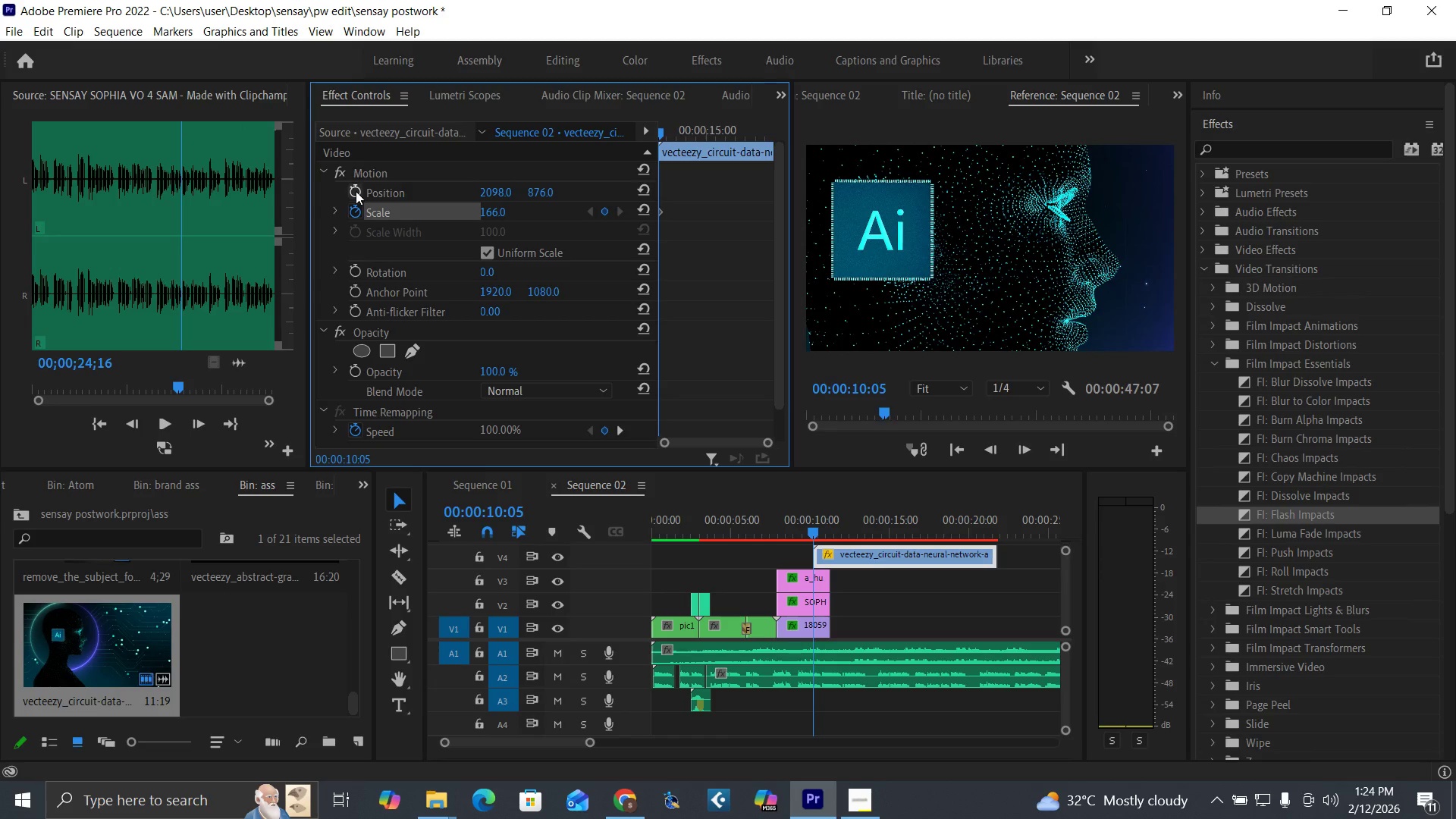 
left_click([356, 191])
 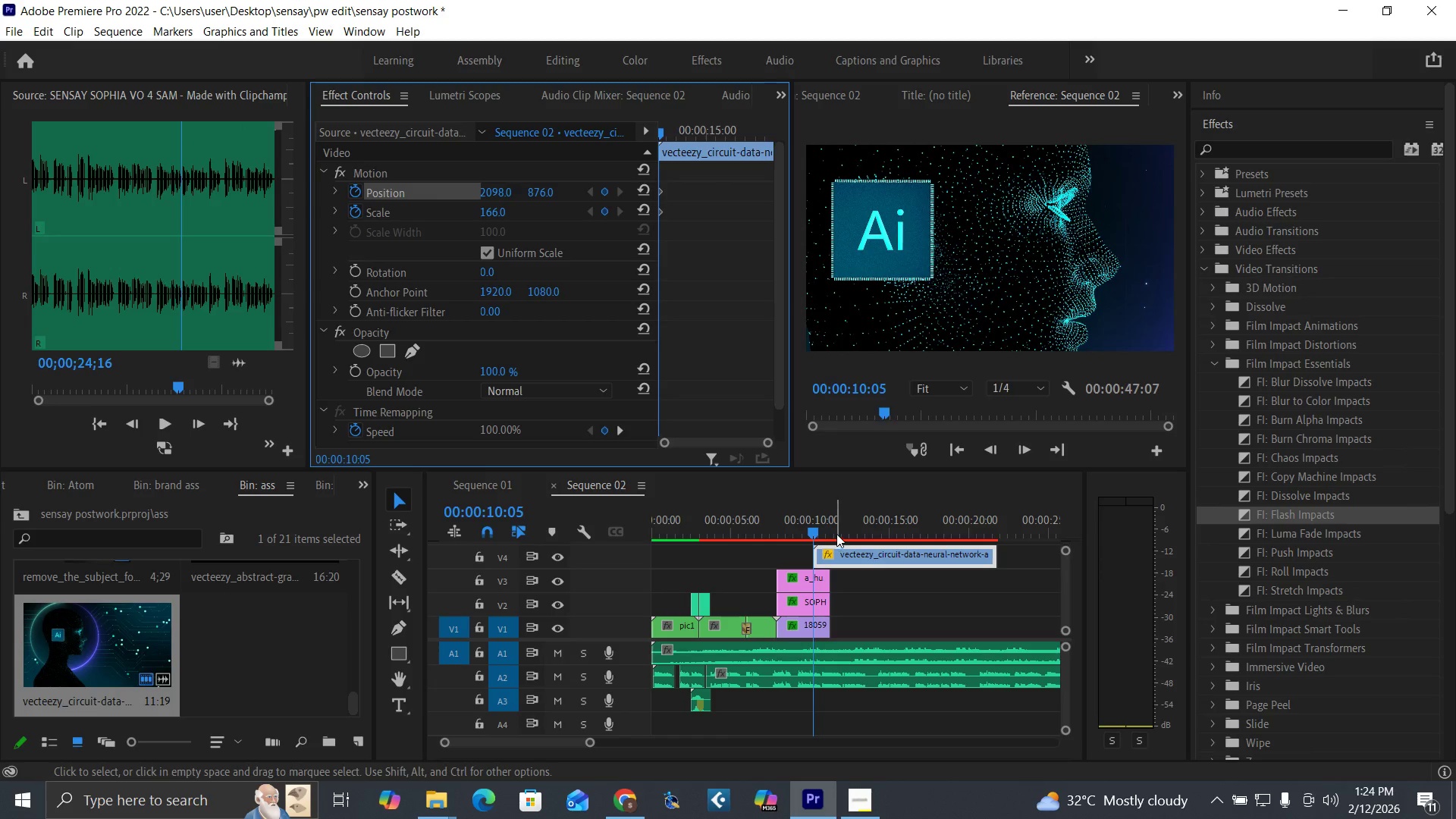 
key(Equal)
 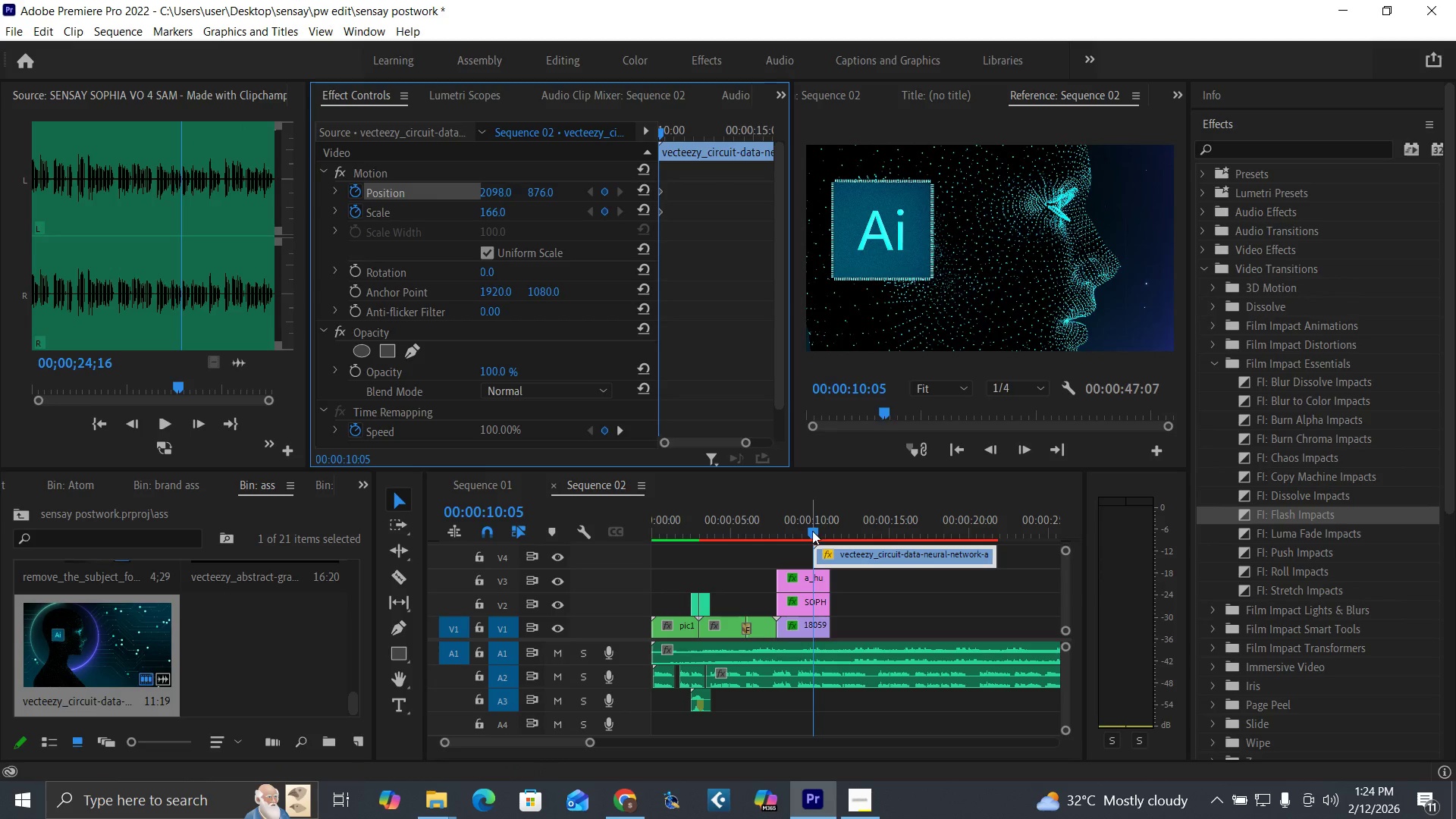 
left_click([812, 532])
 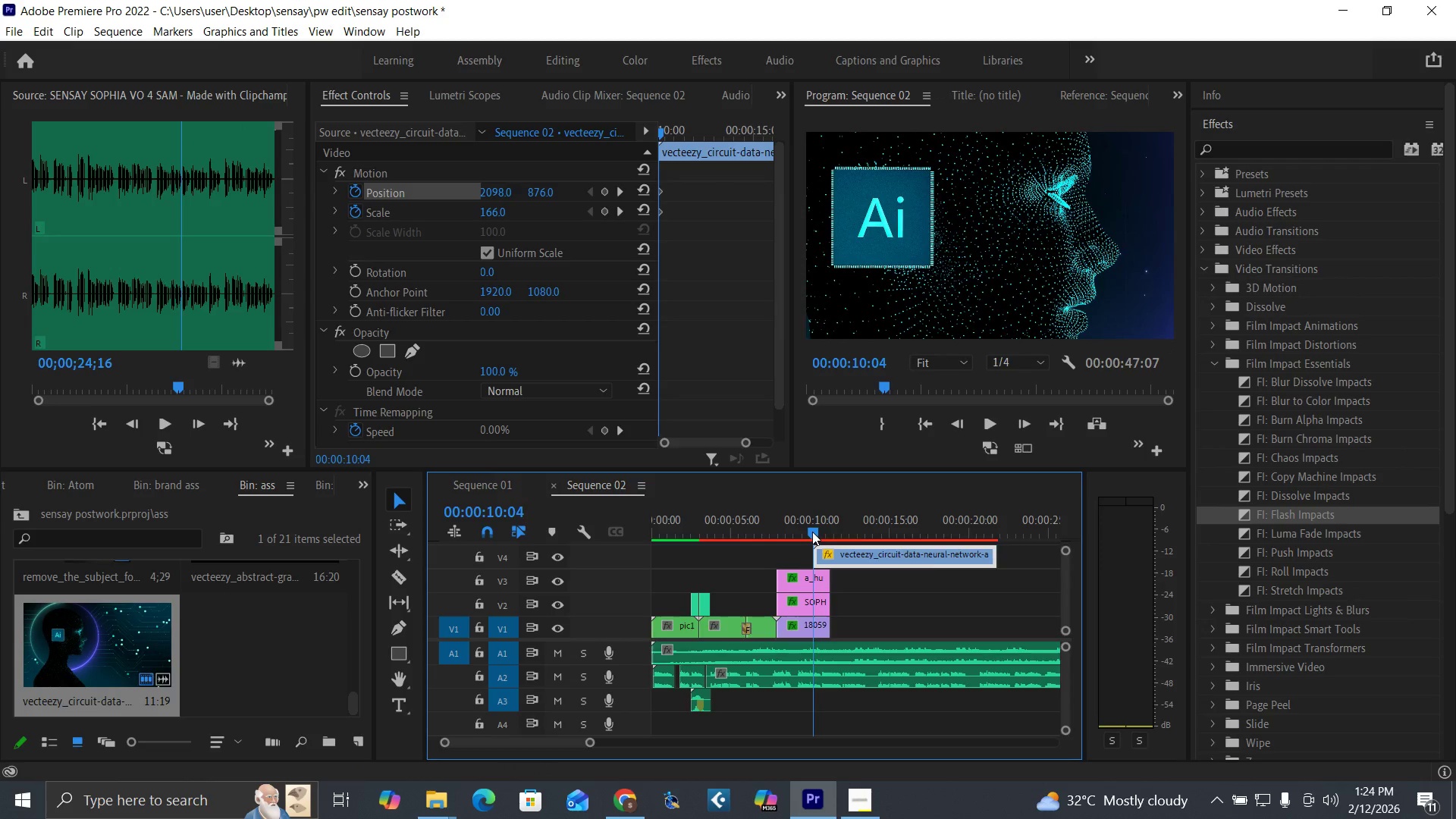 
key(Equal)
 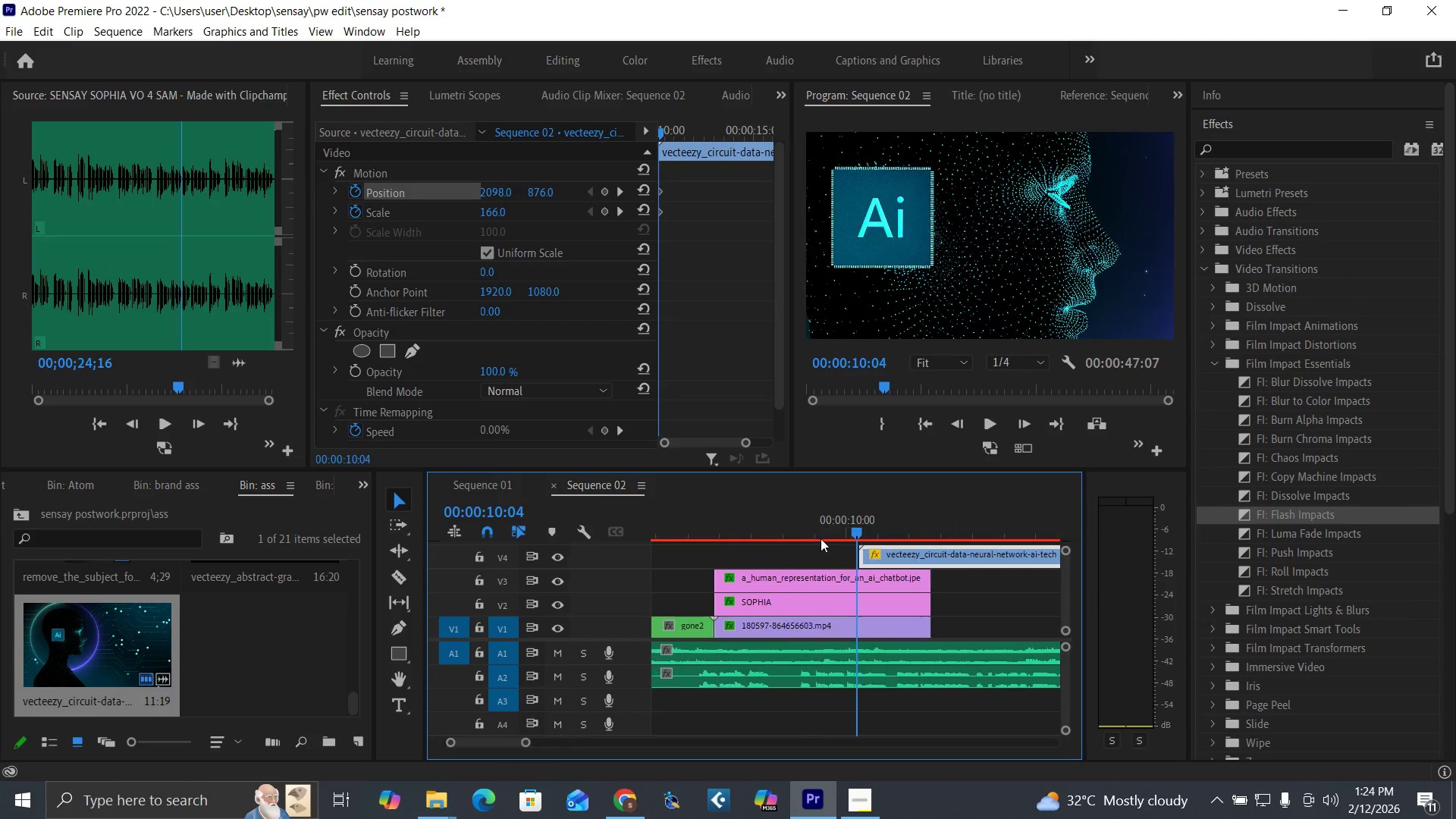 
key(Equal)
 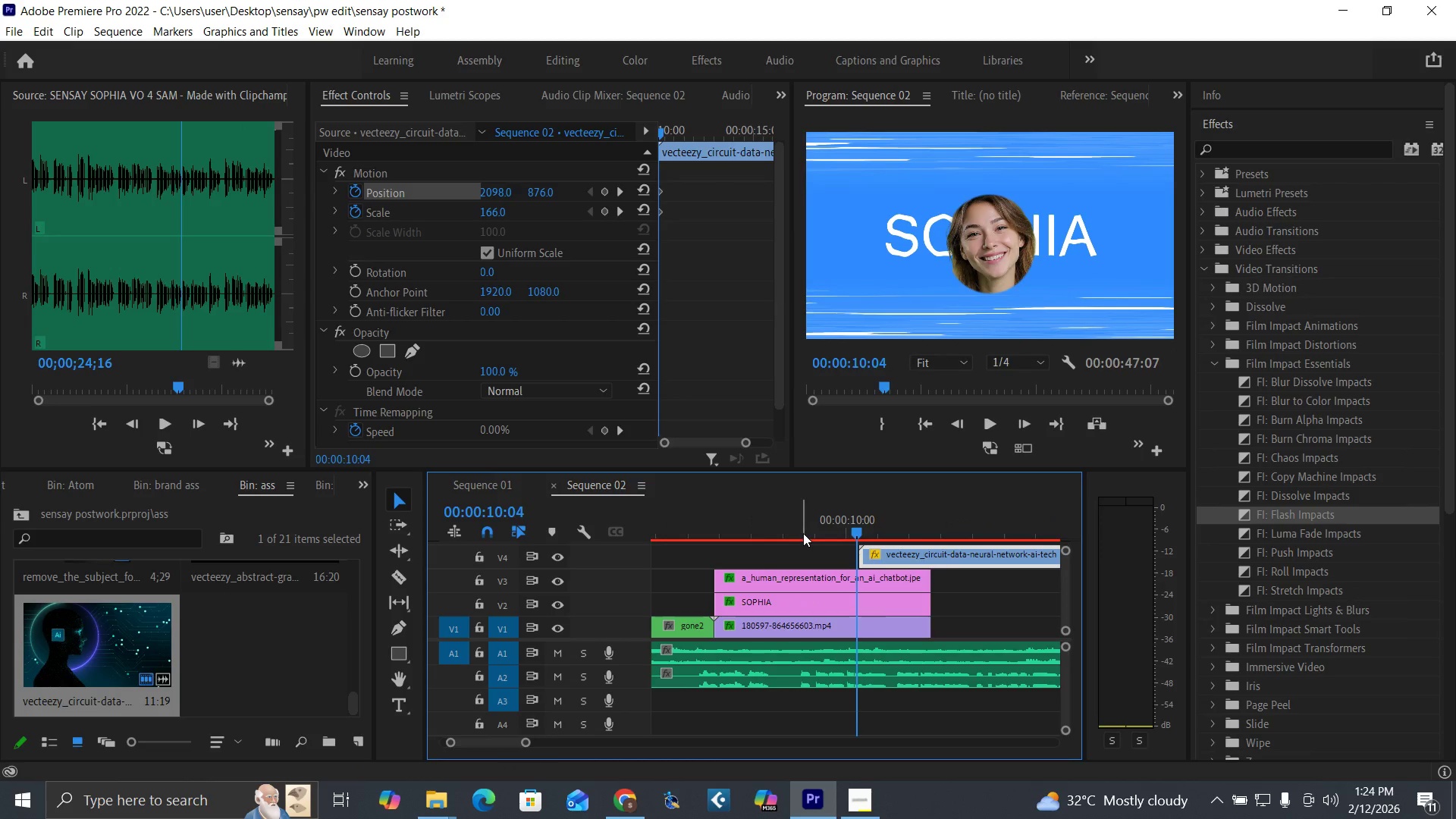 
left_click([803, 533])
 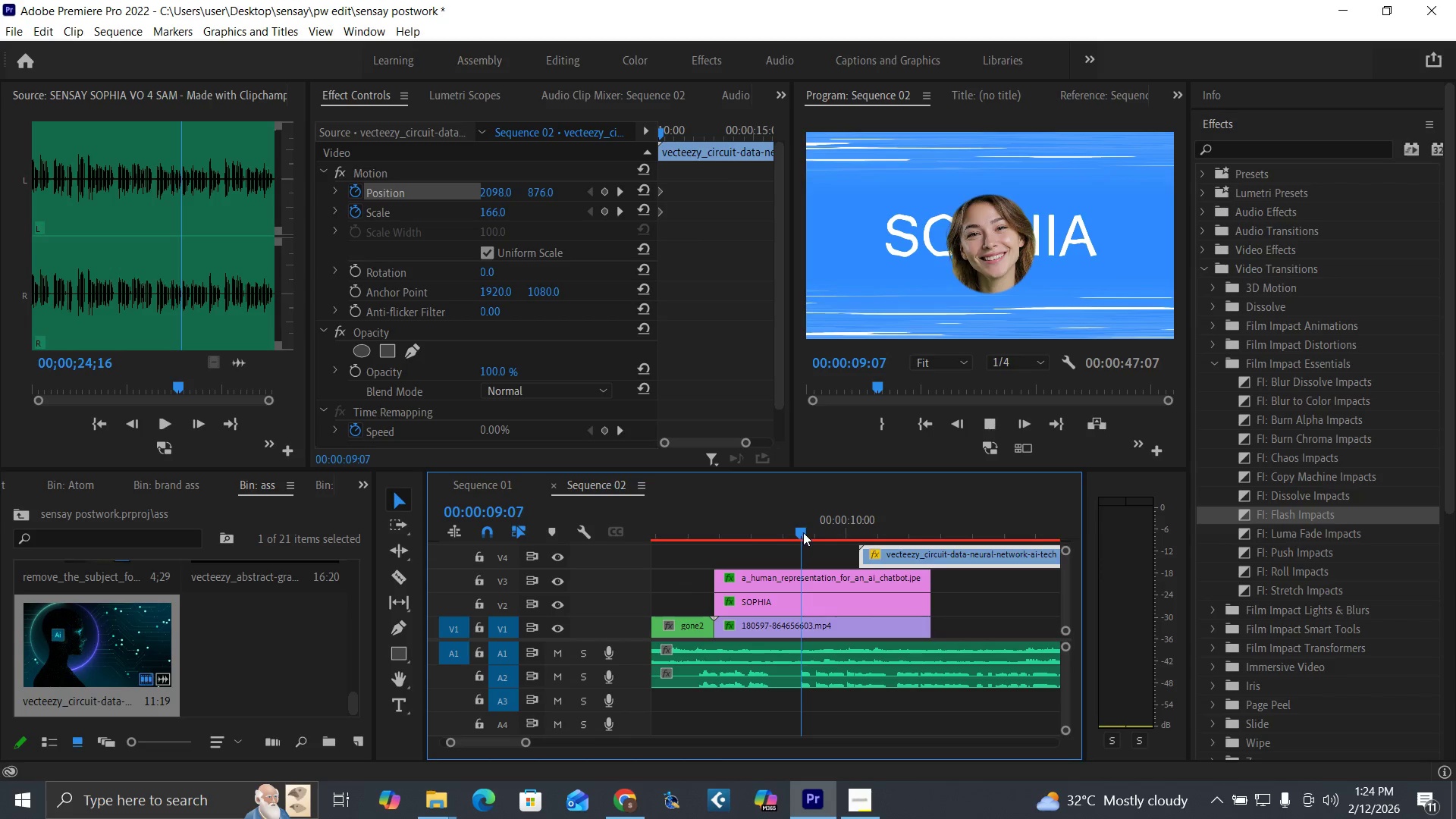 
key(Space)
 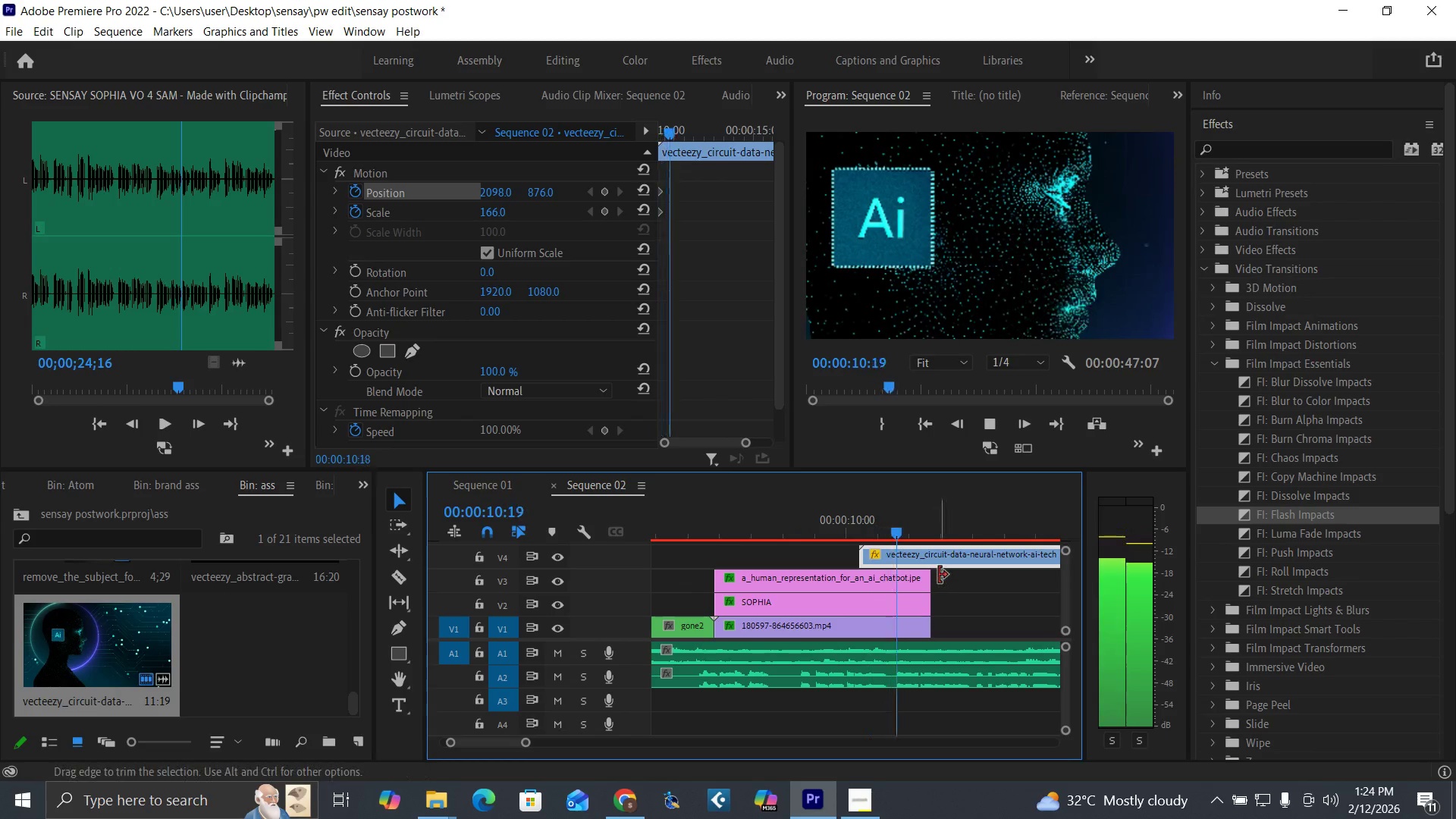 
key(Space)
 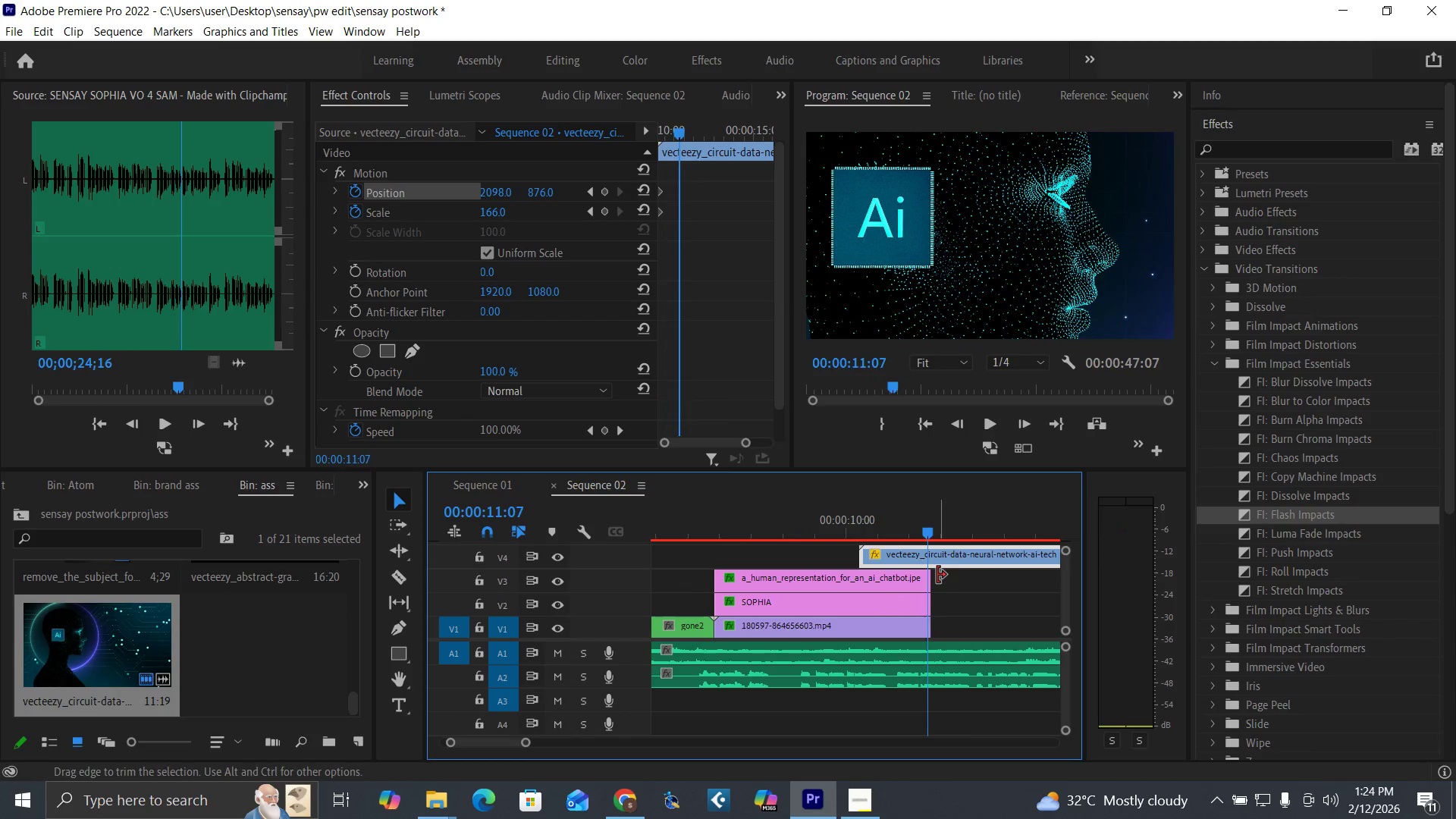 
key(ArrowRight)
 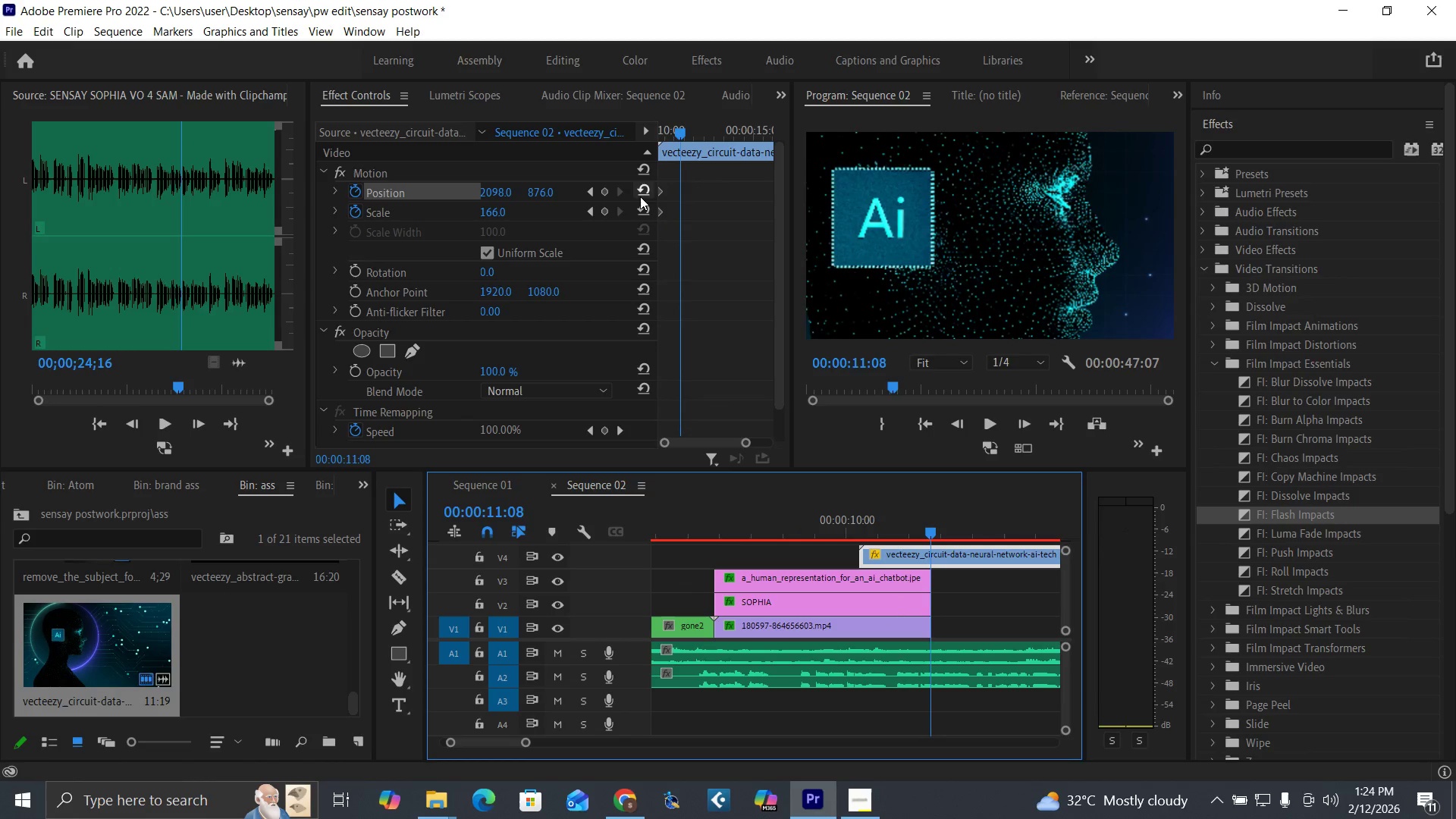 
left_click([644, 210])
 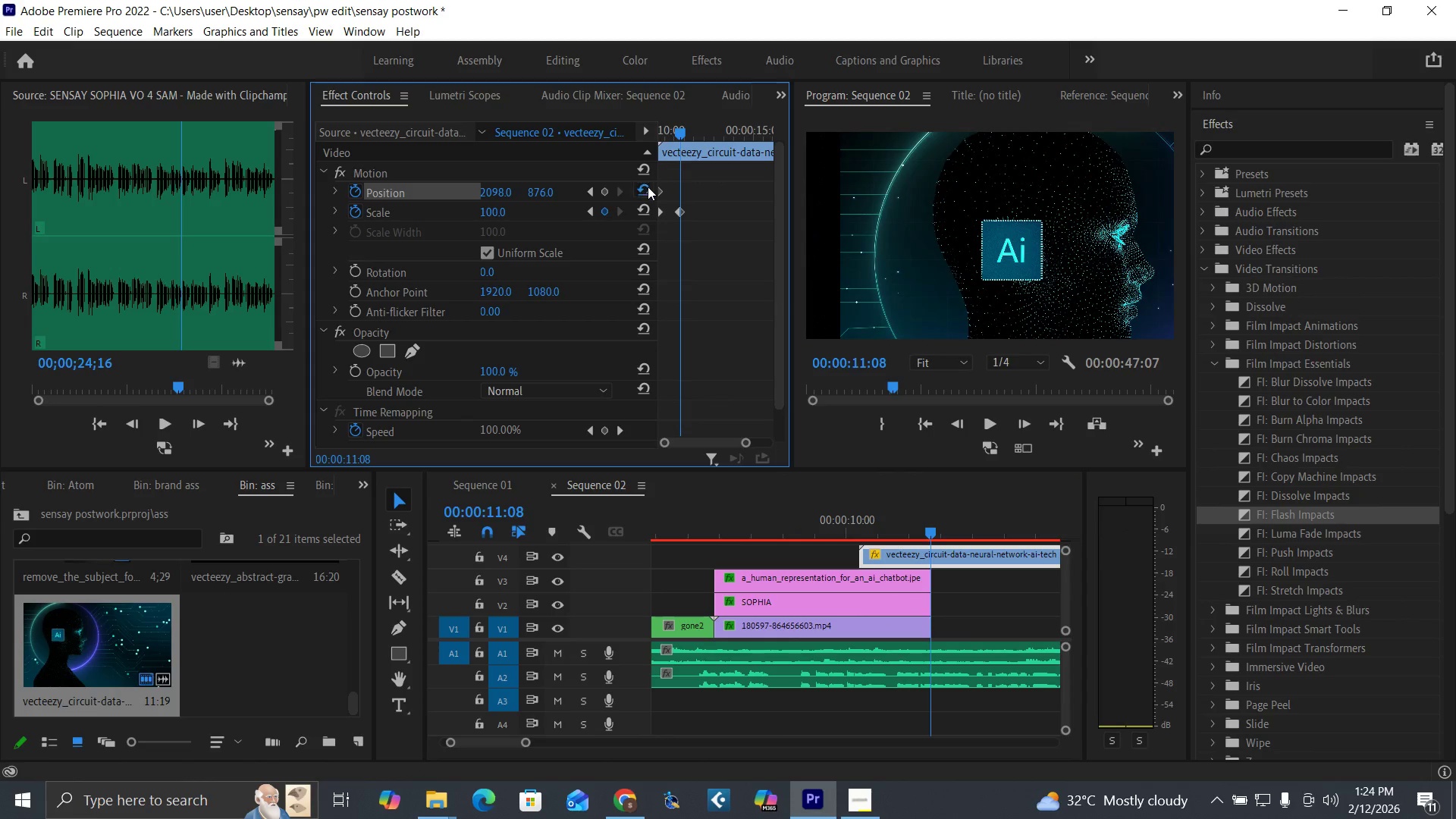 
double_click([648, 187])
 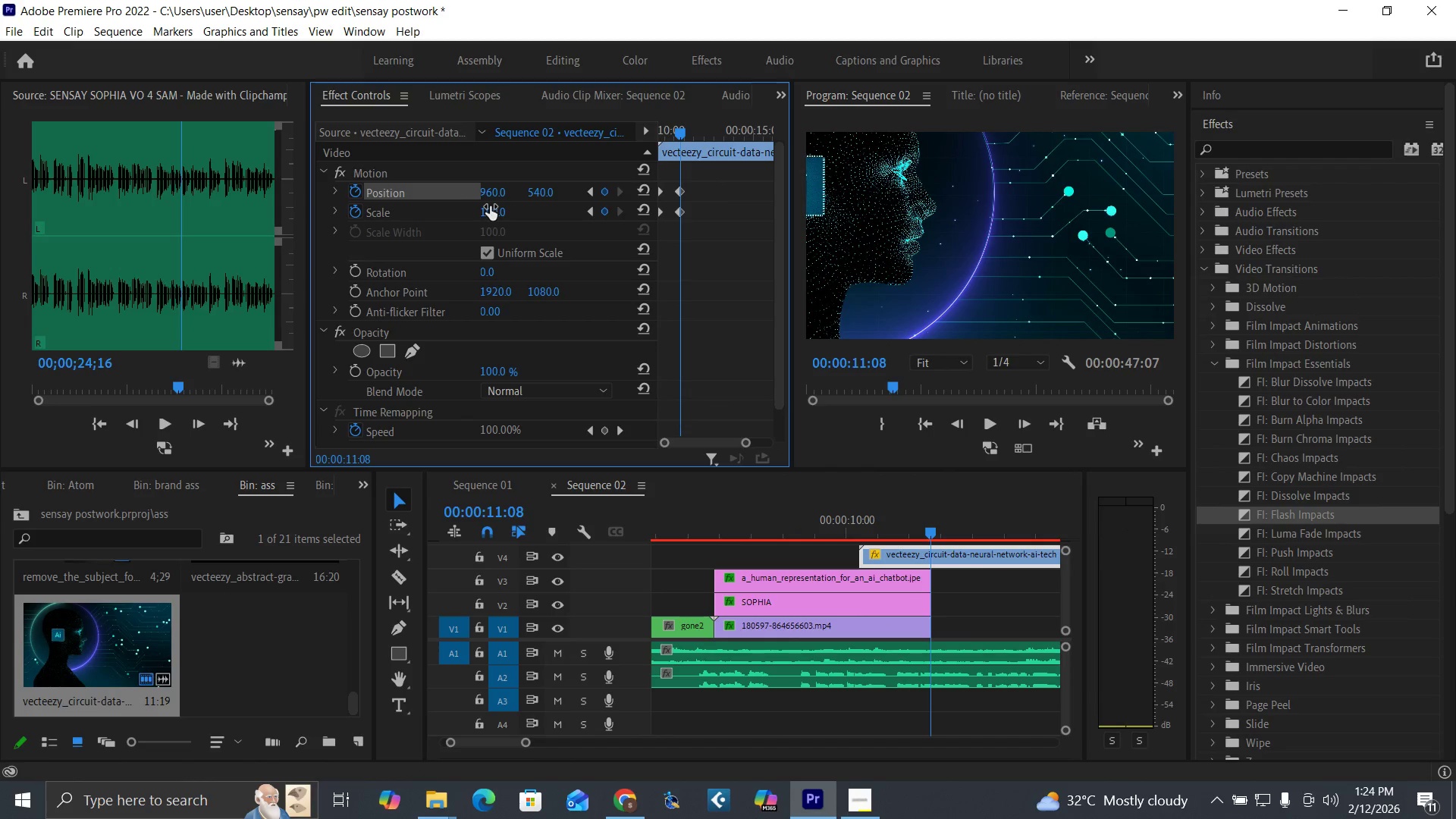 
left_click_drag(start_coordinate=[490, 206], to_coordinate=[480, 219])
 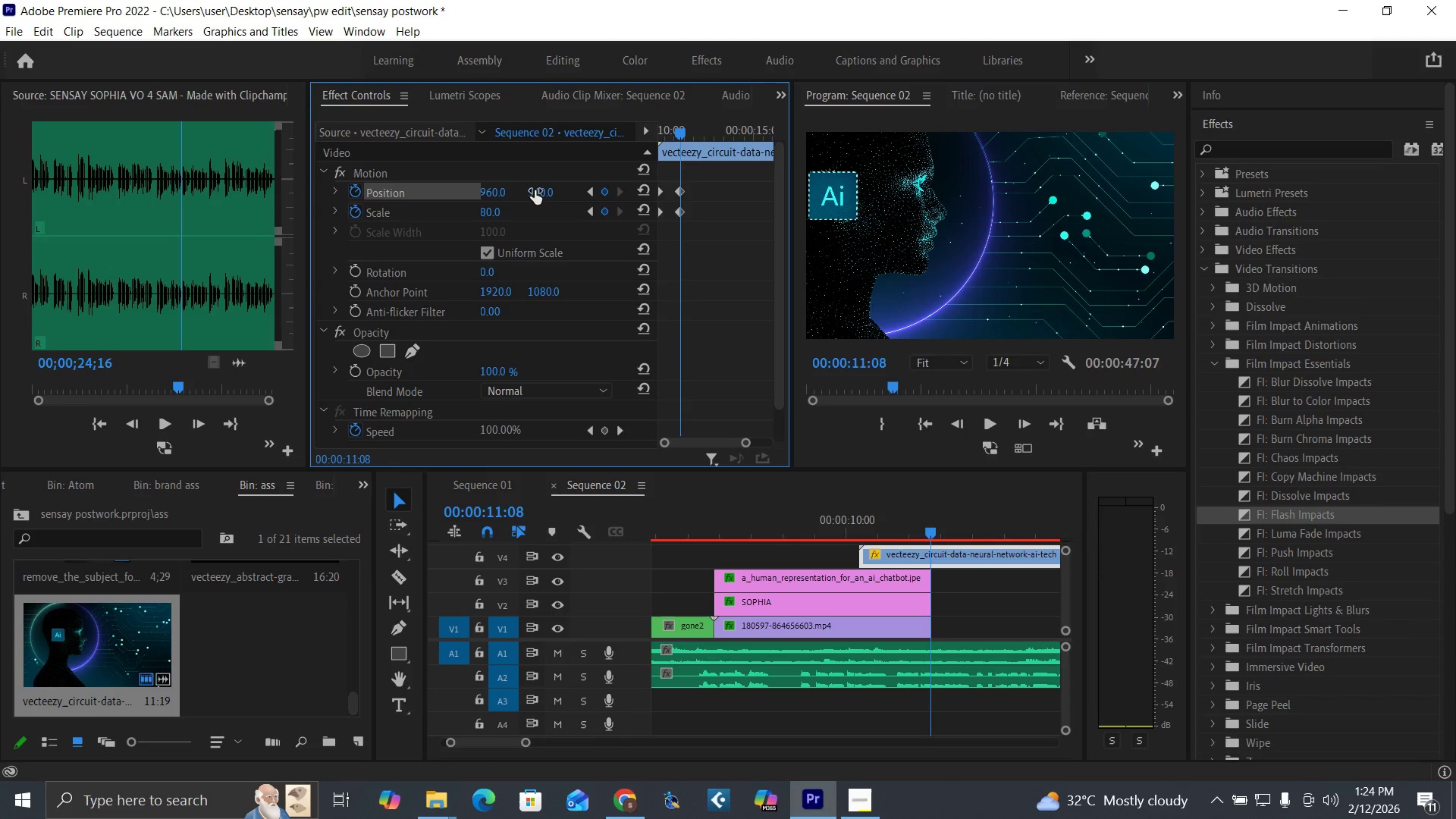 
left_click_drag(start_coordinate=[535, 190], to_coordinate=[673, 170])
 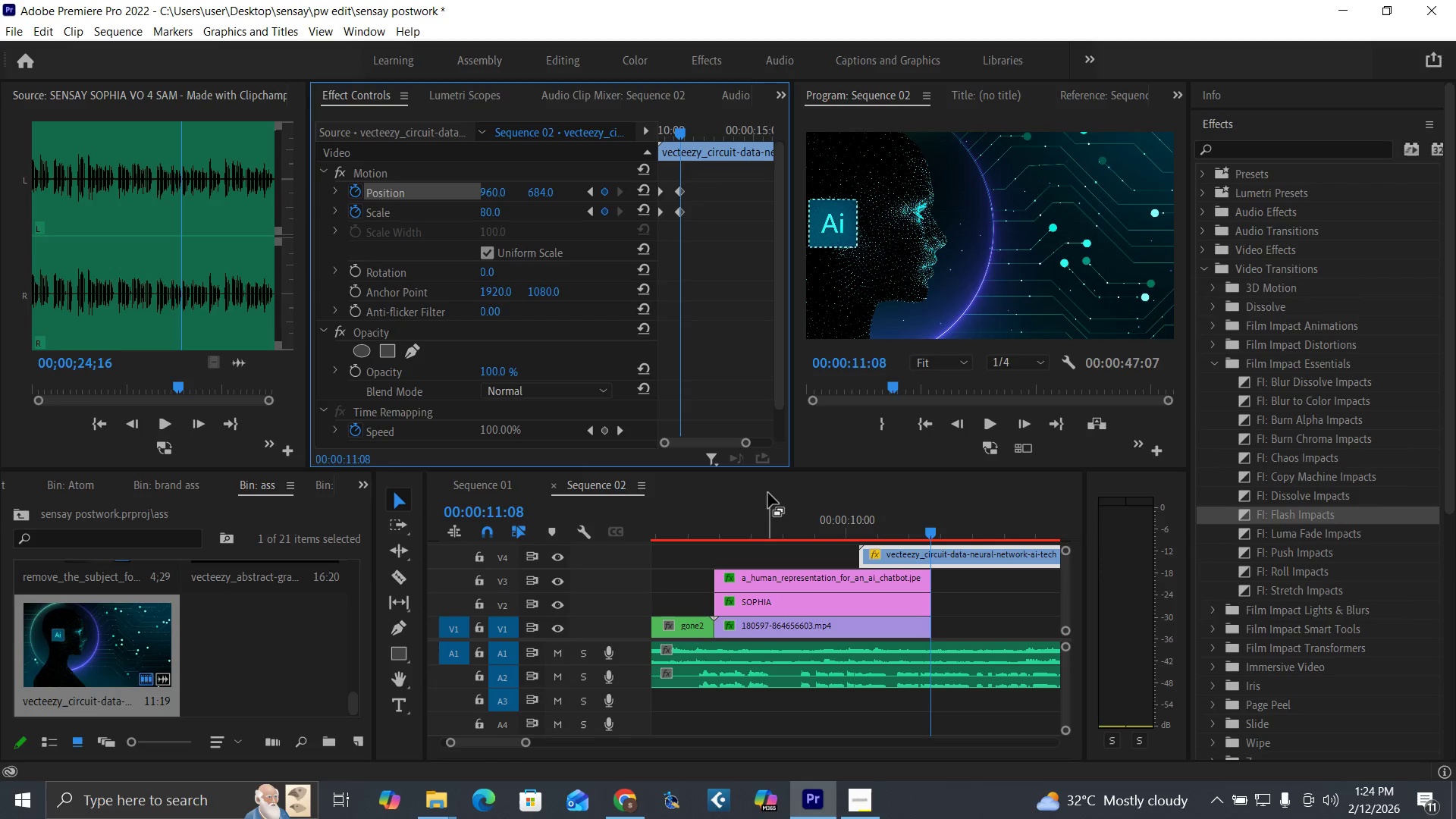 
left_click([696, 521])
 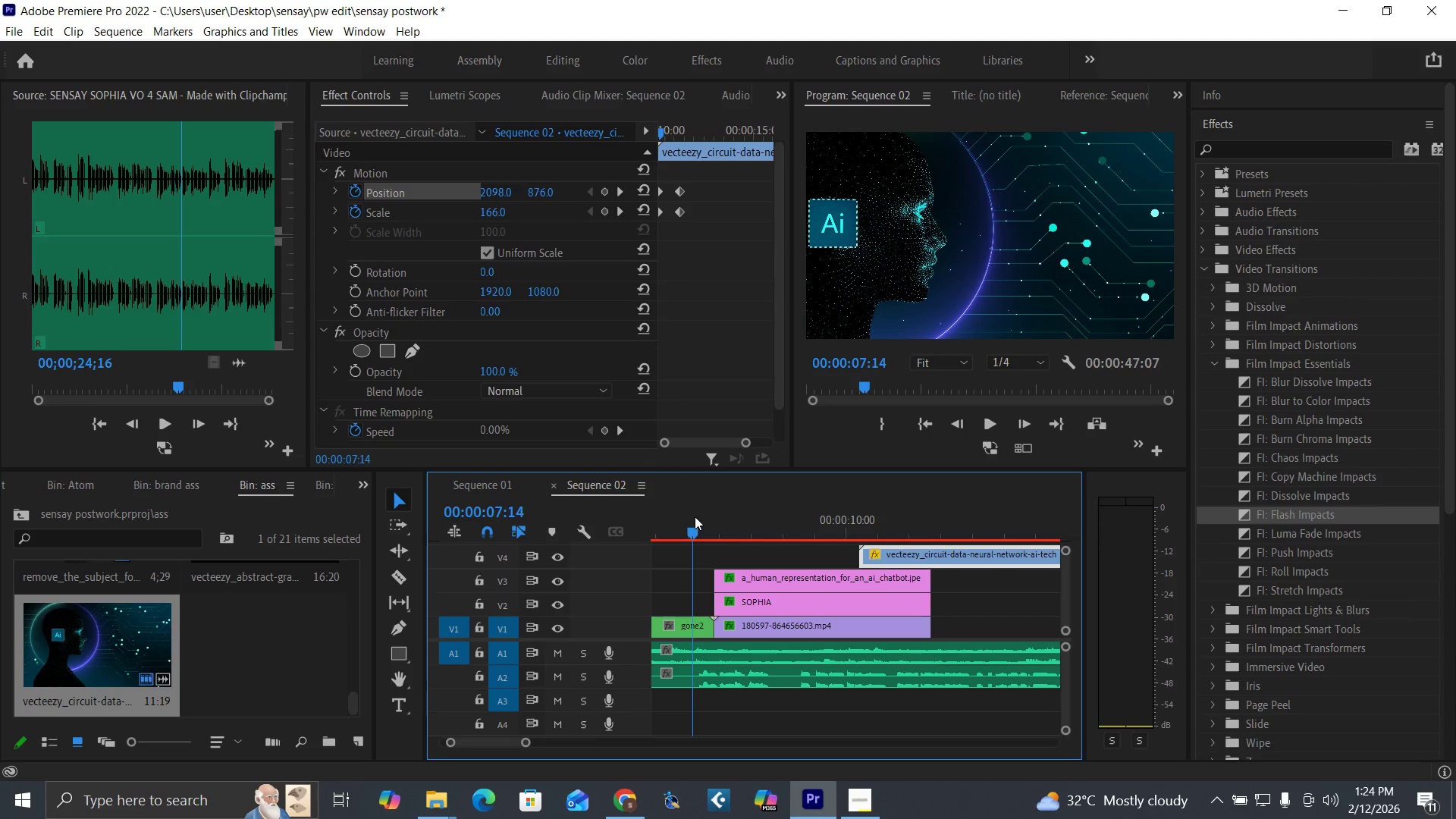 
key(Space)
 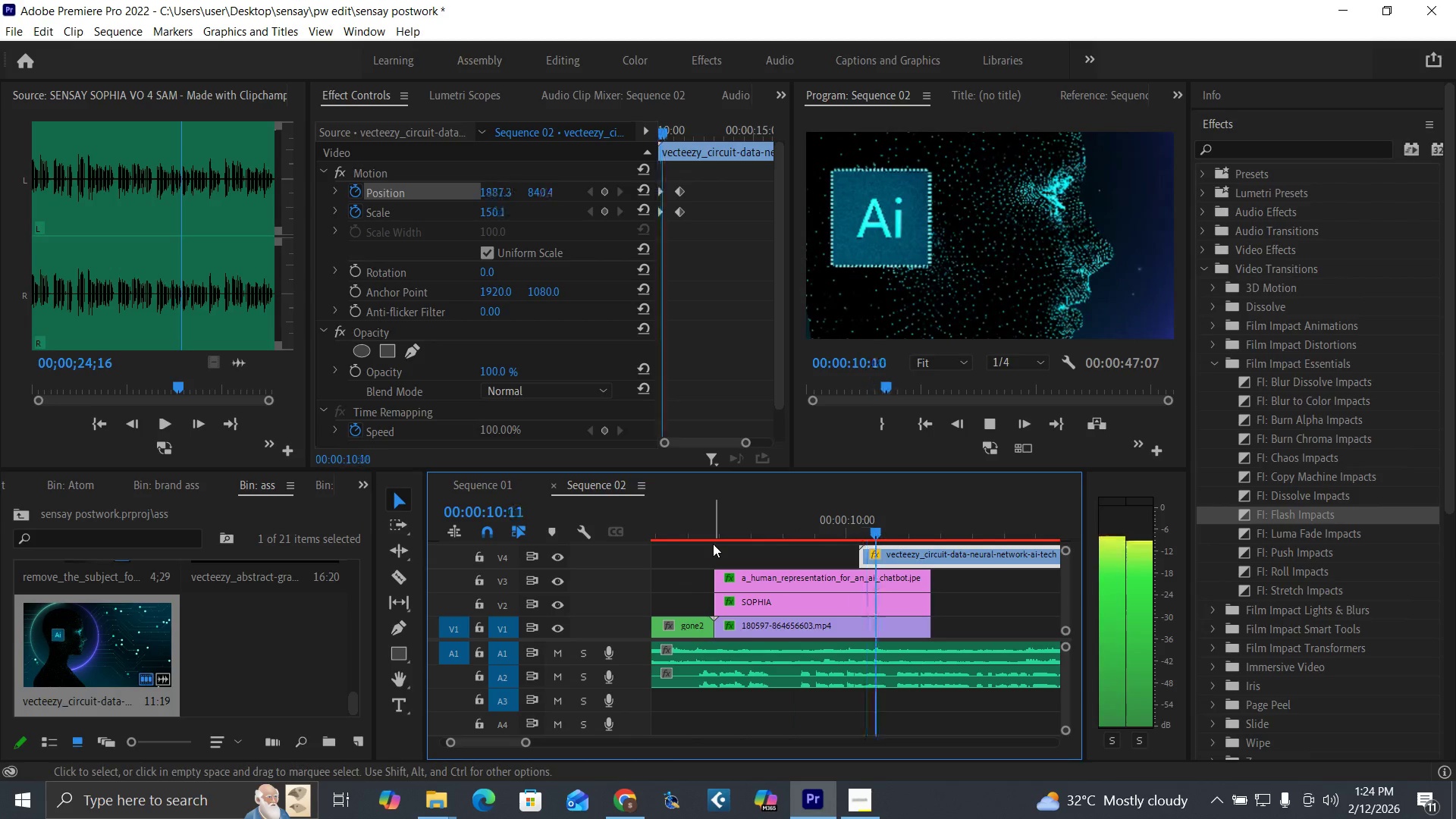 
wait(6.33)
 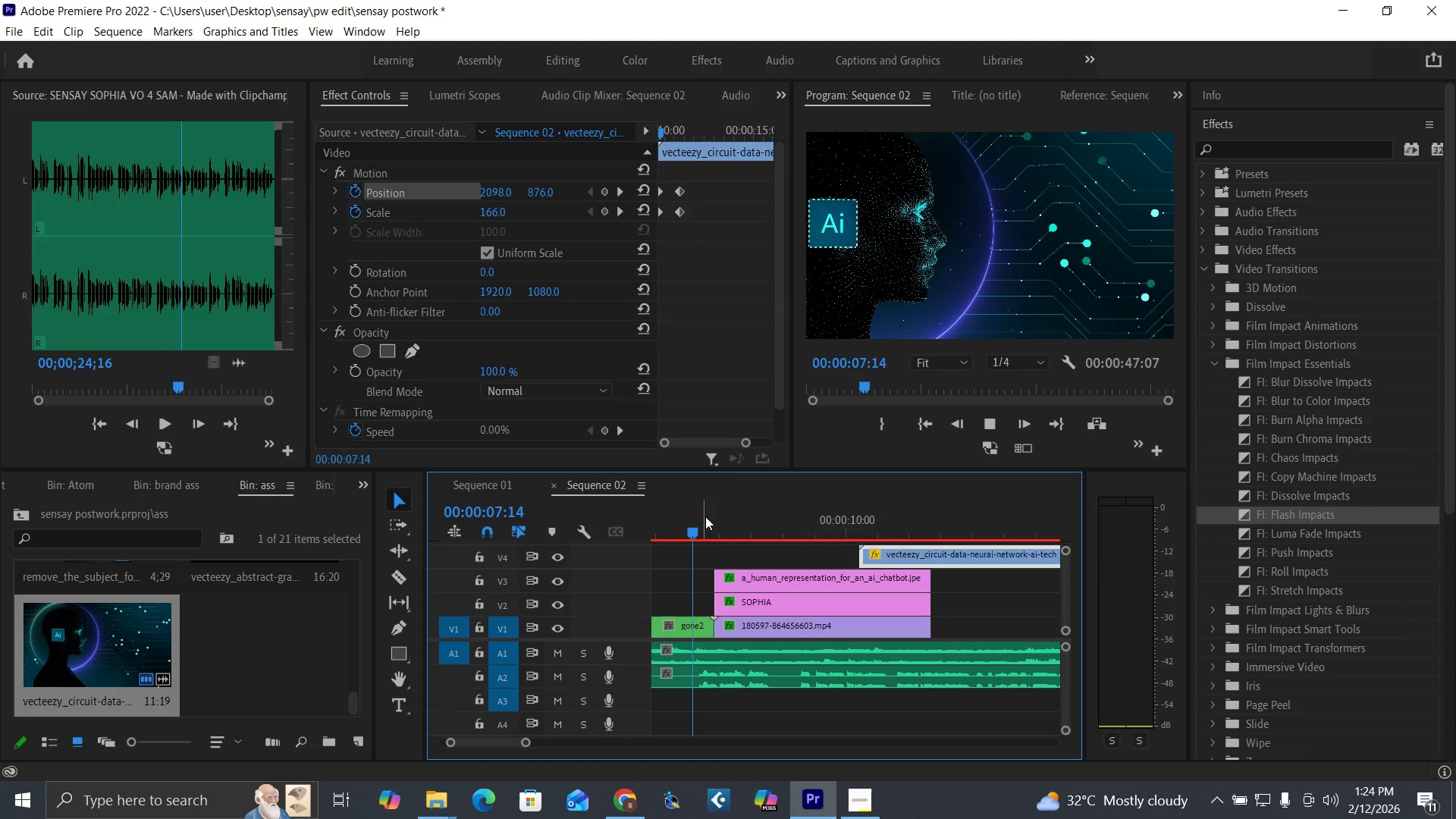 
key(Space)
 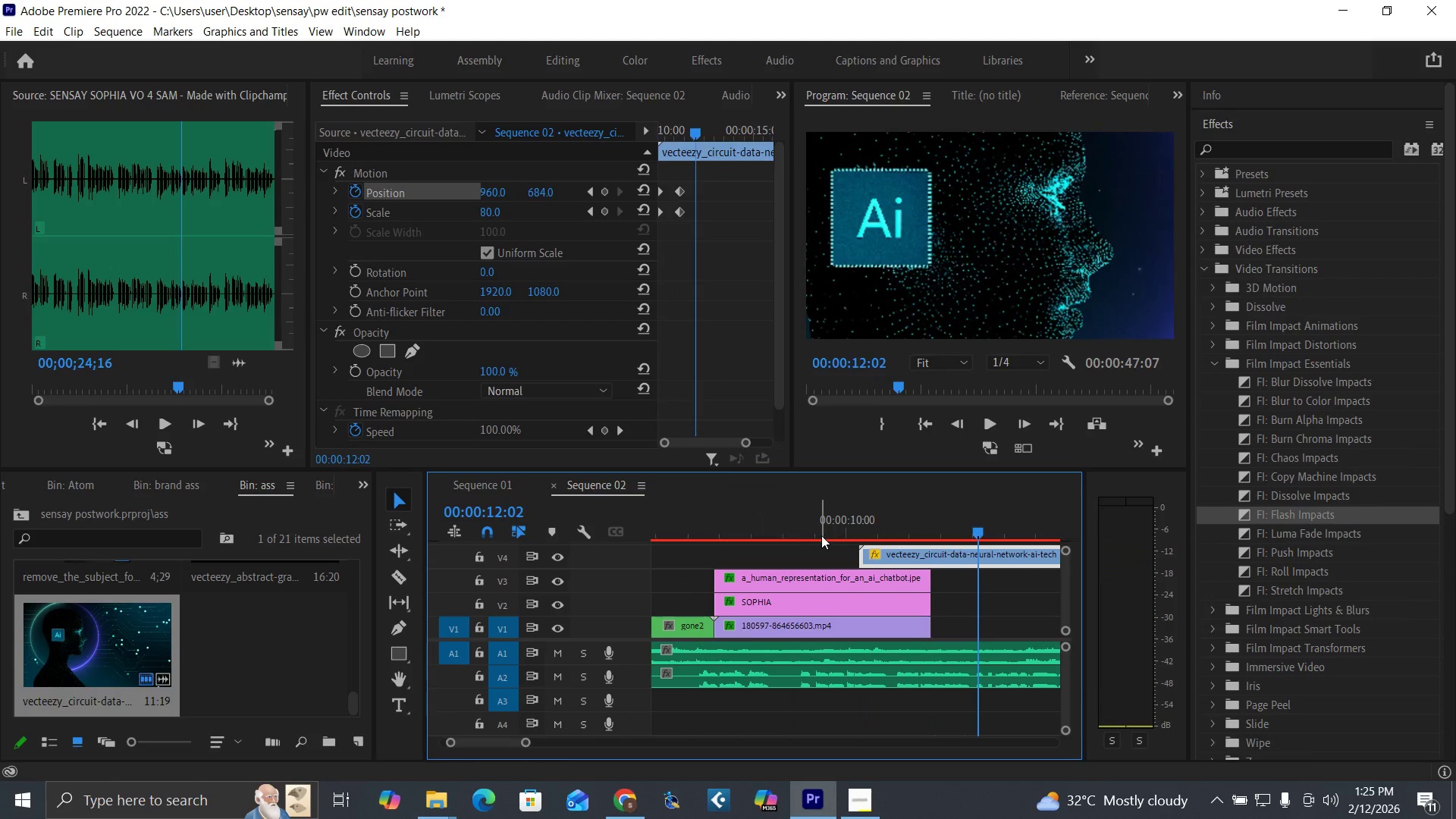 
left_click([804, 532])
 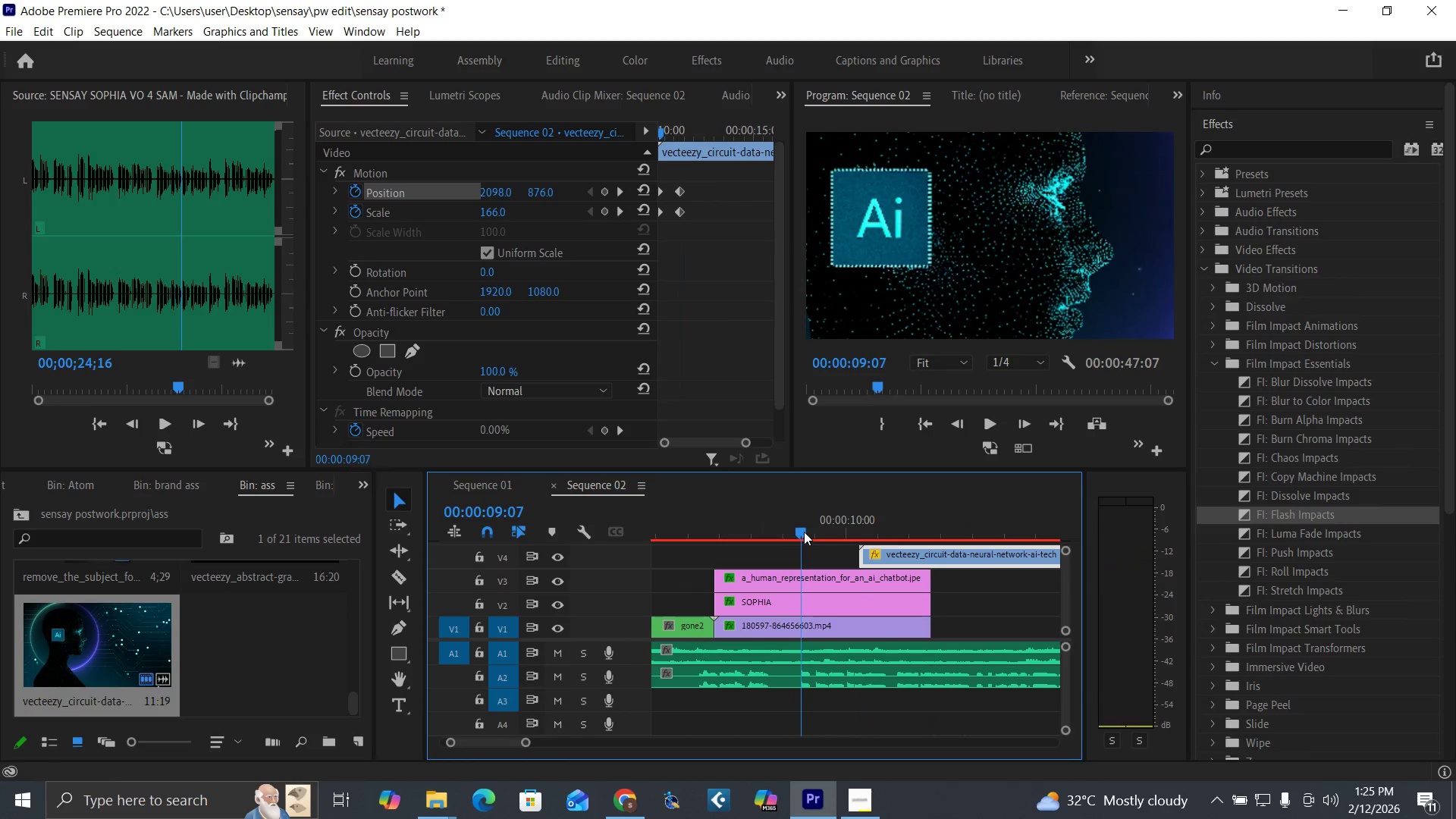 
key(Space)
 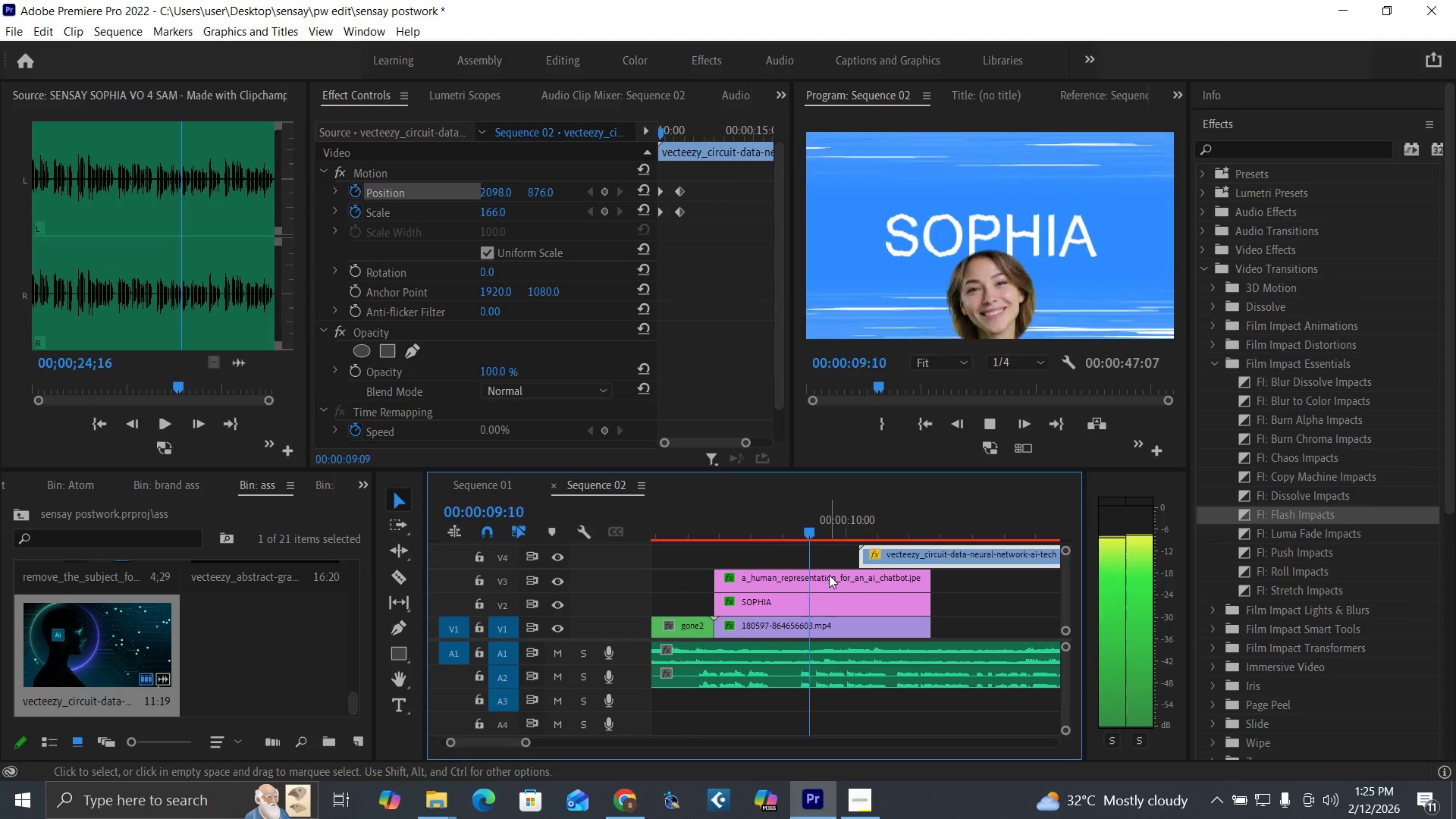 
key(Space)
 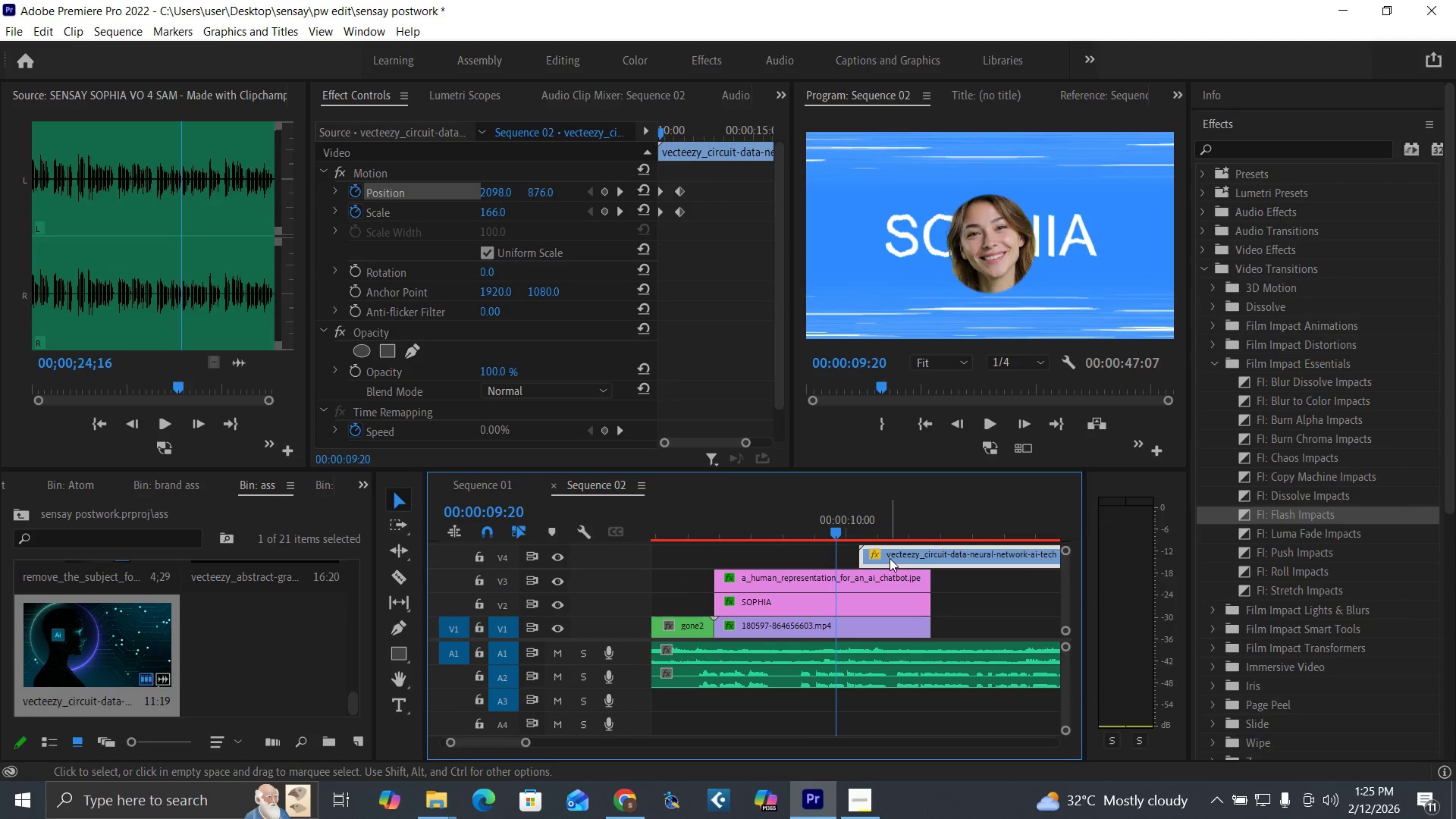 
key(Space)
 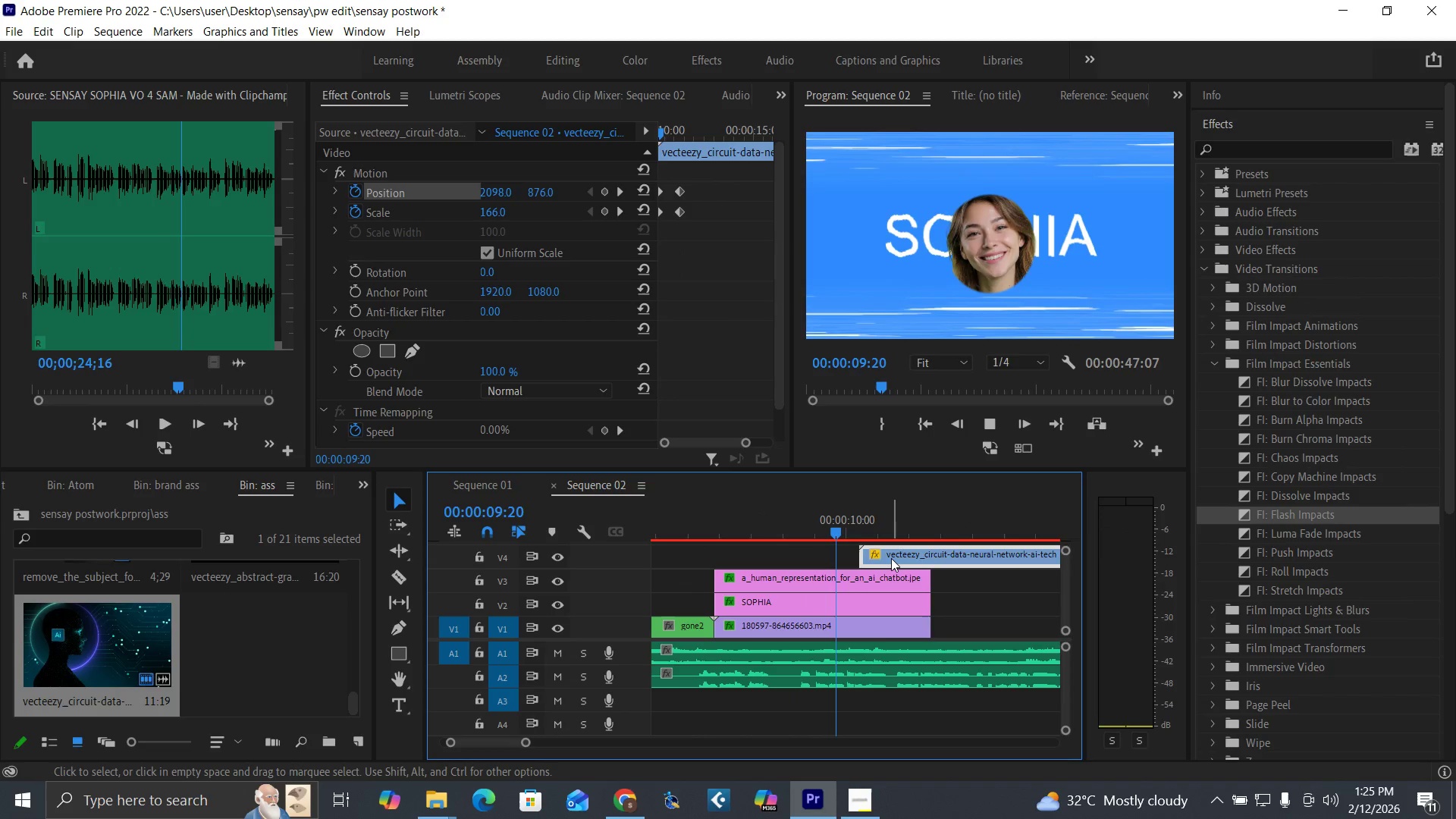 
key(Space)
 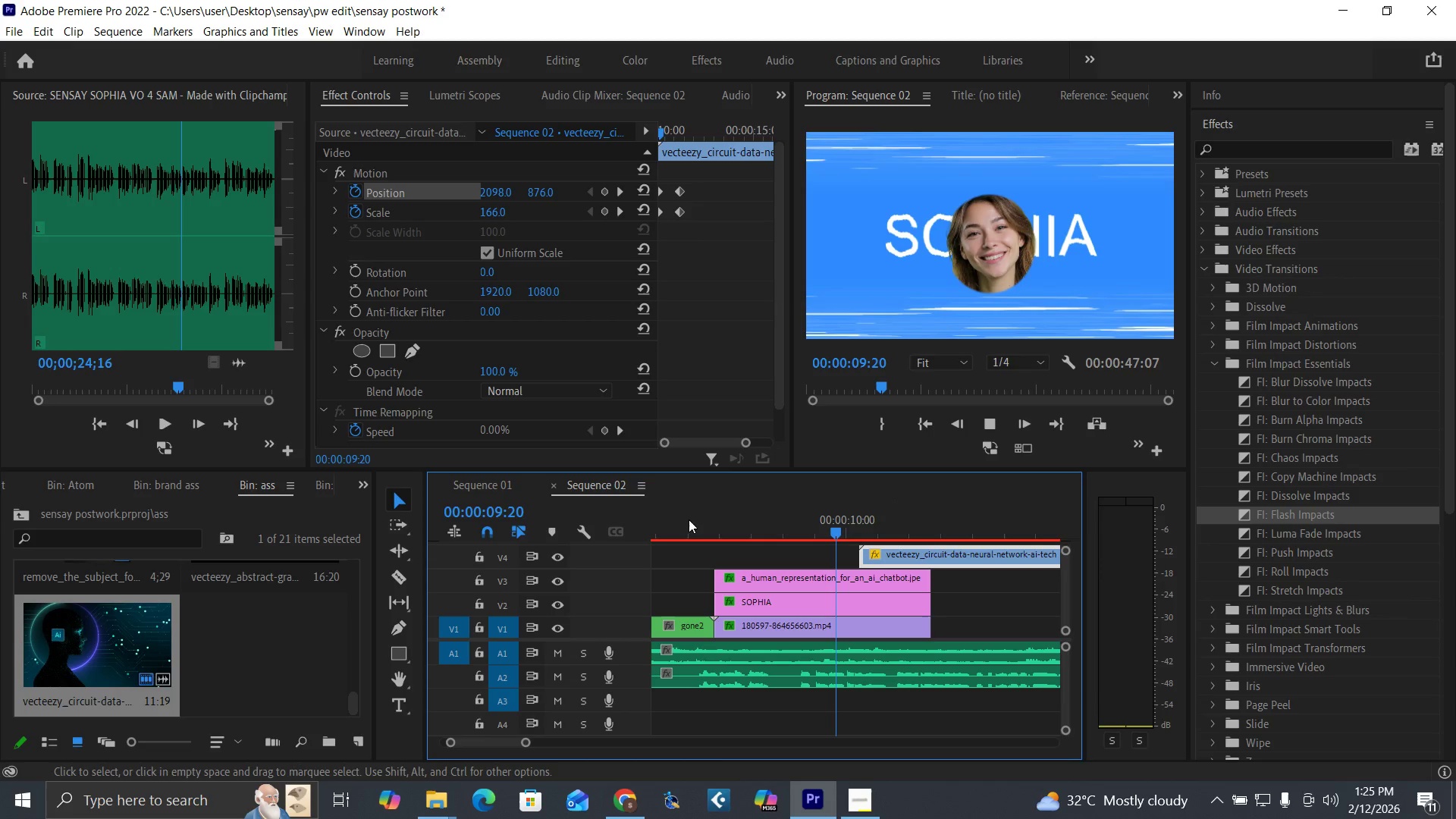 
left_click([672, 519])
 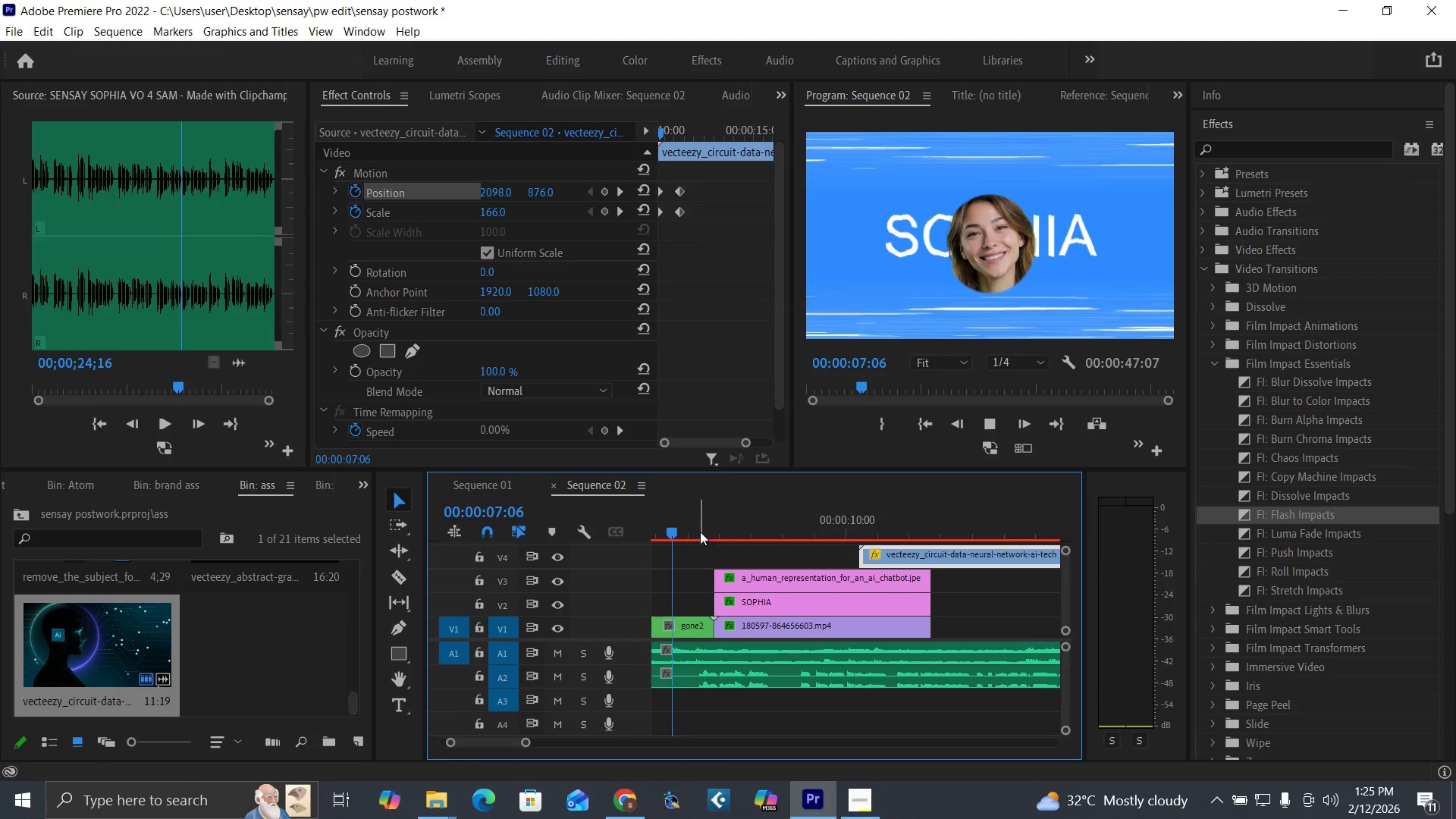 
key(Space)
 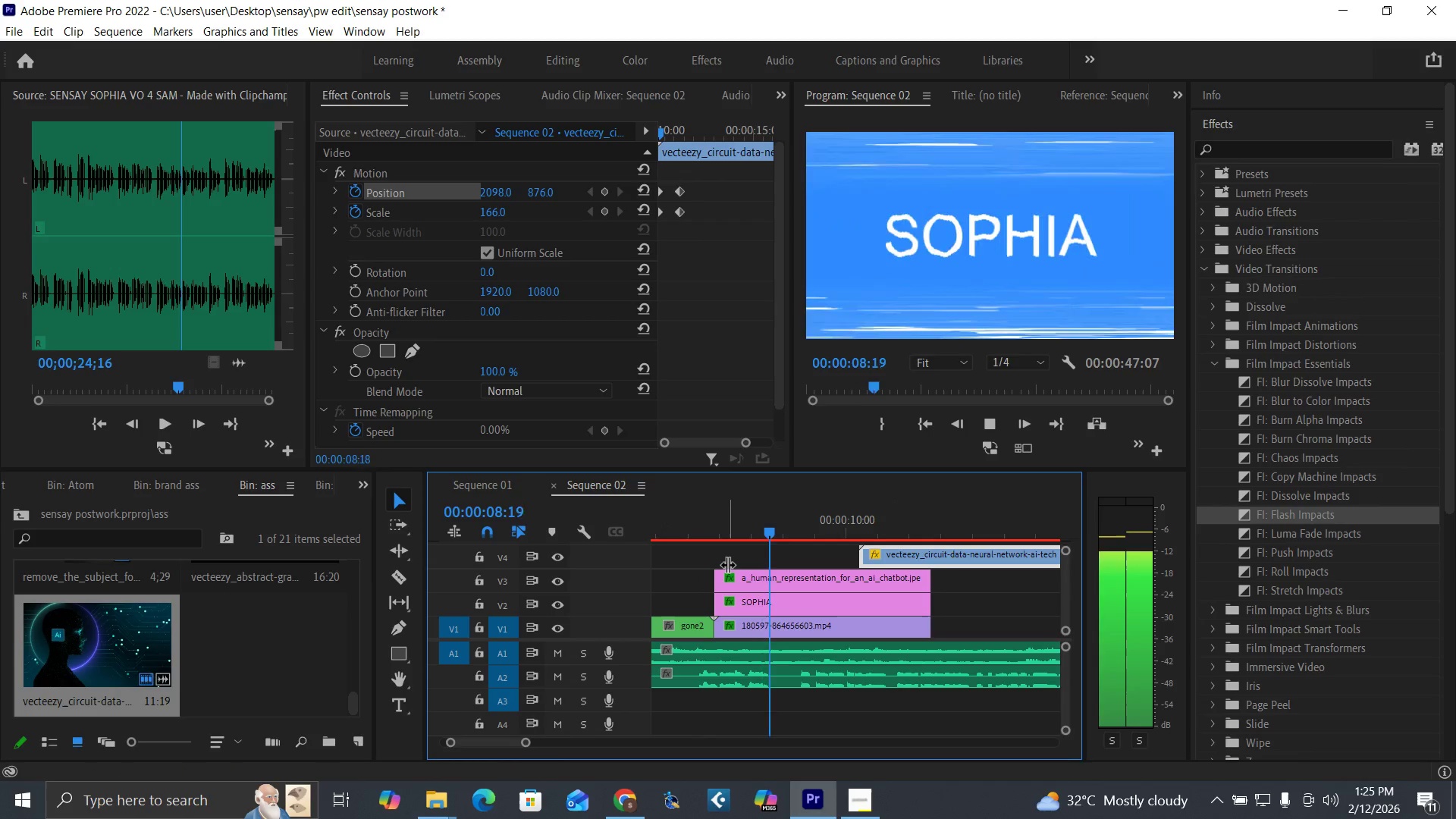 
key(Space)
 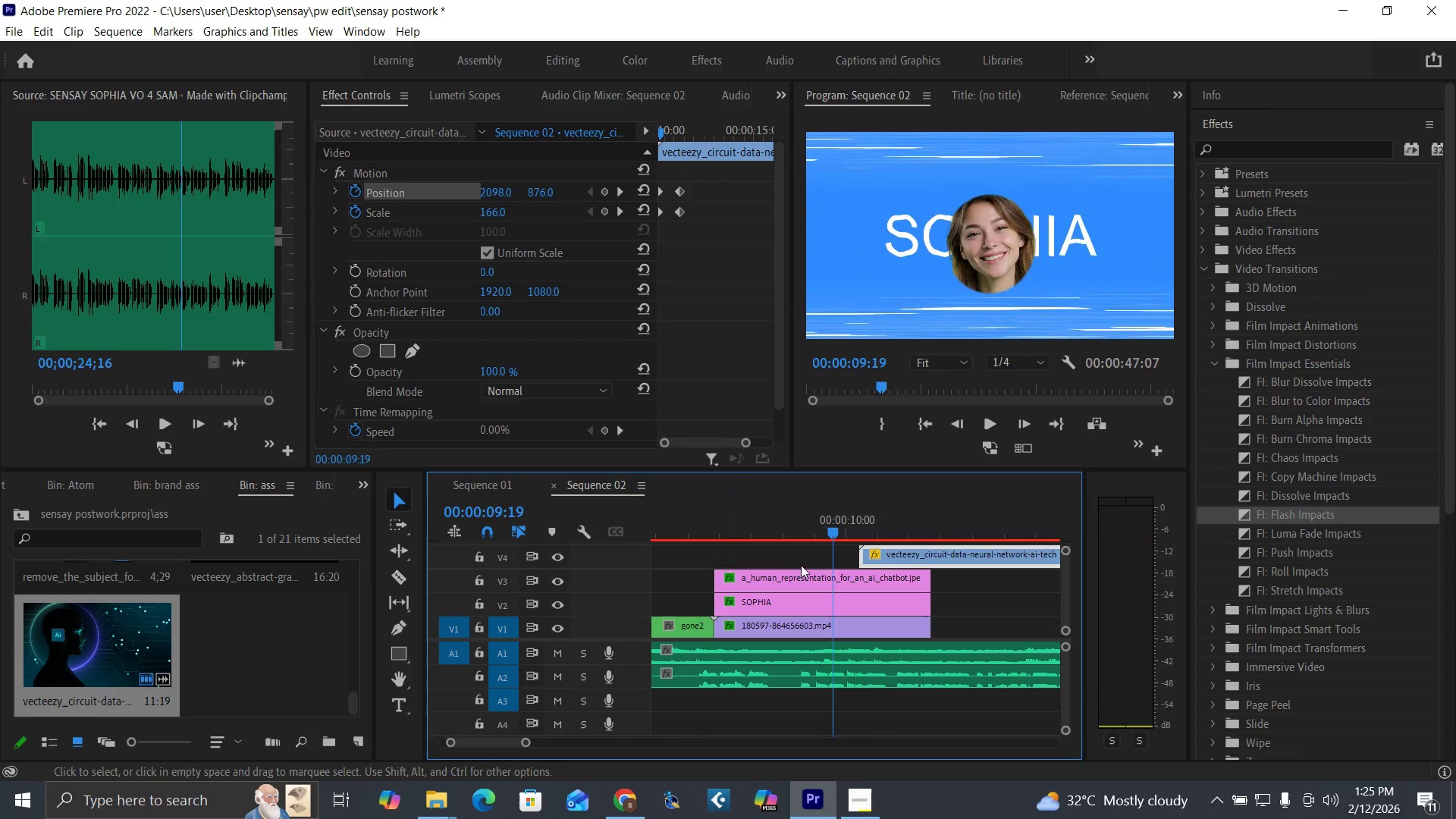 
key(Space)
 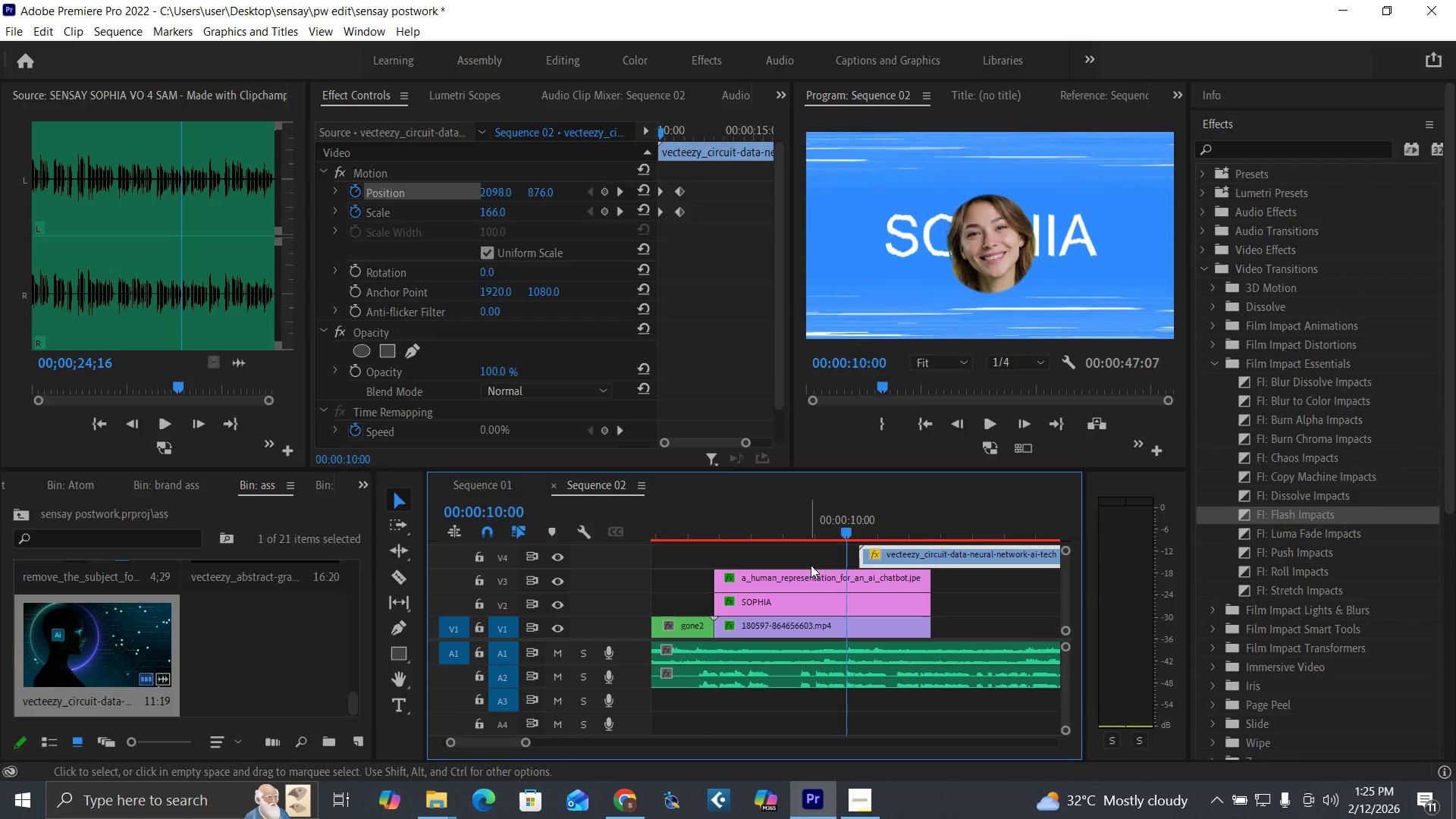 
key(Space)
 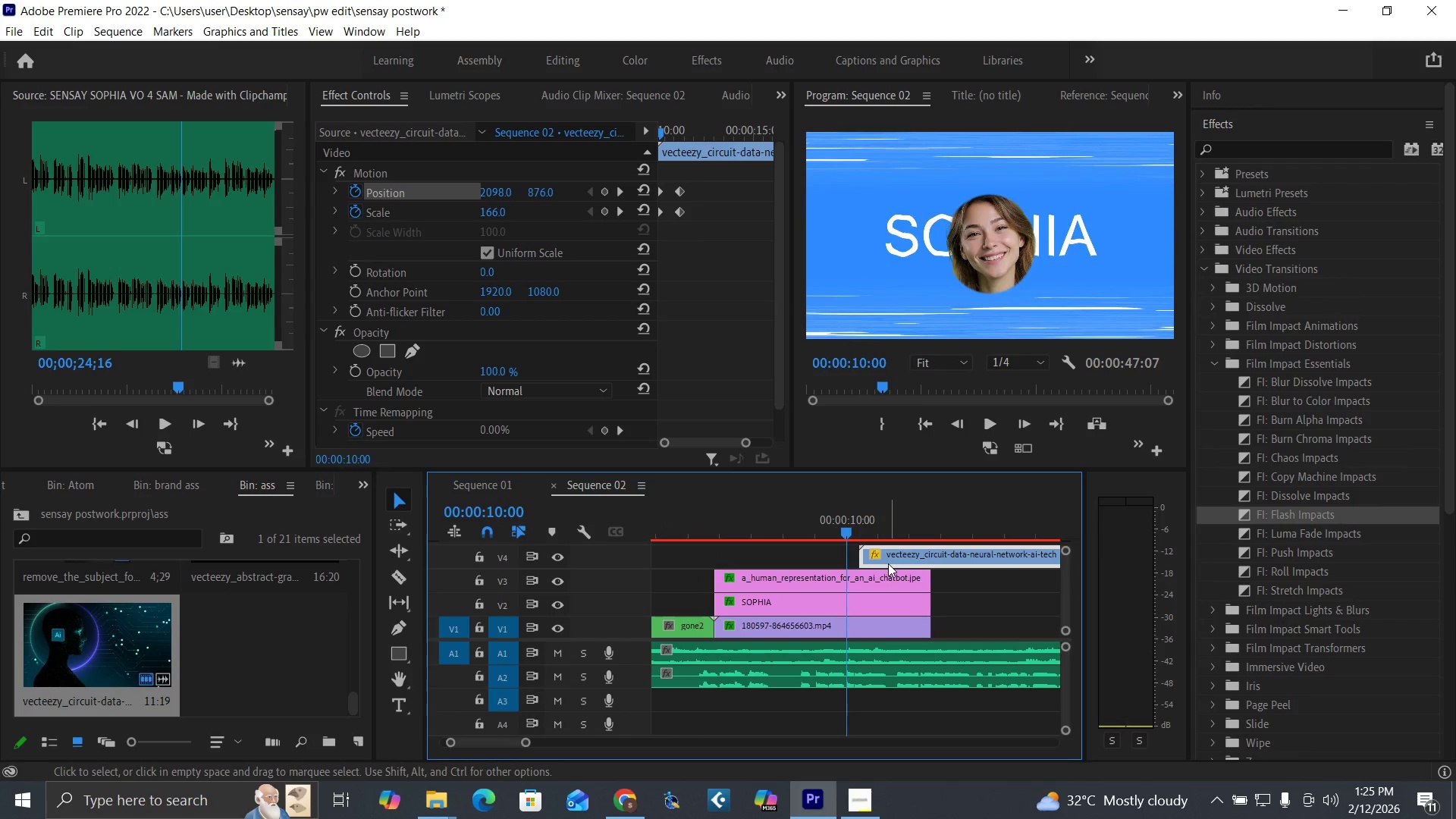 
left_click_drag(start_coordinate=[888, 563], to_coordinate=[880, 564])
 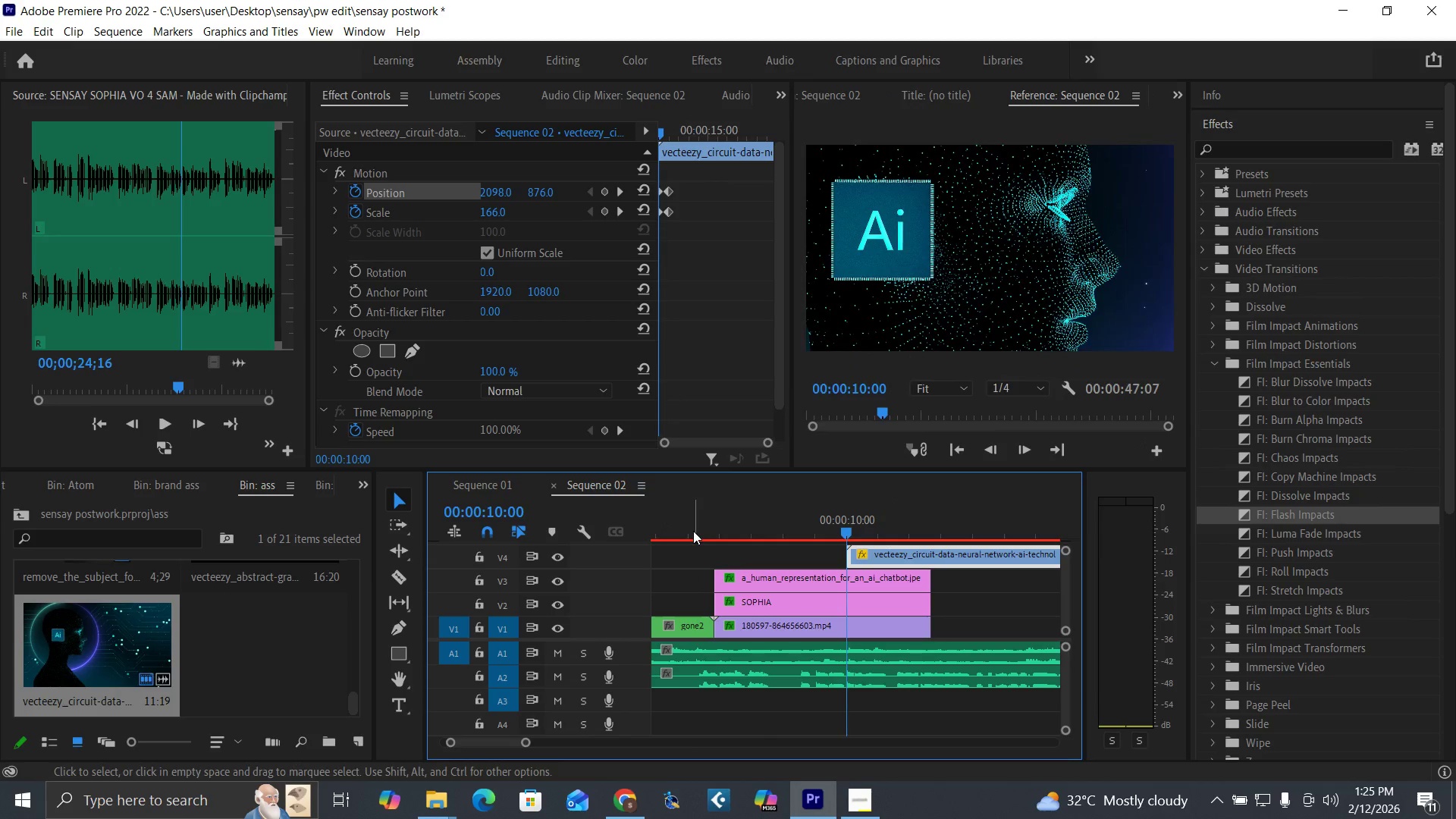 
left_click([689, 523])
 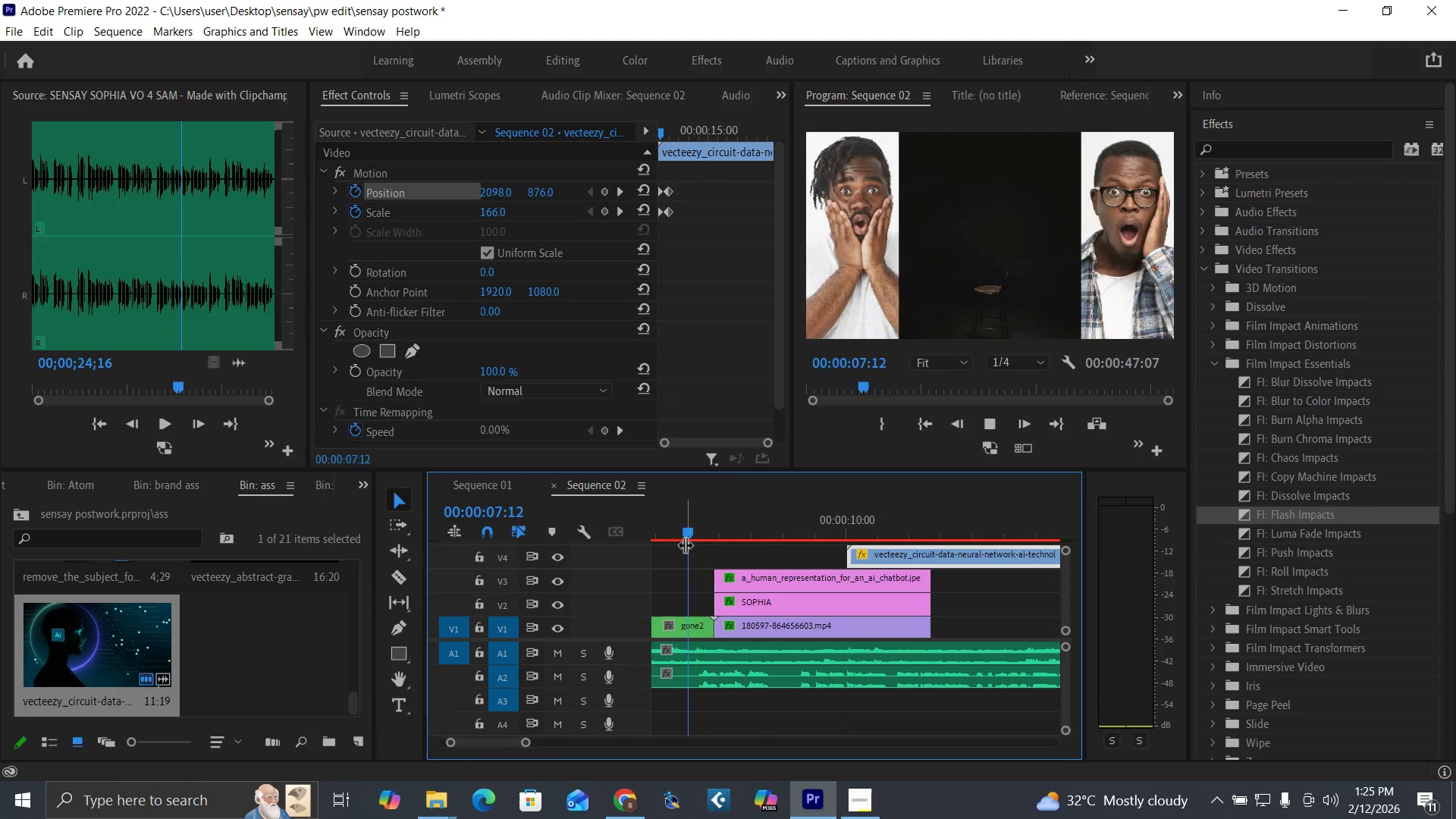 
key(Space)
 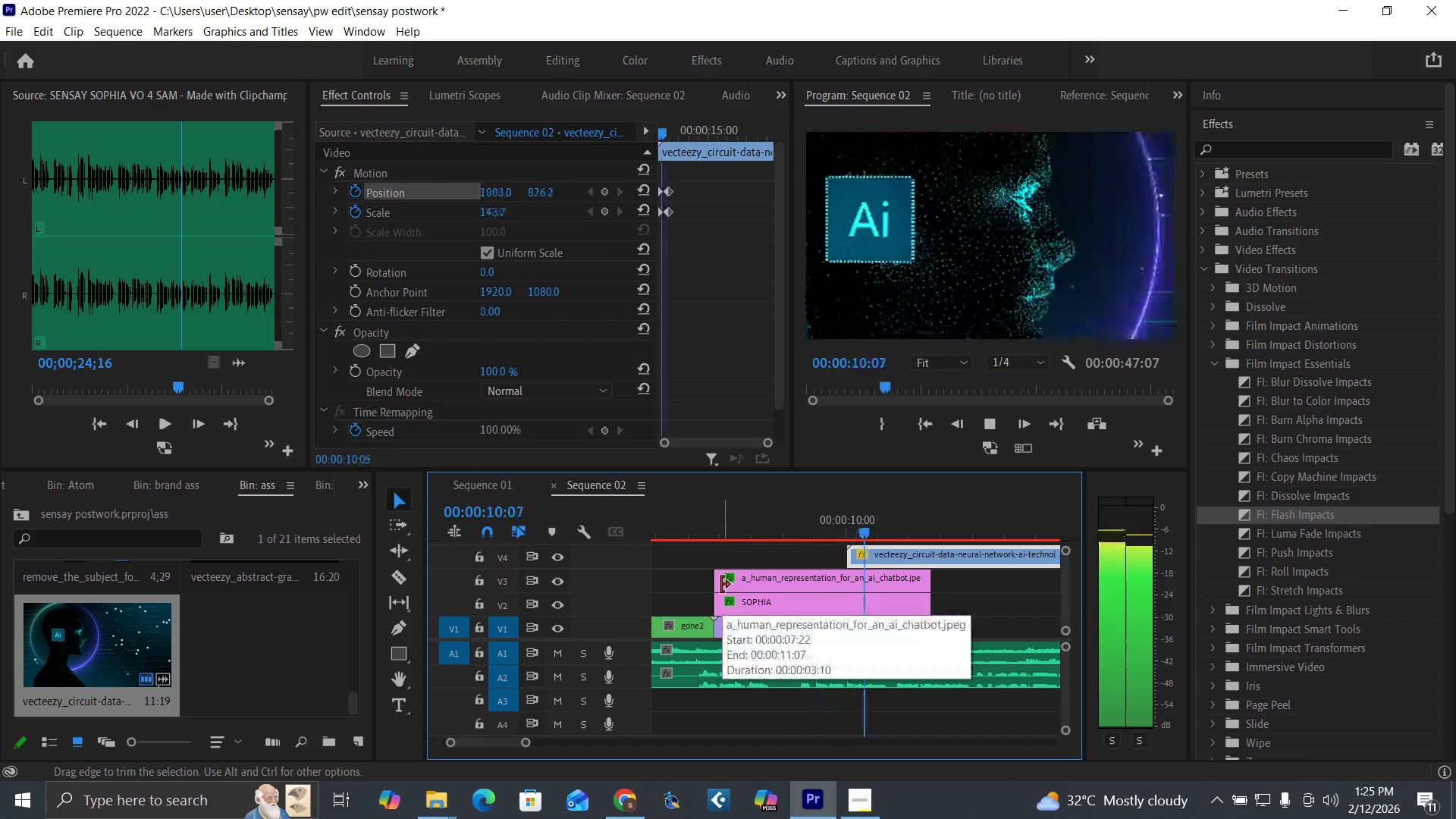 
wait(5.61)
 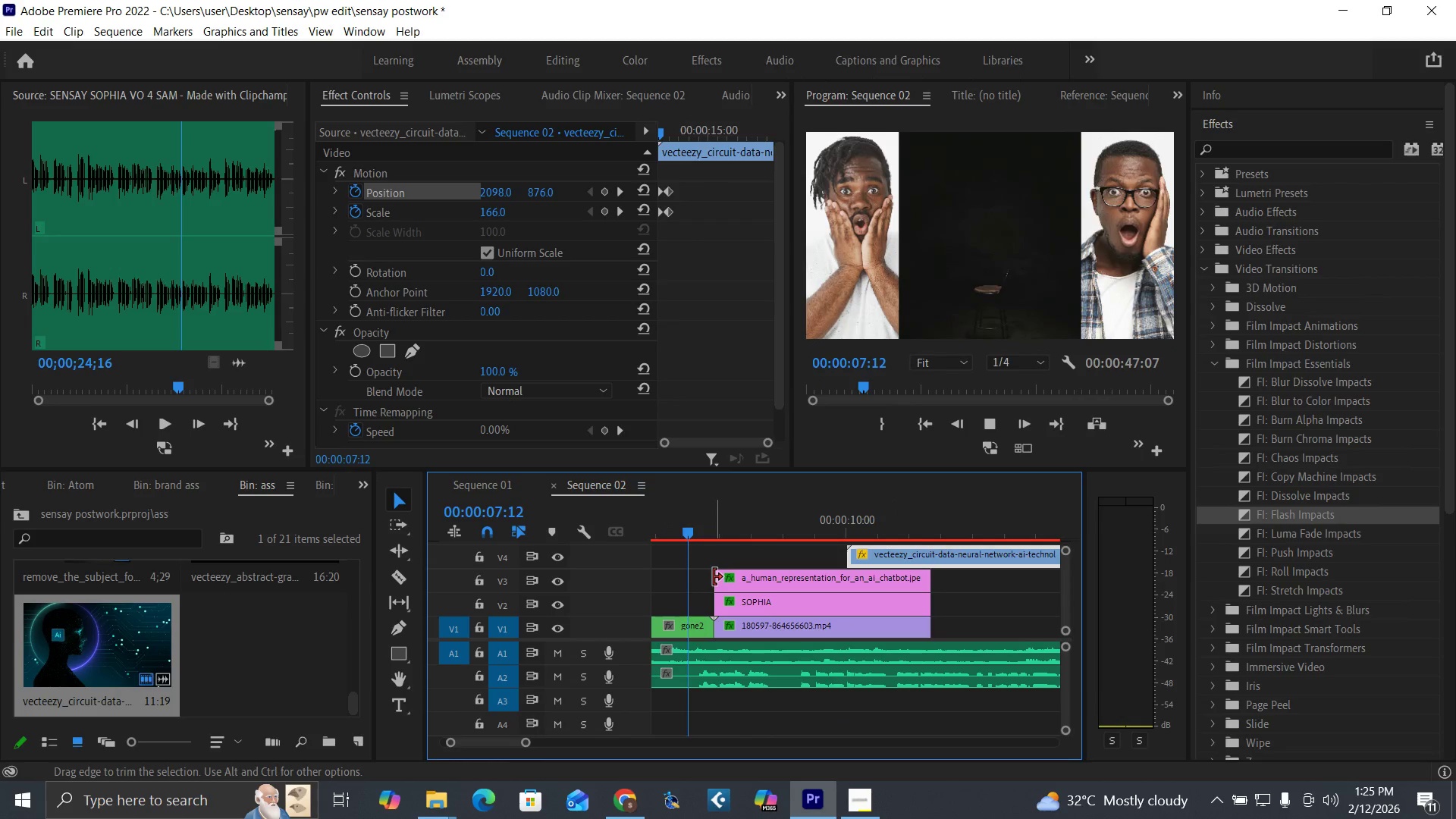 
key(Space)
 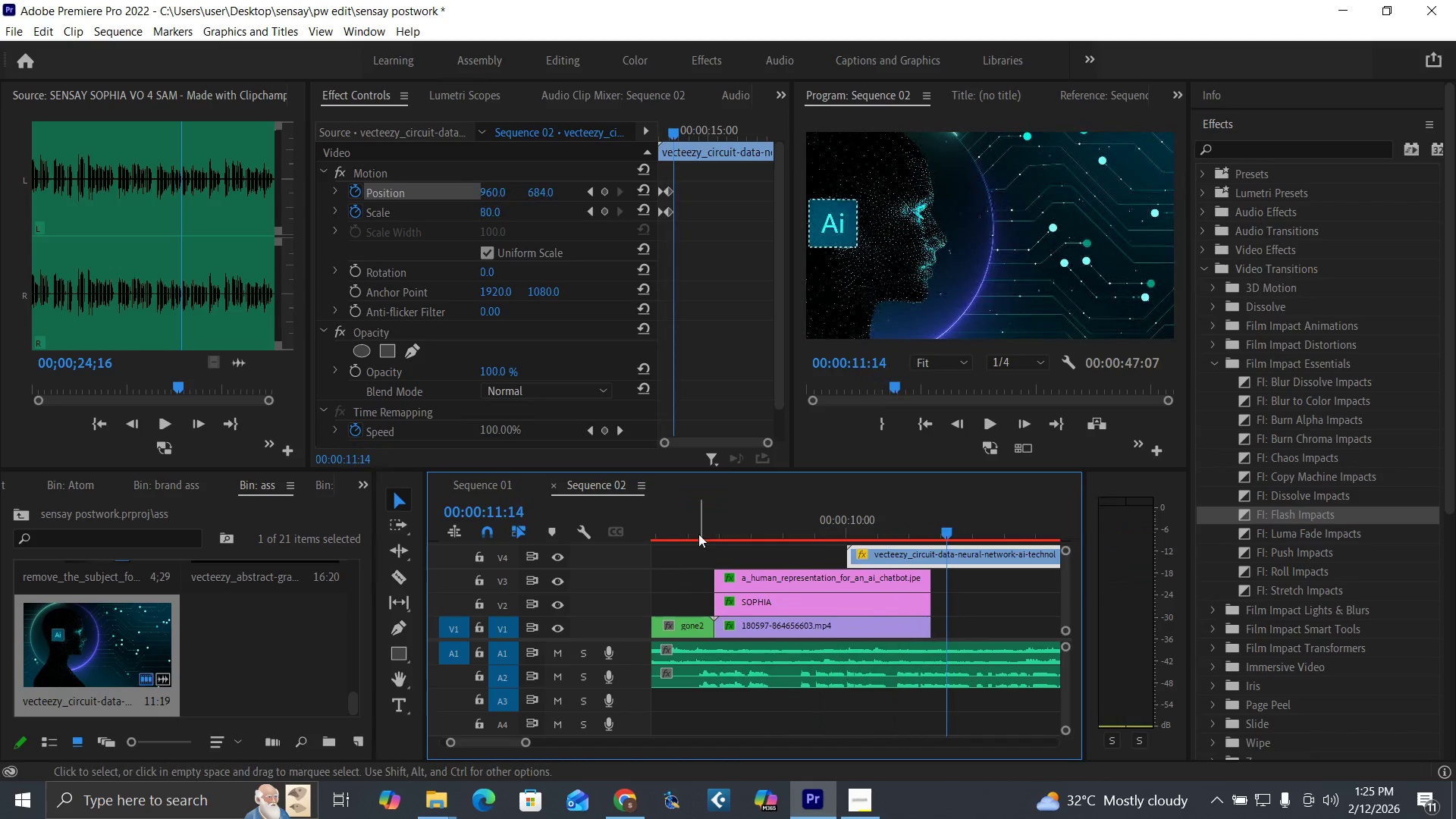 
left_click([698, 532])
 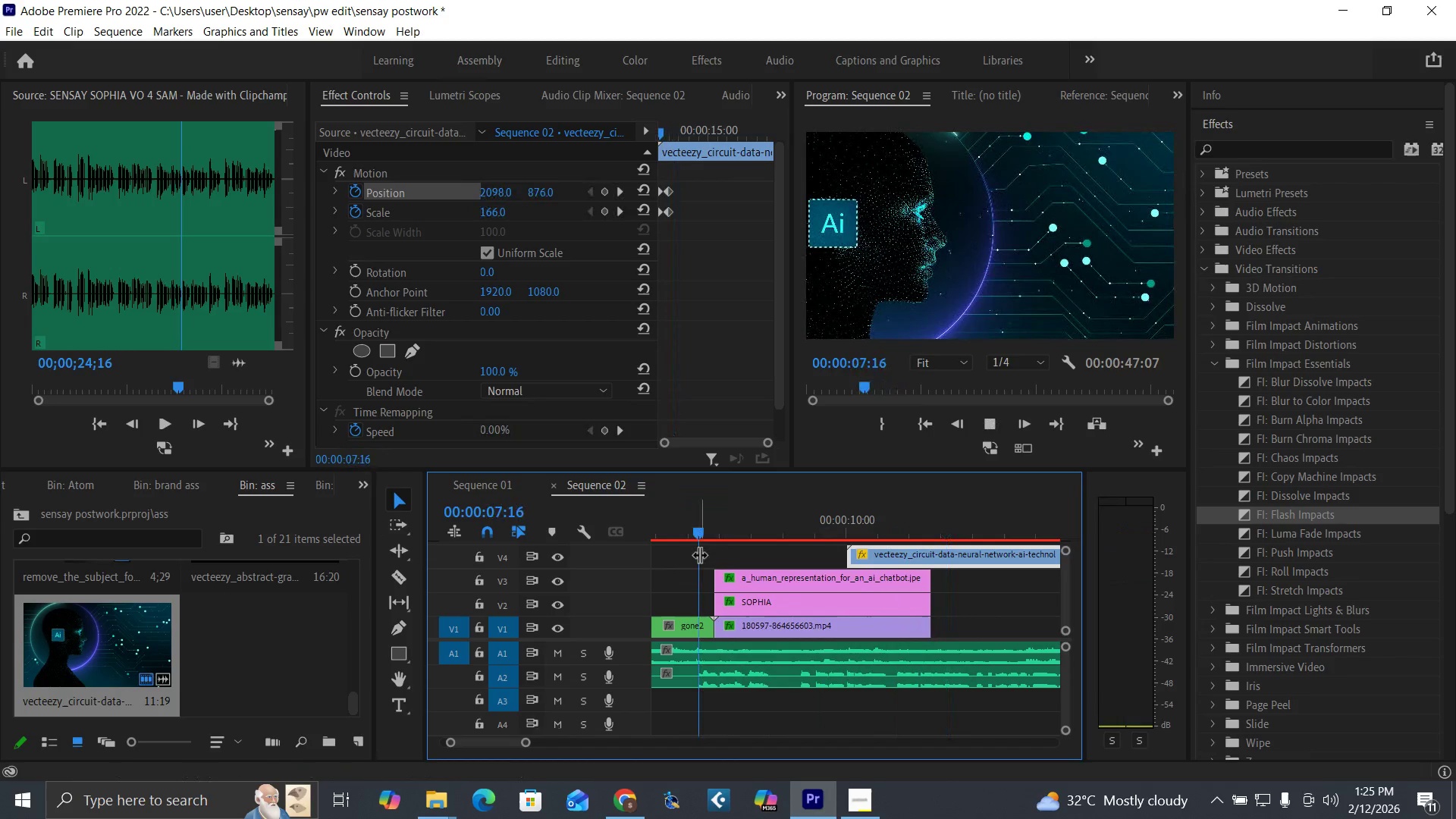 
key(Space)
 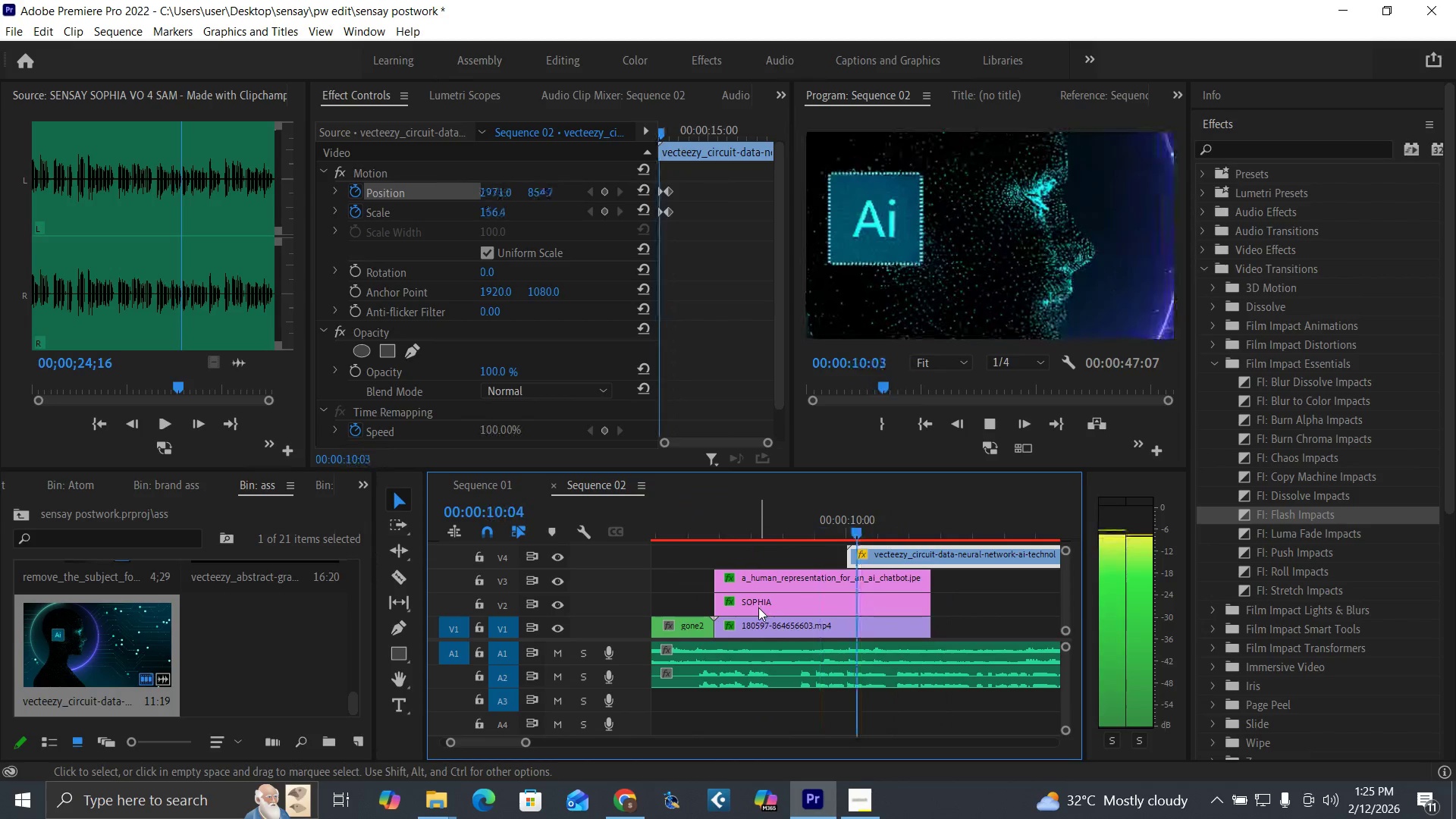 
wait(5.34)
 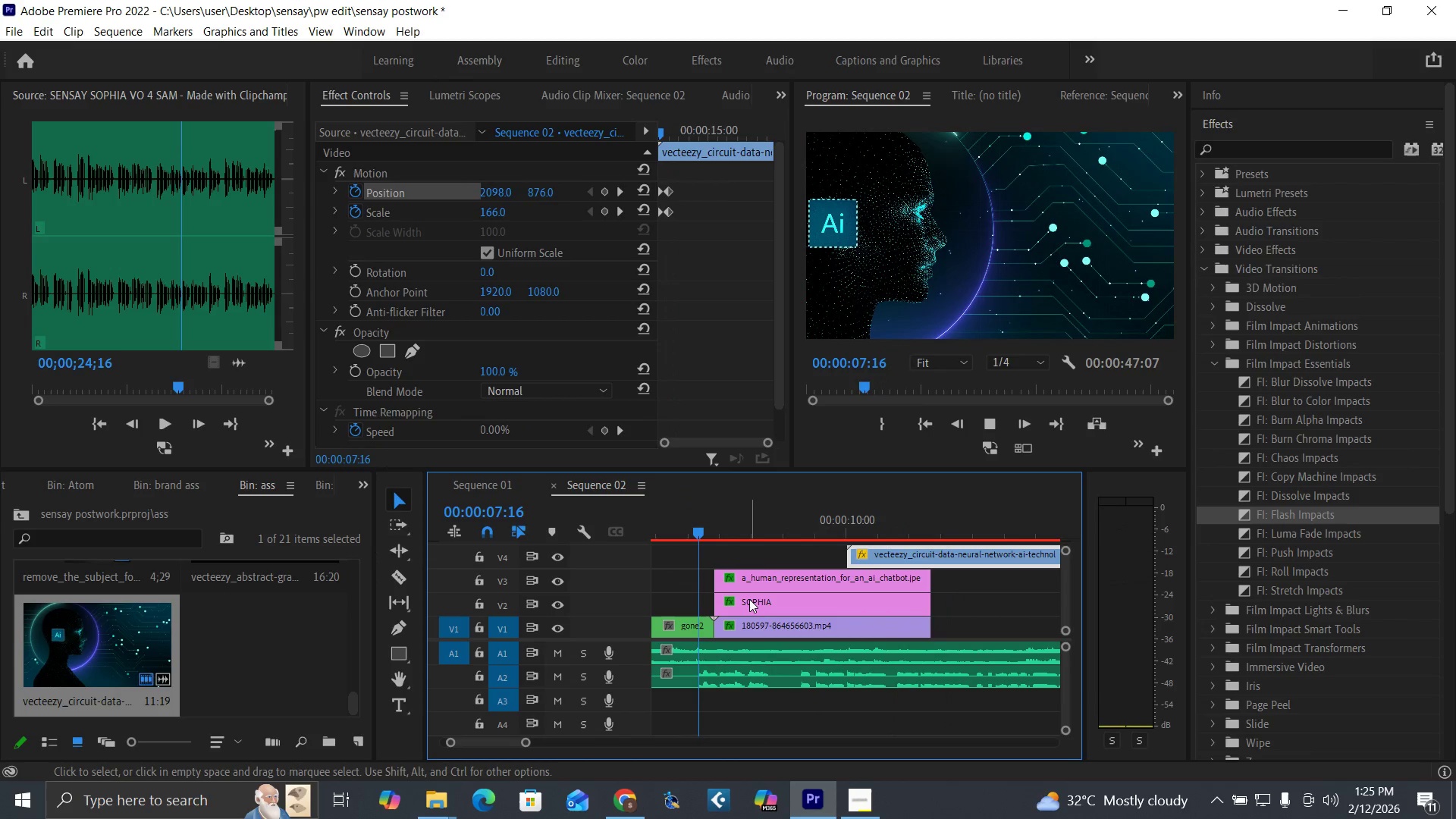 
key(Space)
 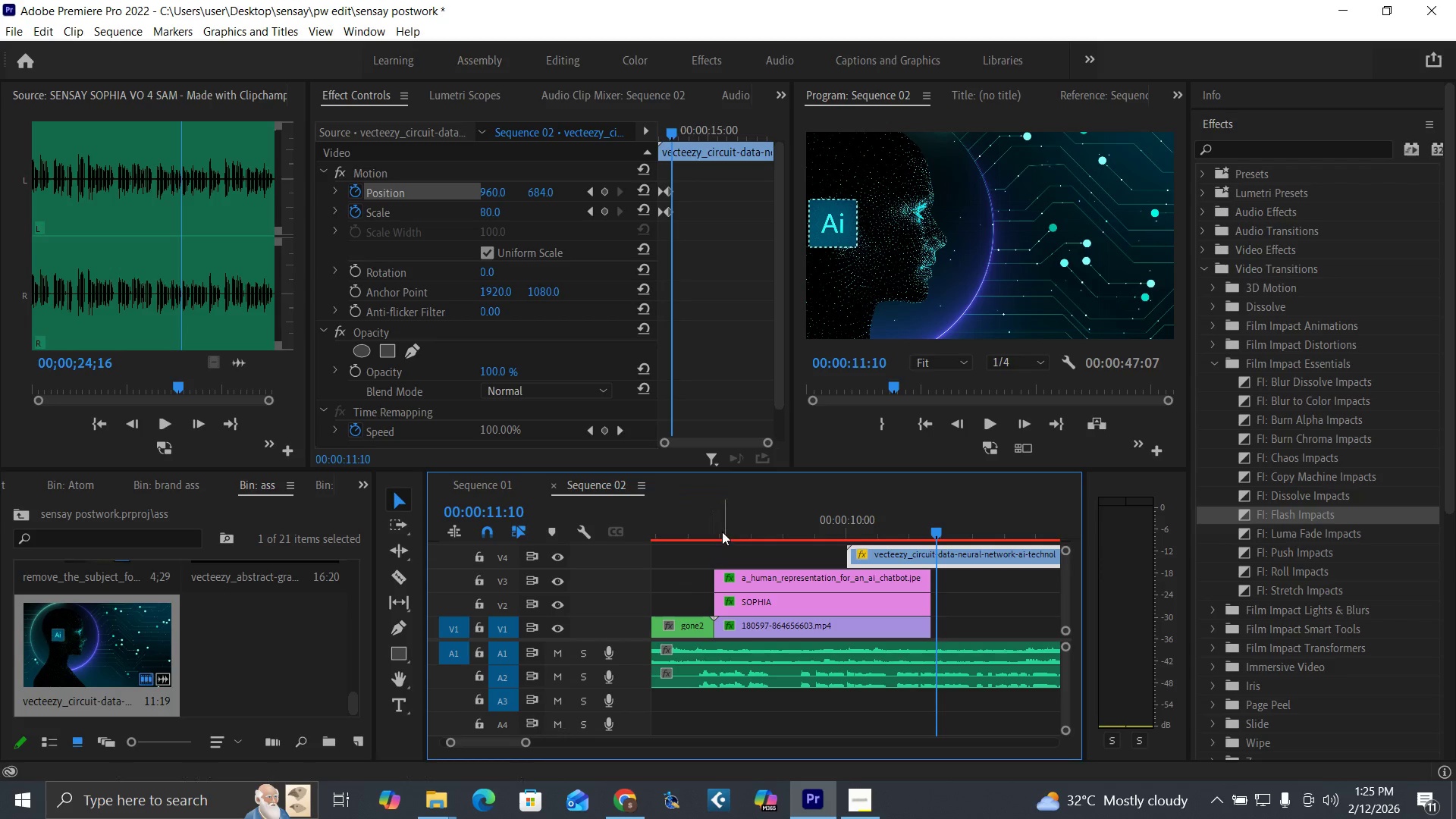 
left_click([704, 532])
 